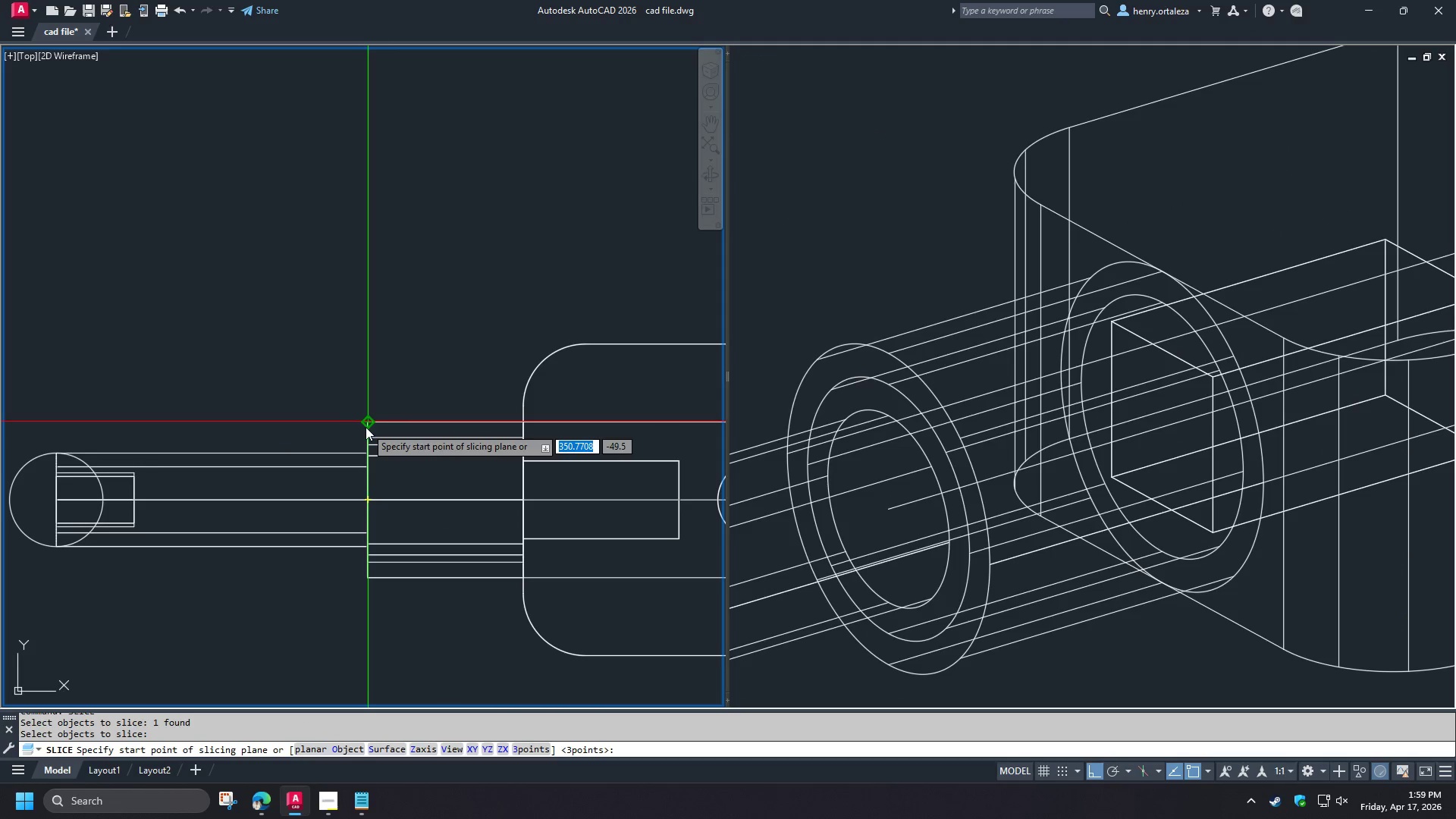 
double_click([381, 325])
 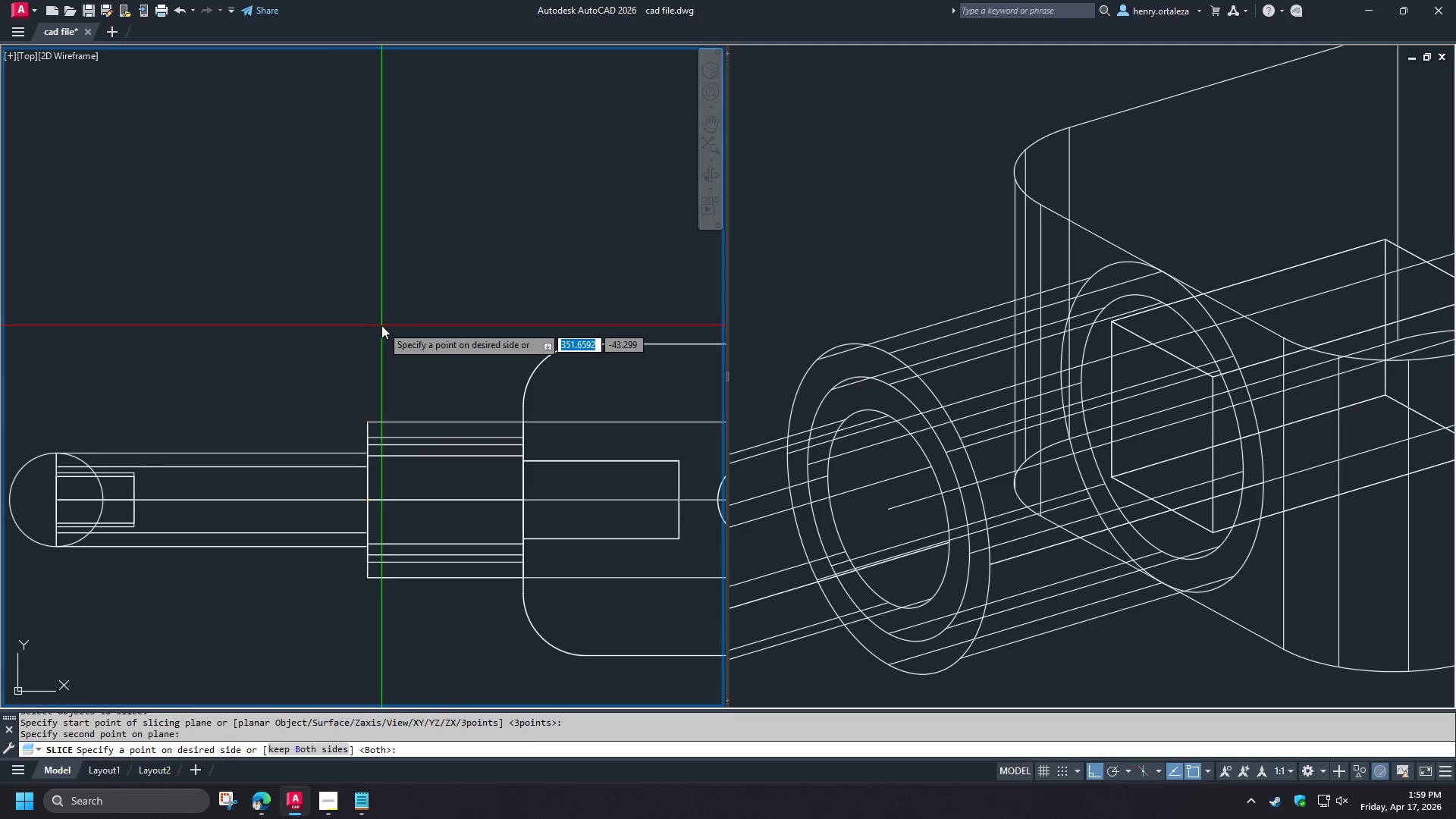 
key(Space)
 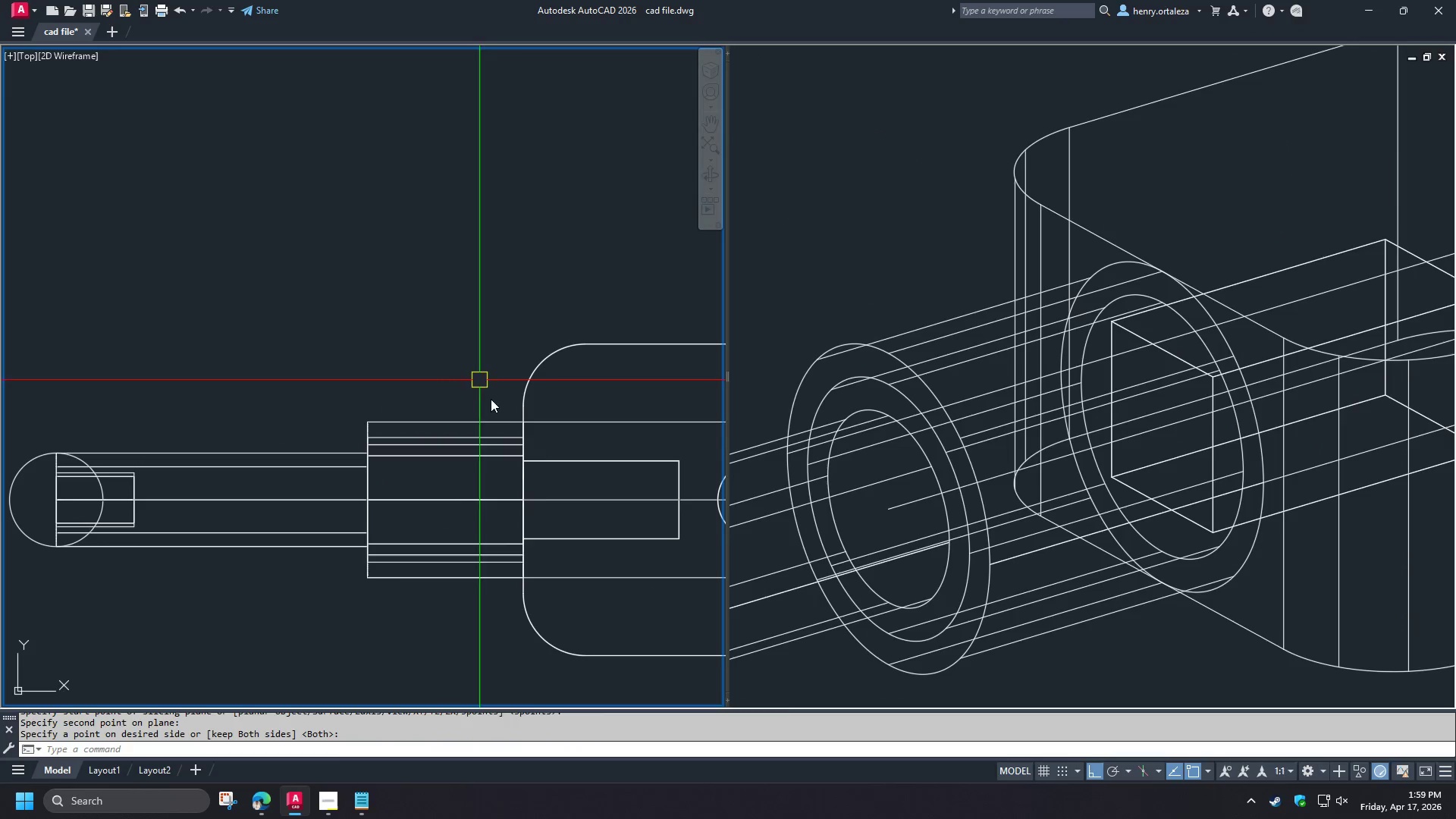 
key(Space)
 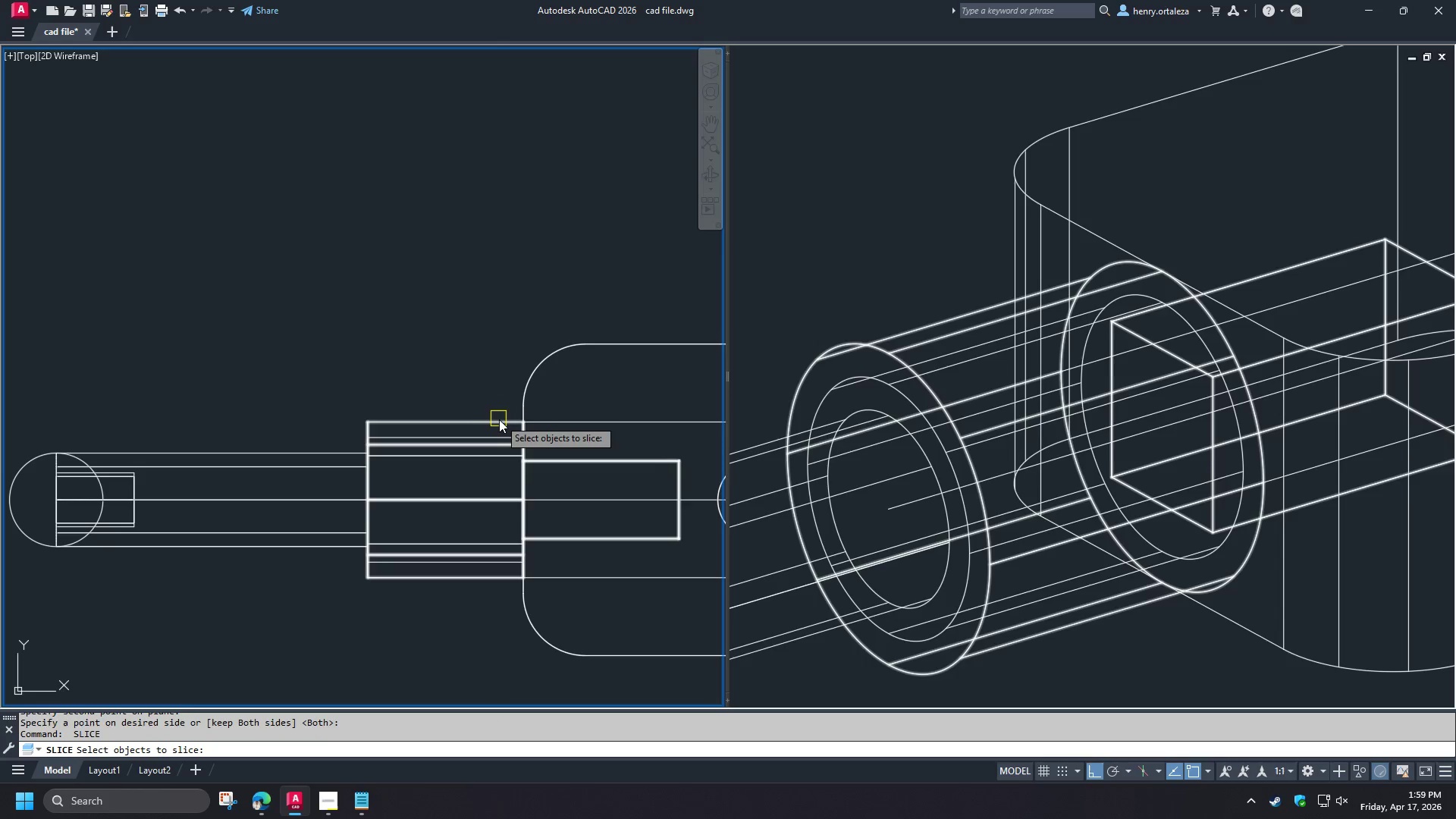 
left_click([499, 419])
 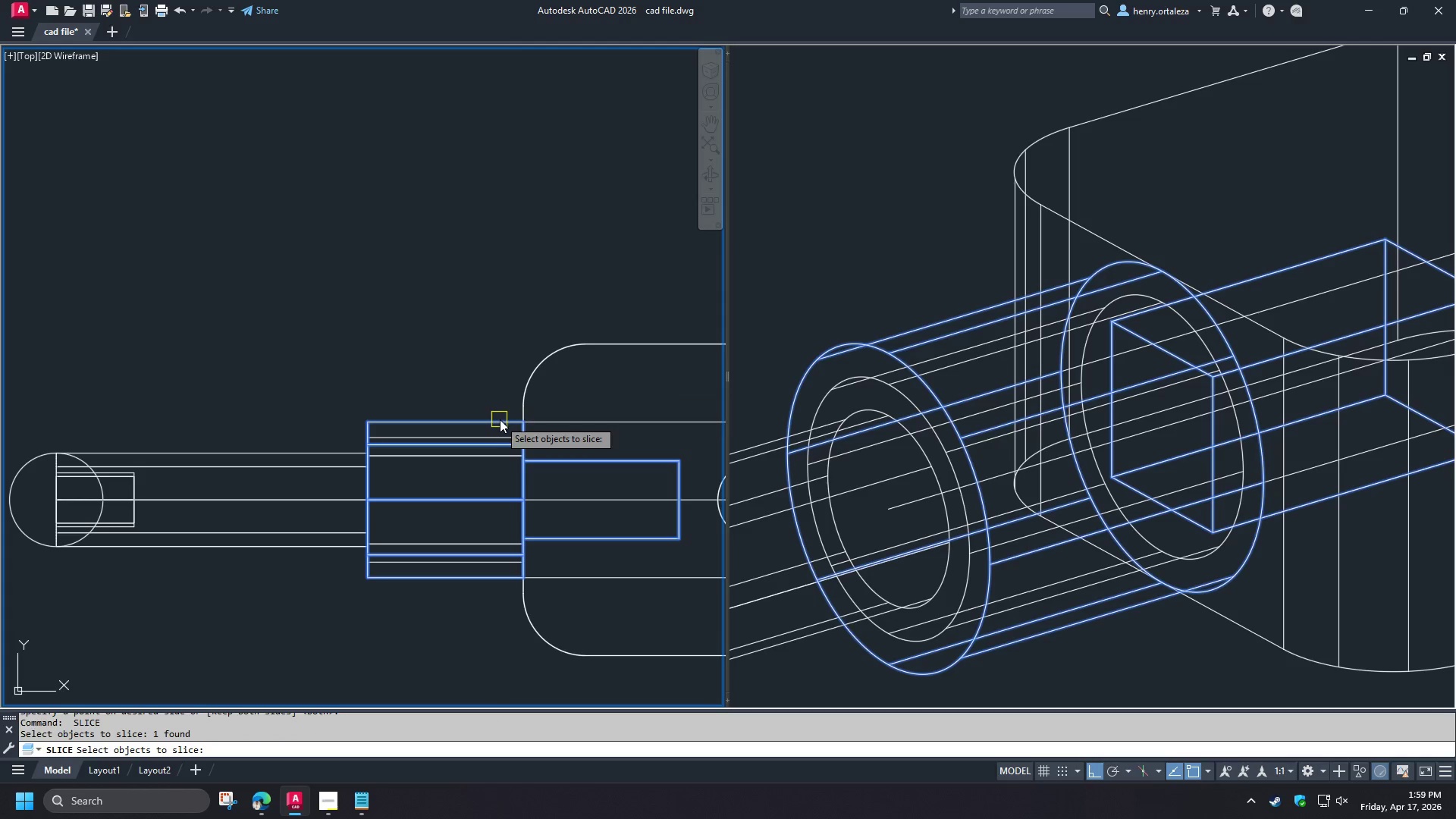 
key(Space)
 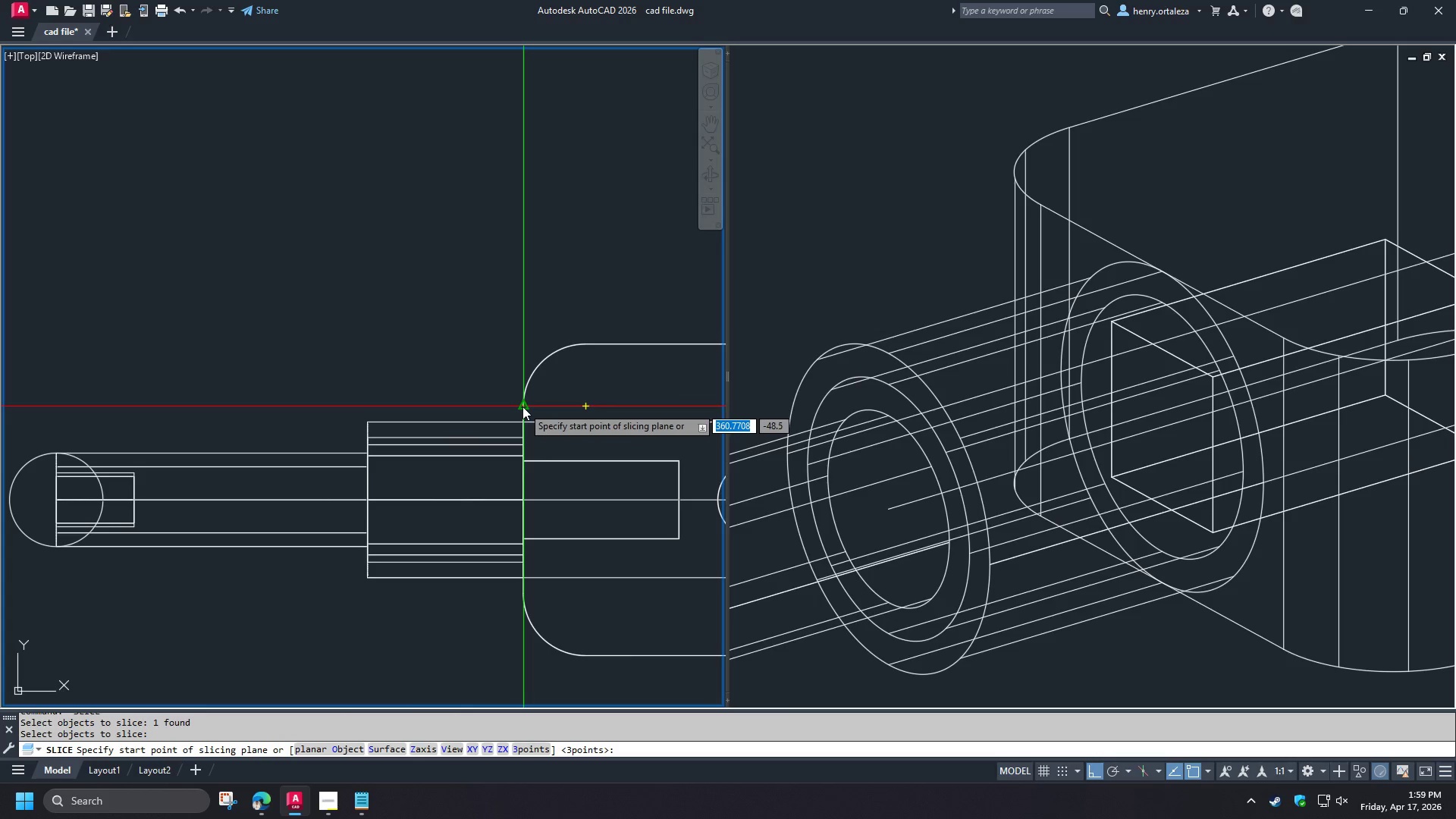 
left_click_drag(start_coordinate=[522, 406], to_coordinate=[521, 400])
 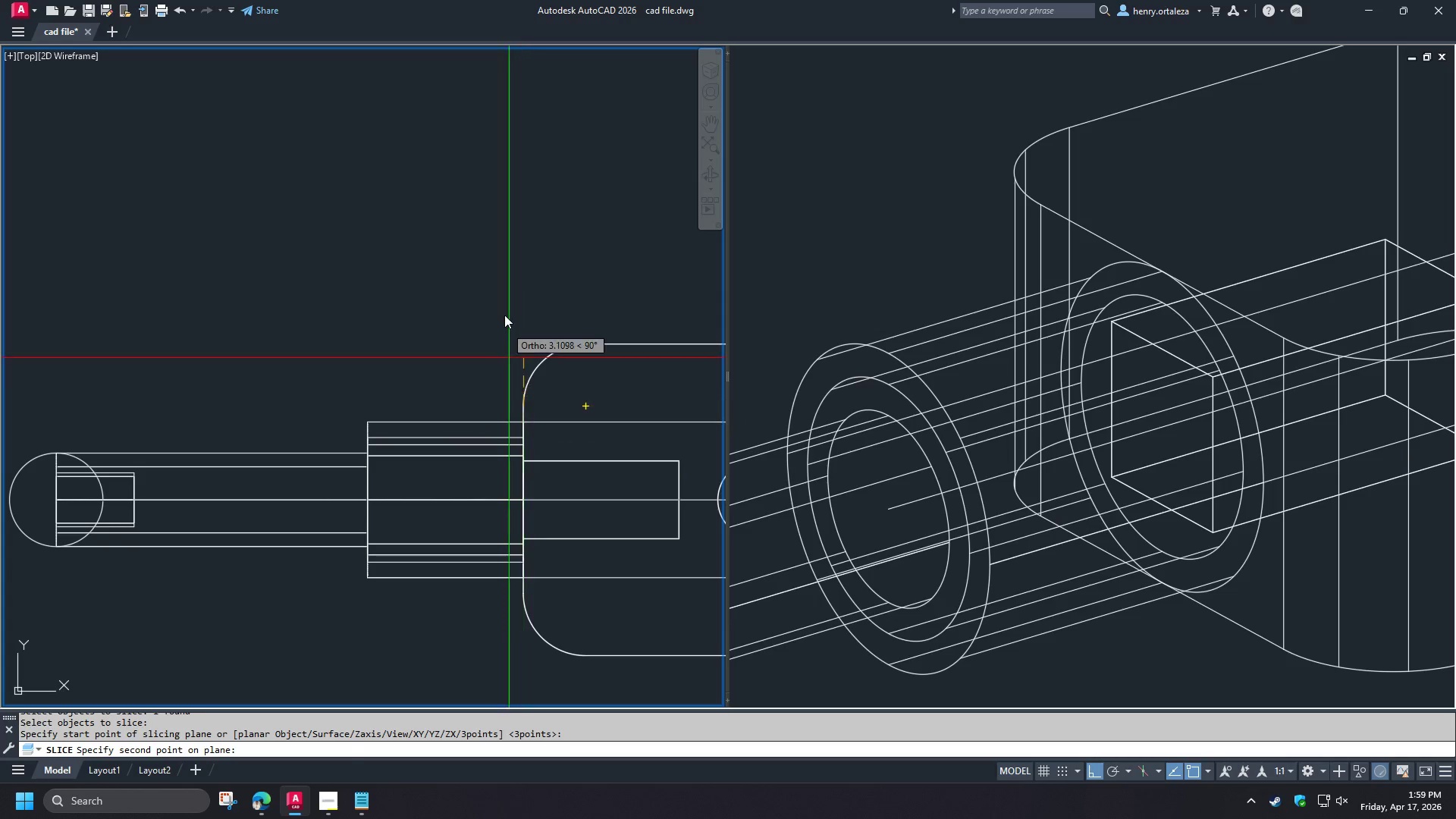 
double_click([504, 314])
 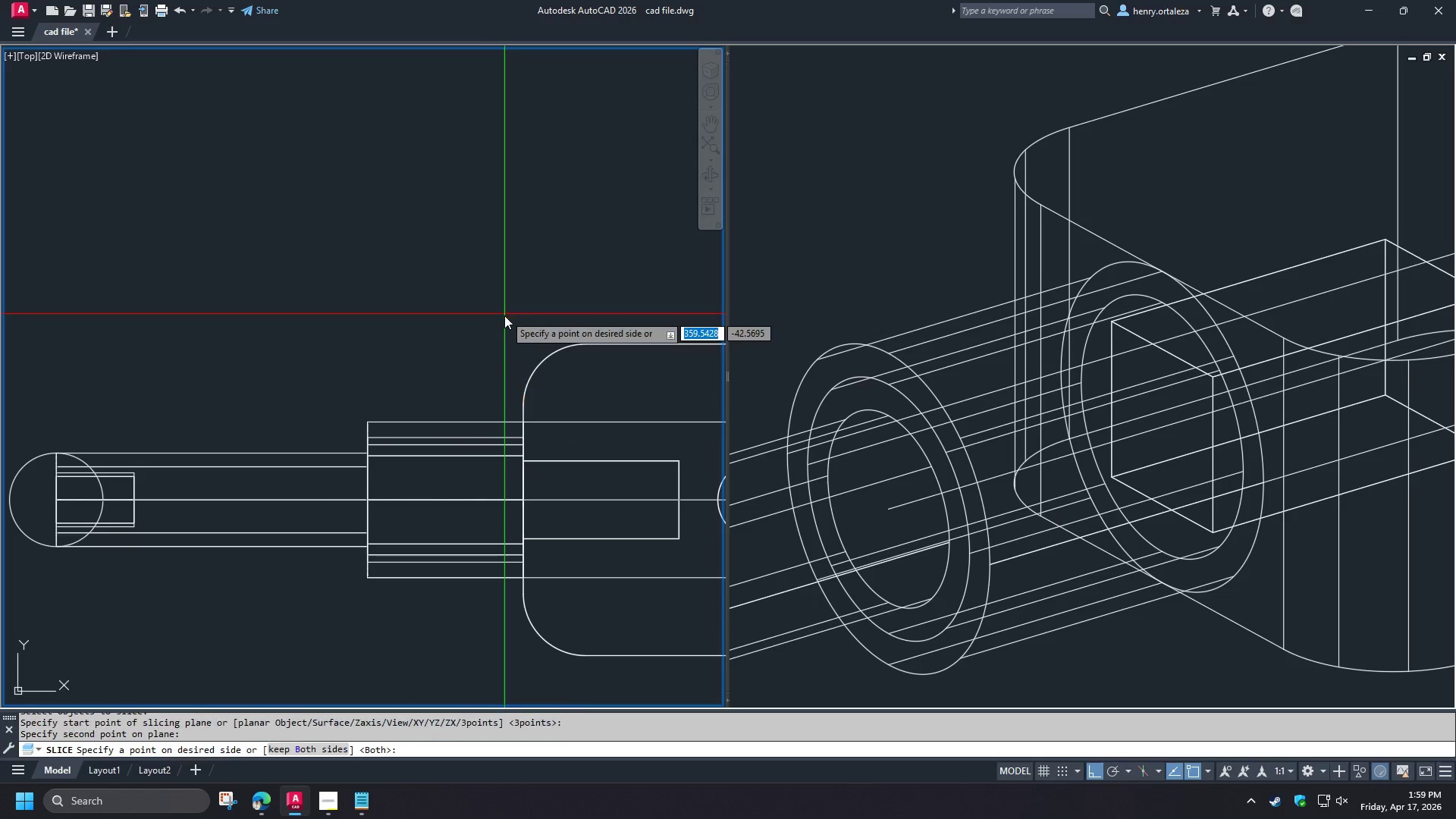 
key(Space)
 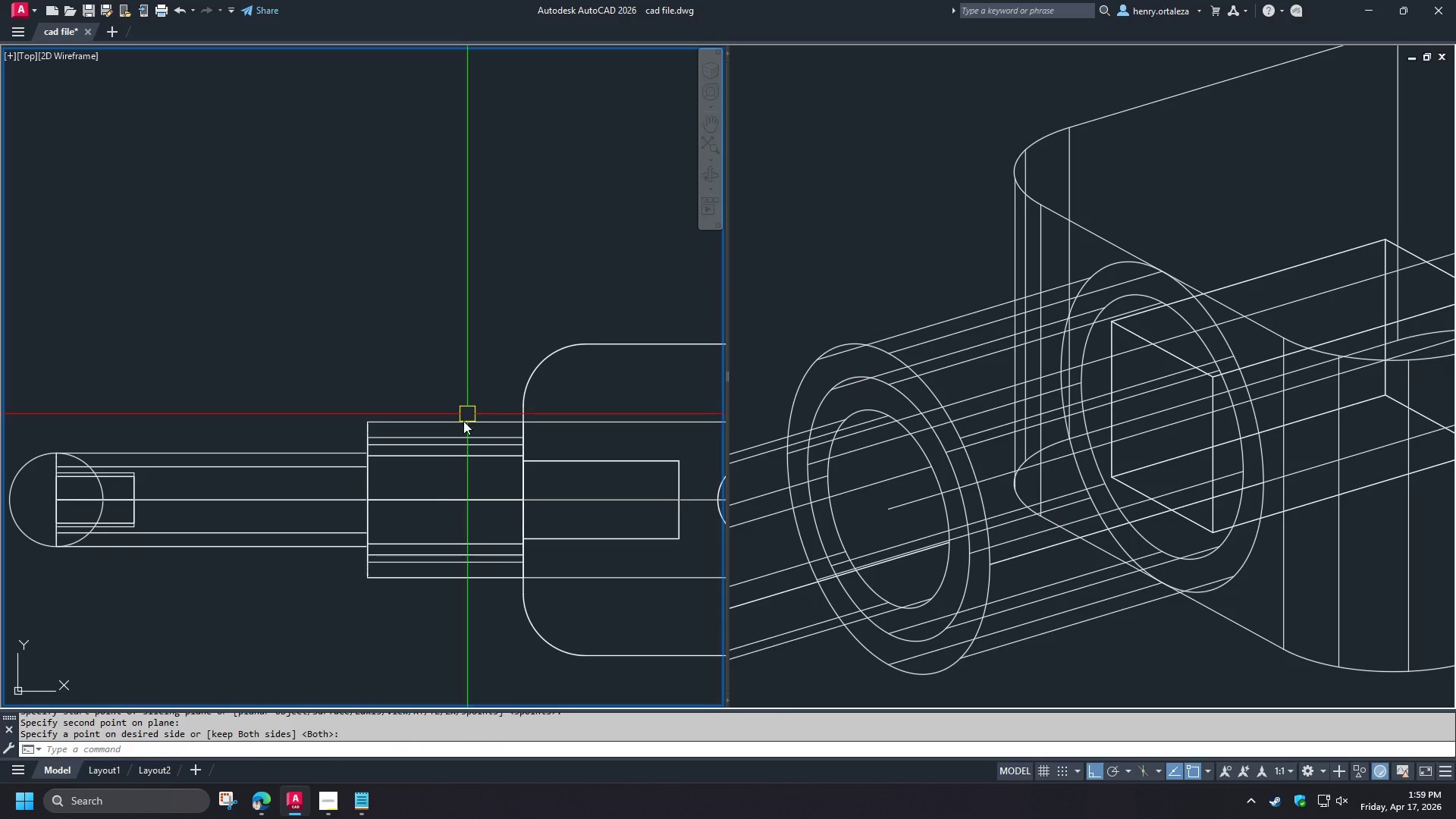 
left_click([463, 425])
 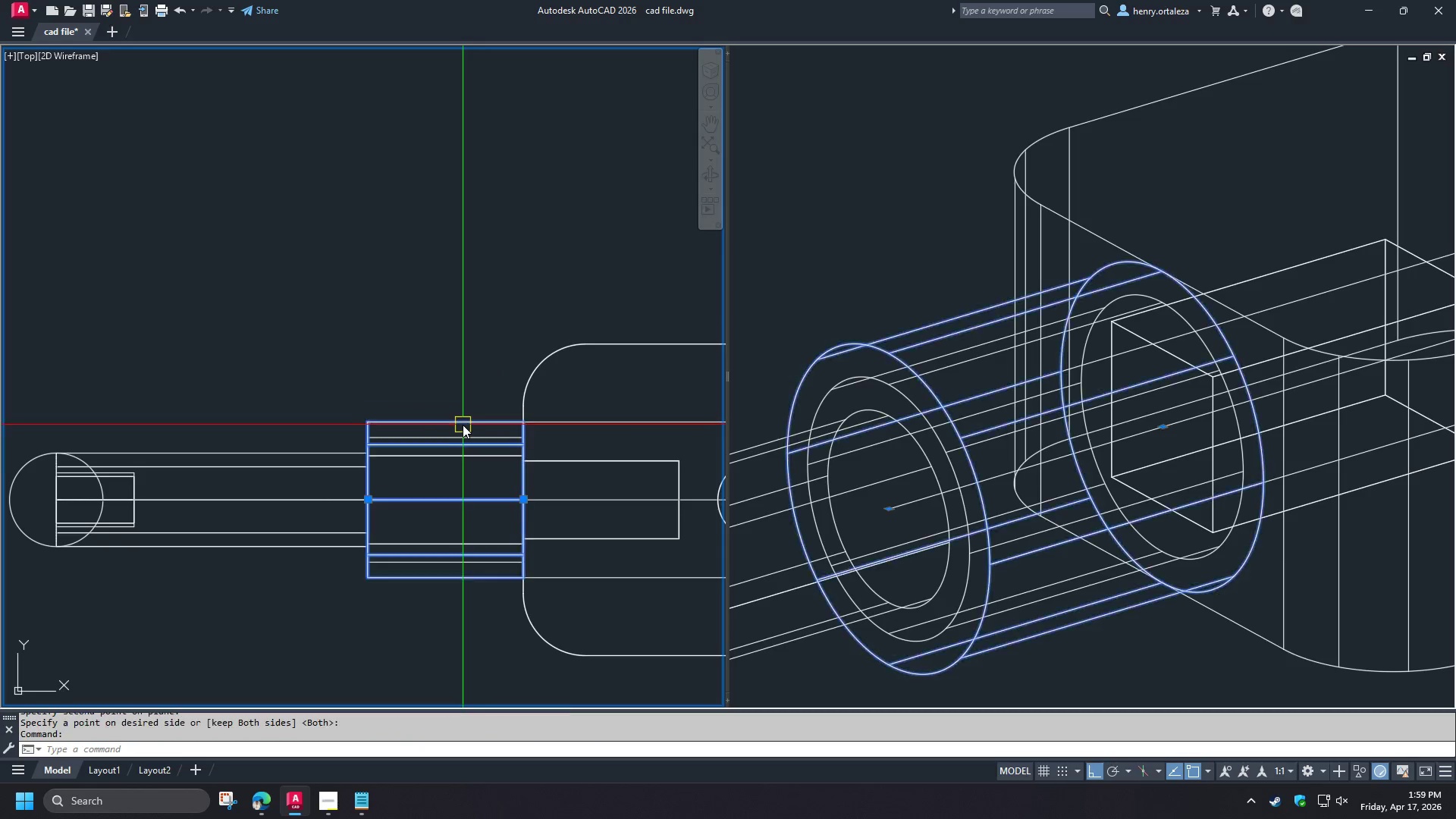 
key(E)
 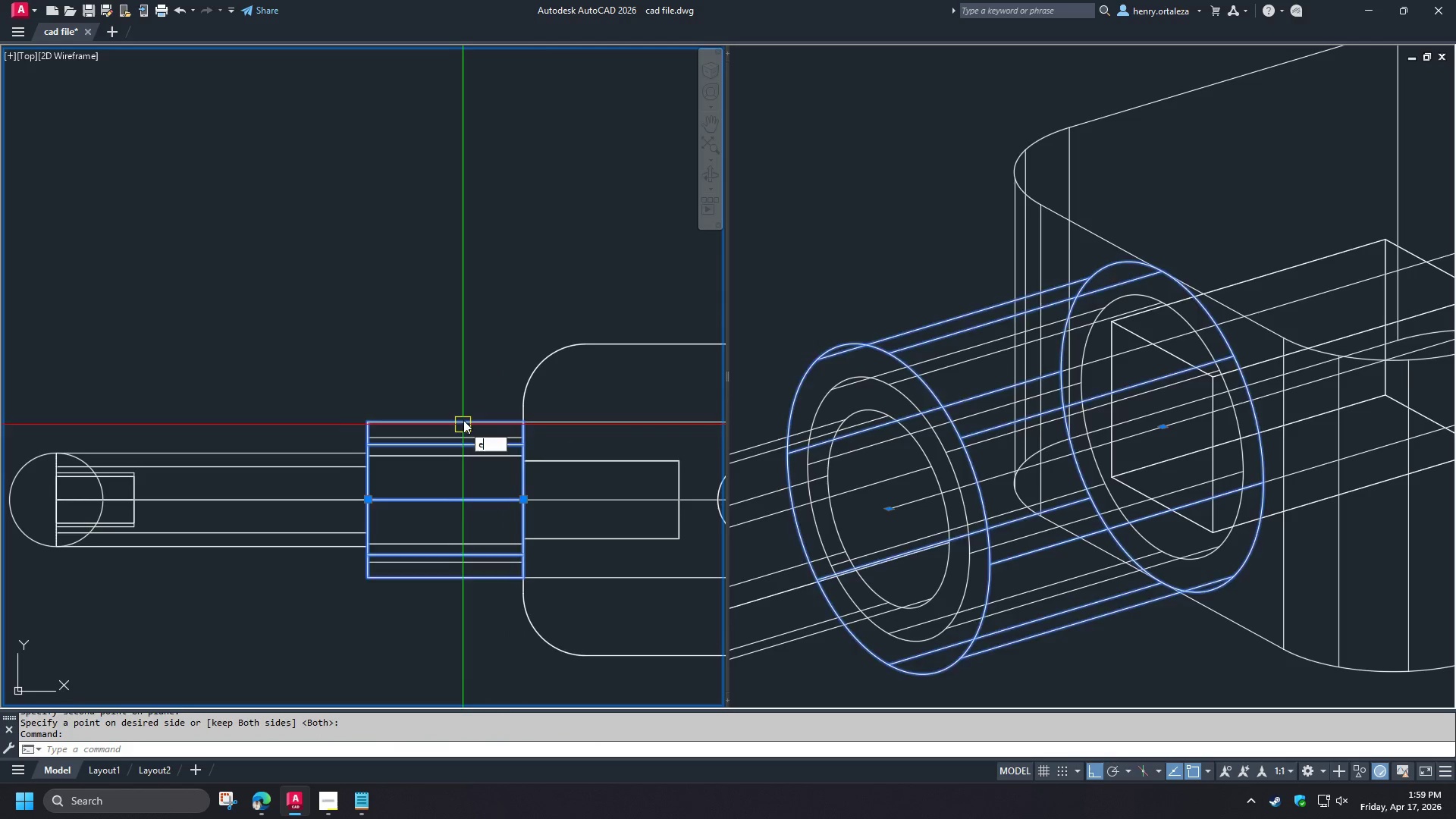 
key(Space)
 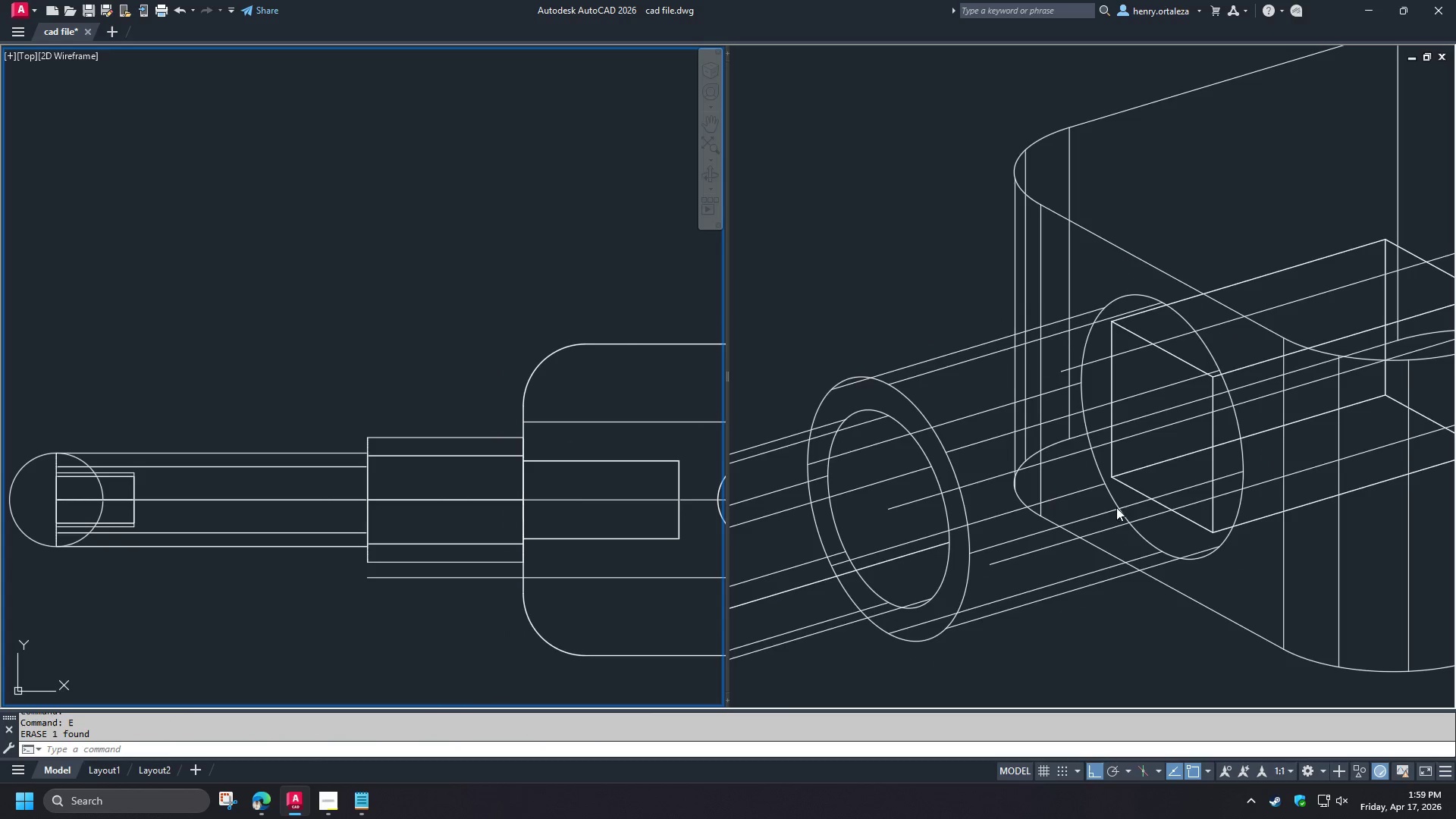 
left_click([1096, 620])
 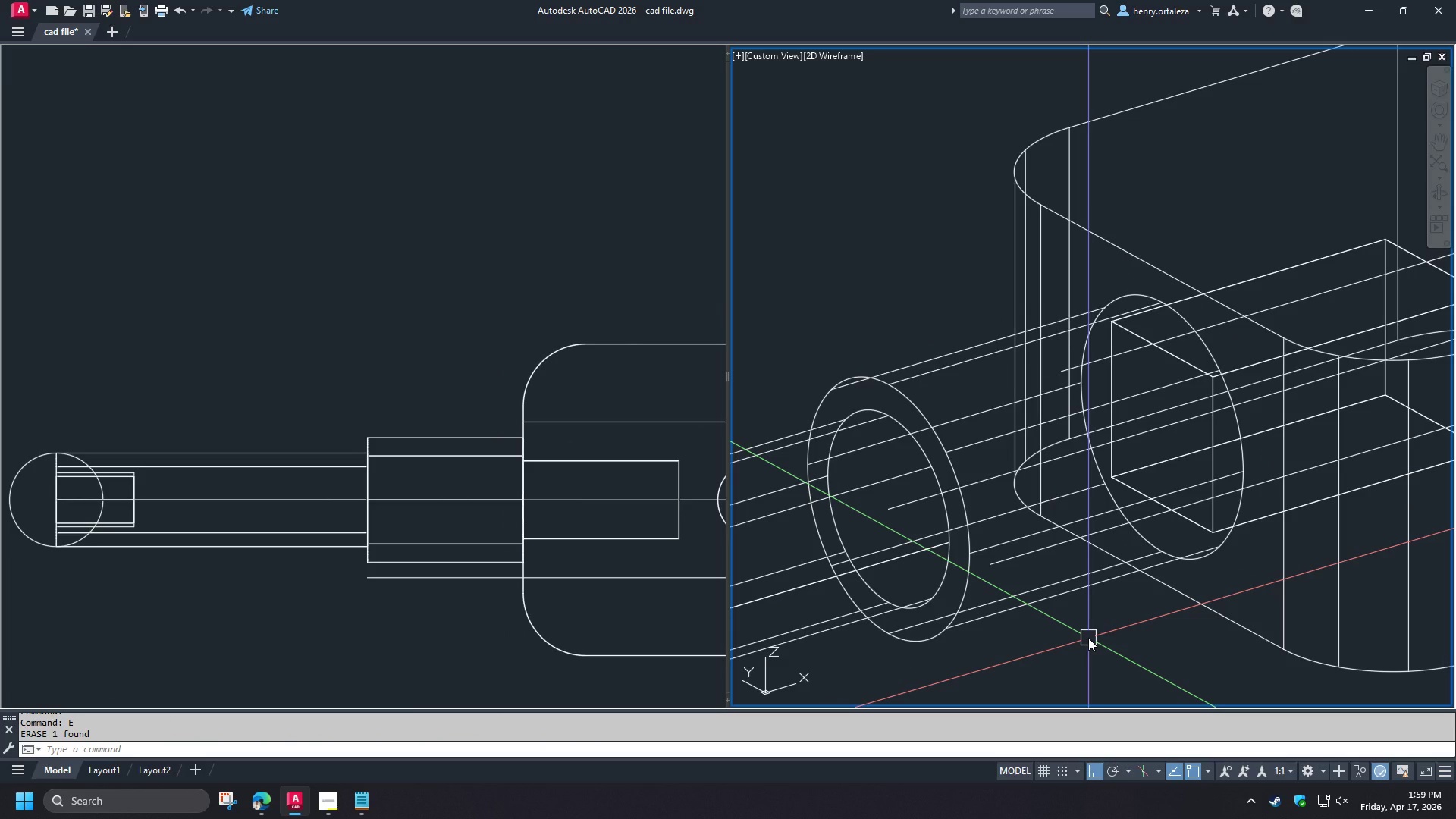 
type(un )
 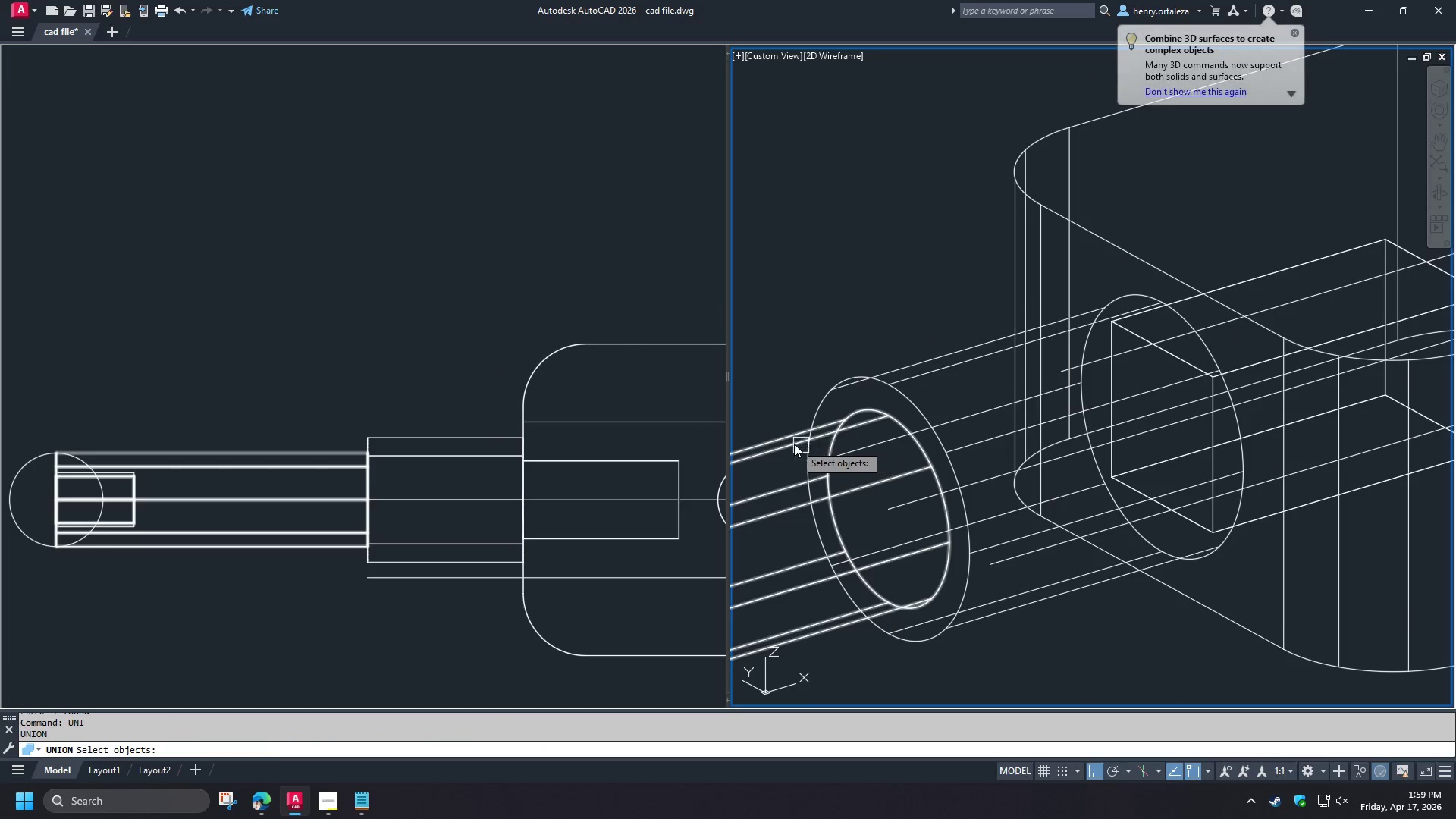 
left_click([794, 444])
 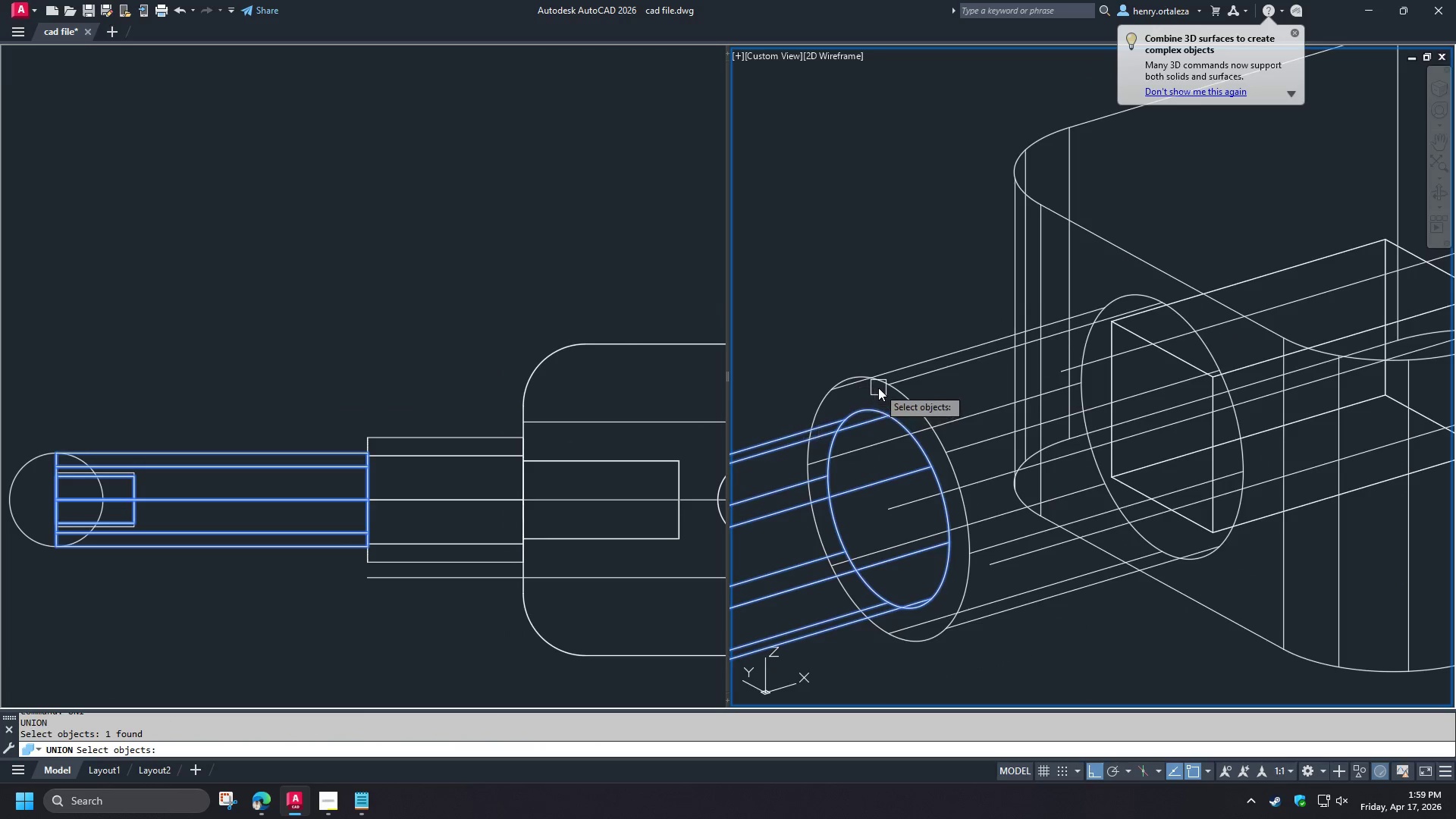 
left_click([878, 388])
 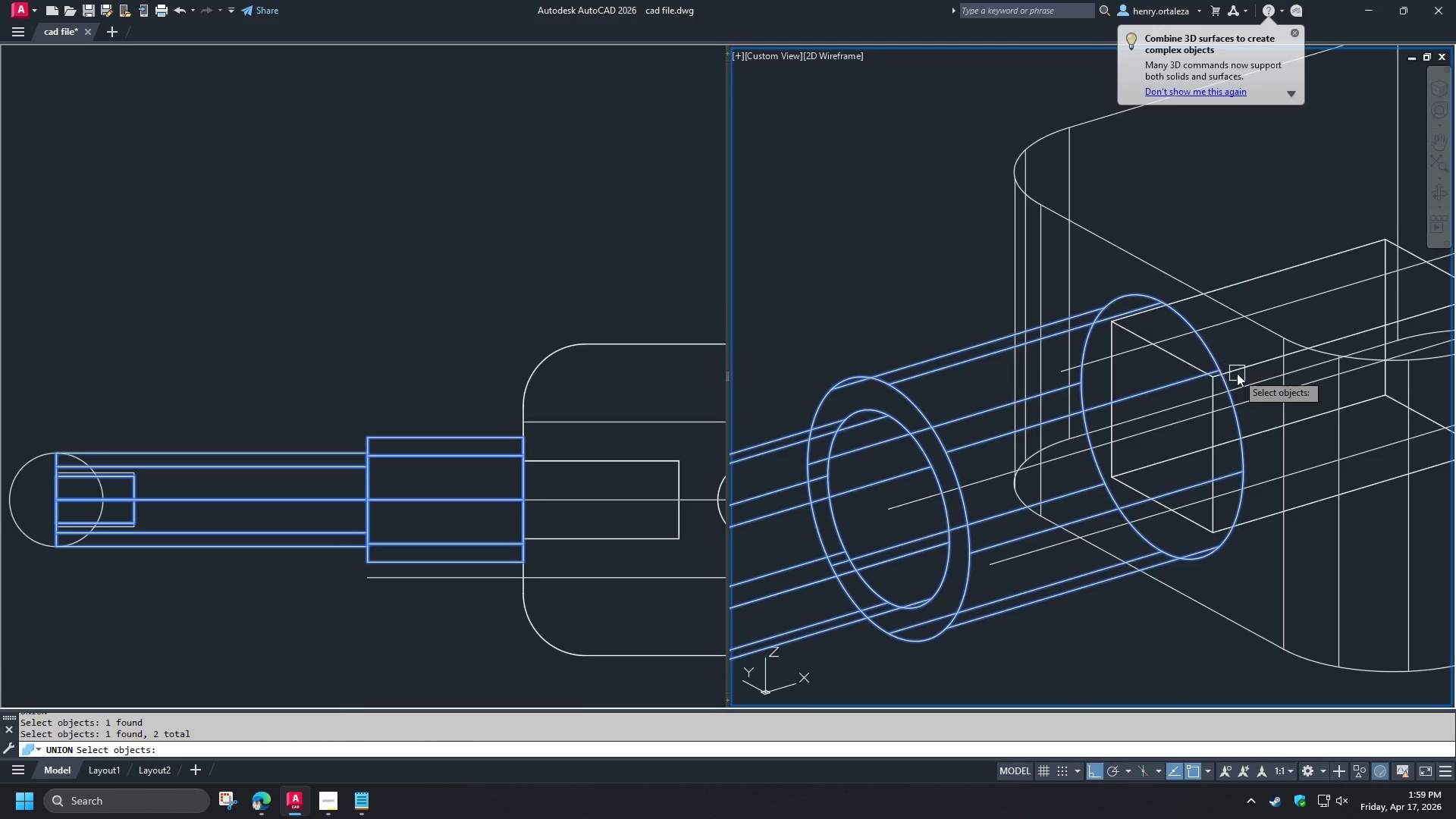 
left_click([1237, 372])
 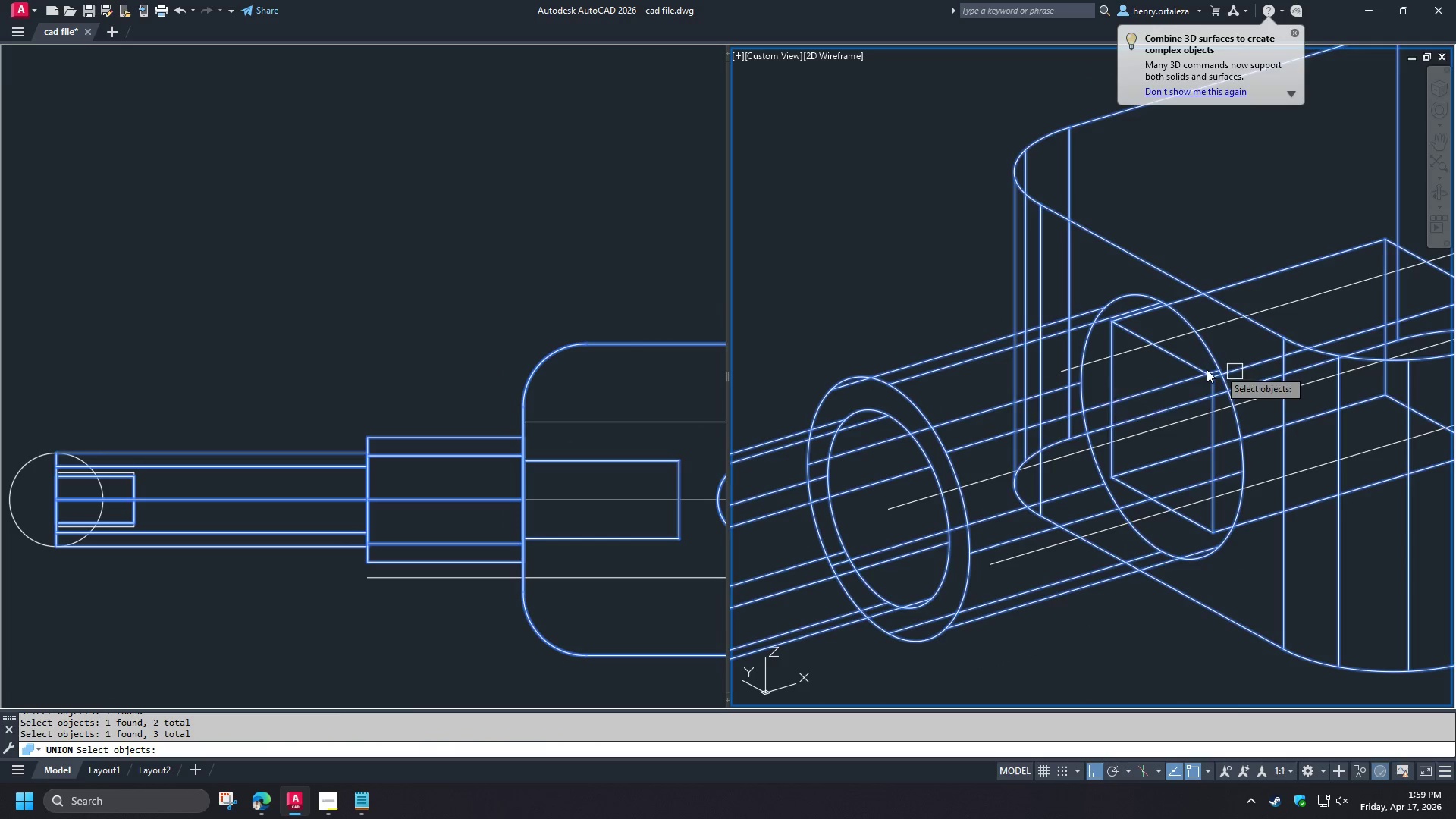 
hold_key(key=ShiftLeft, duration=1.01)
 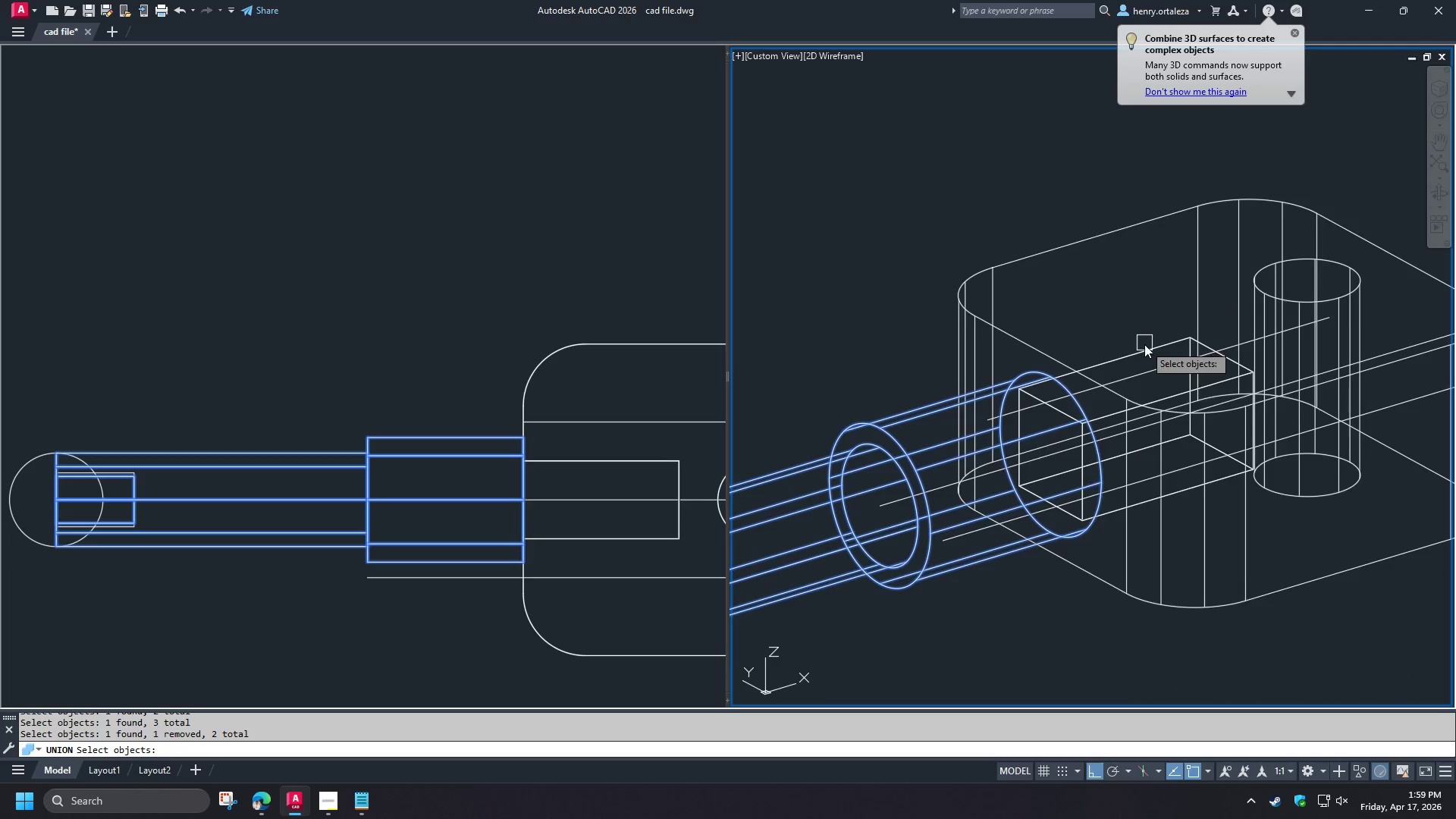 
scroll: coordinate [1035, 396], scroll_direction: down, amount: 2.0
 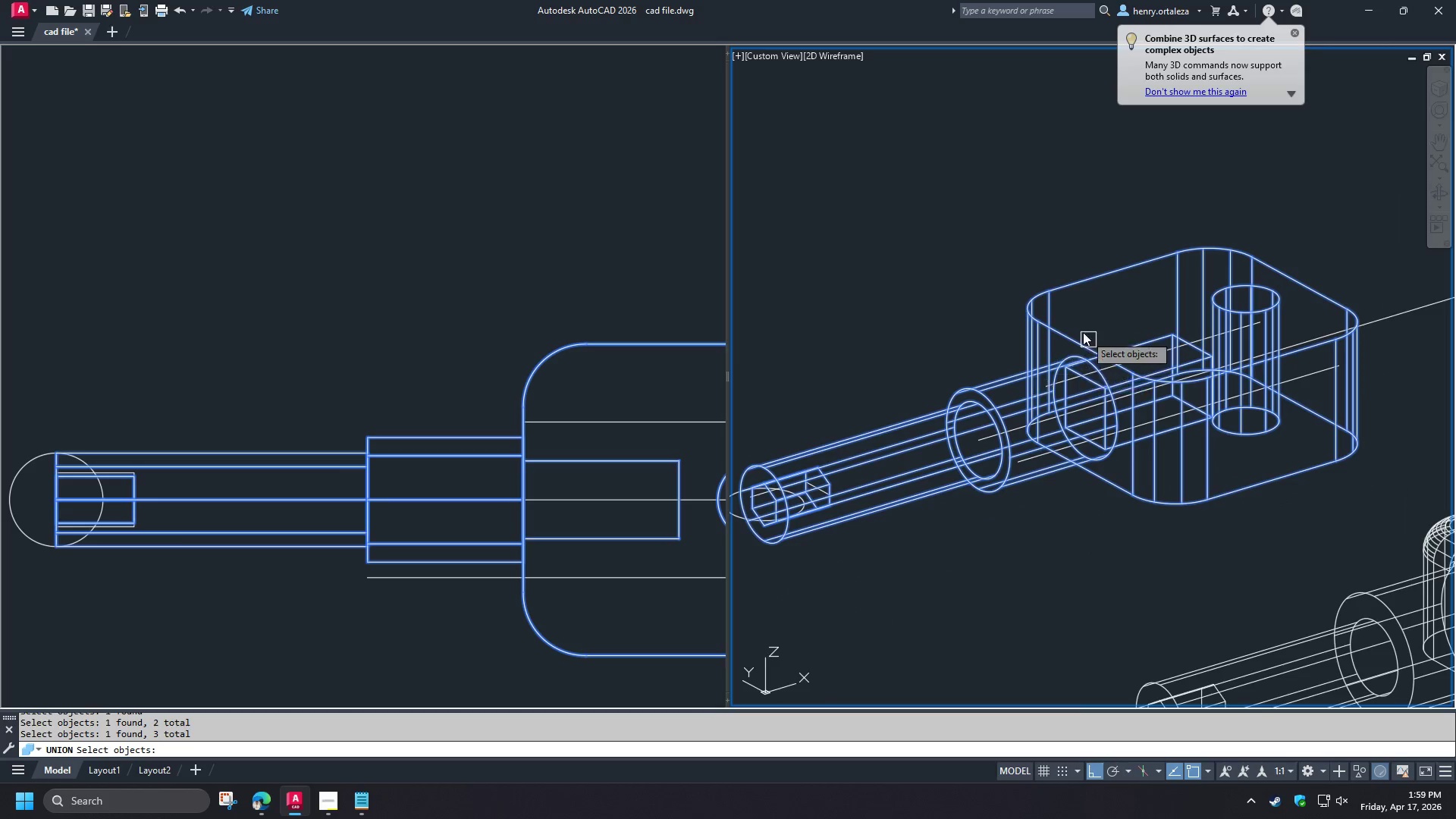 
left_click([1059, 326])
 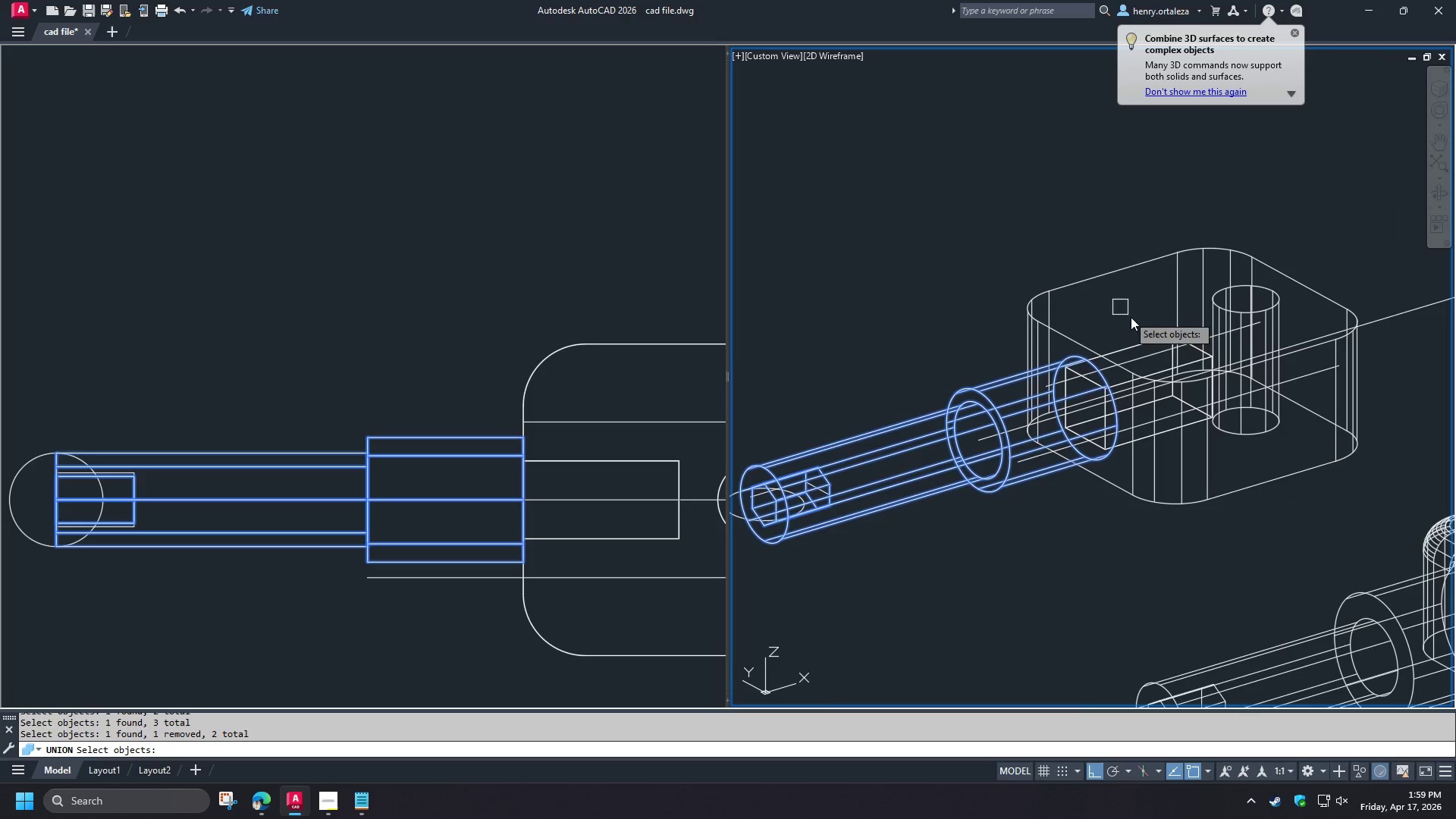 
scroll: coordinate [1143, 330], scroll_direction: up, amount: 1.0
 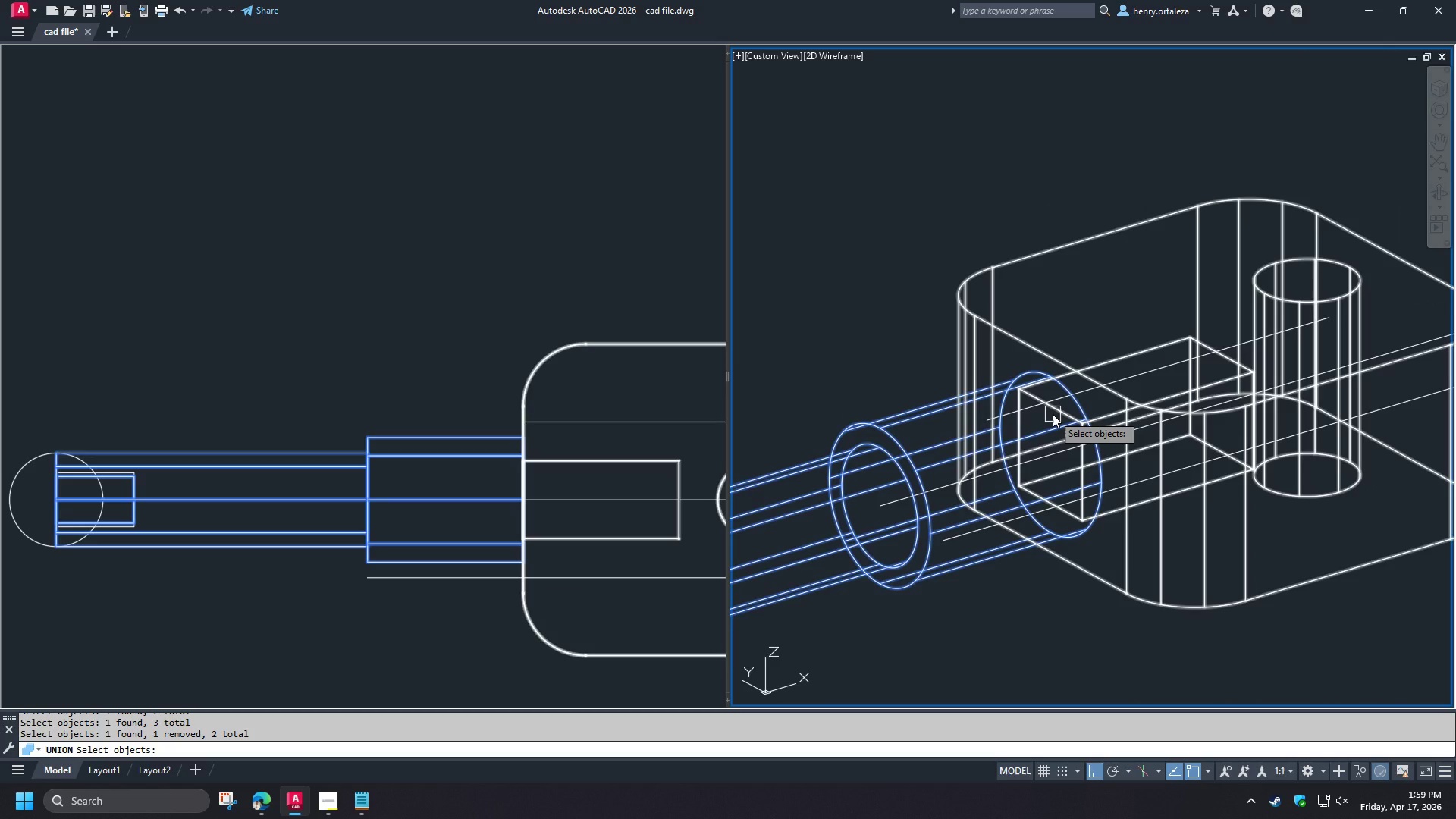 
left_click([1053, 414])
 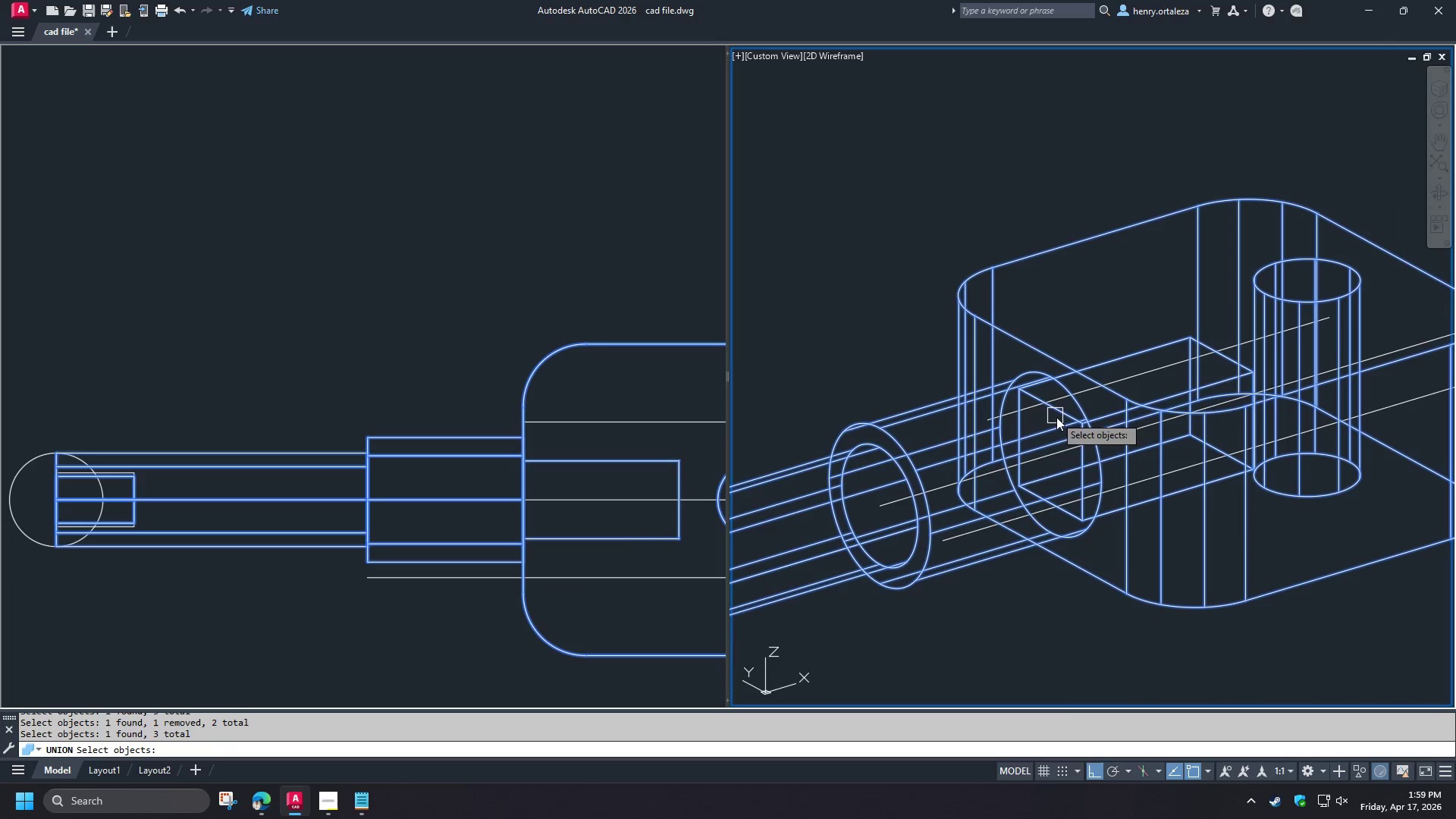 
scroll: coordinate [1055, 422], scroll_direction: up, amount: 1.0
 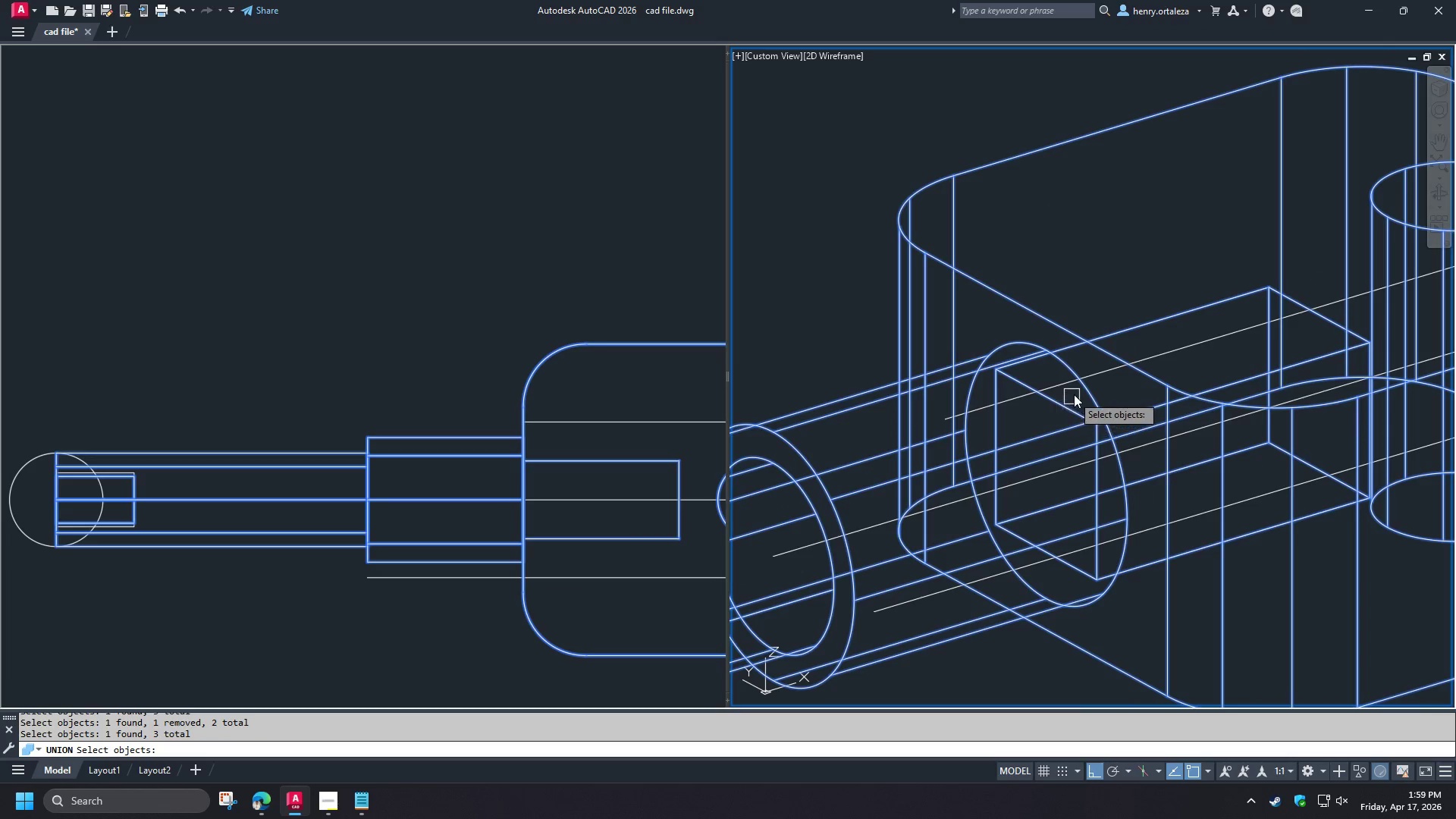 
left_click([1075, 394])
 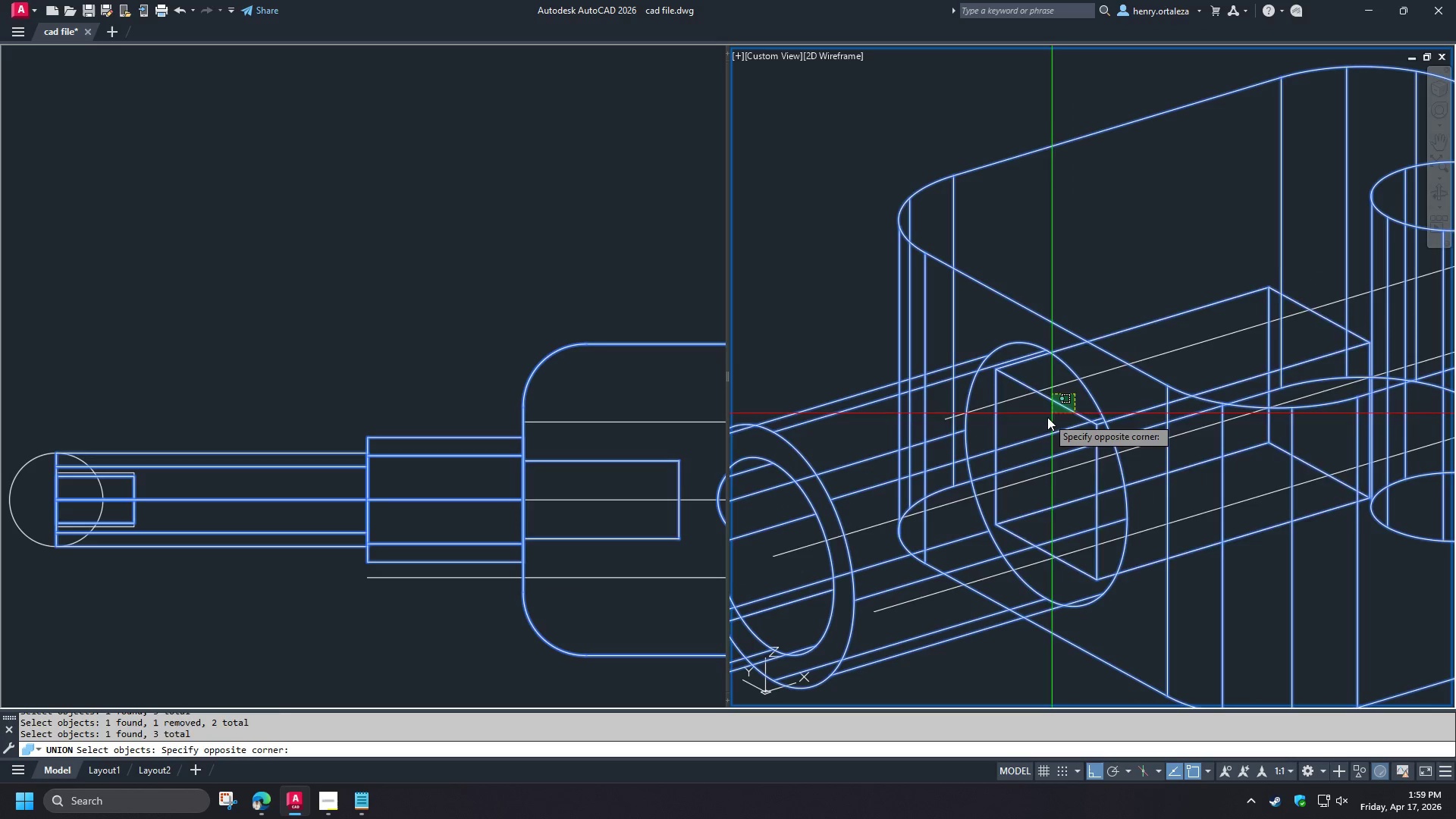 
double_click([1047, 417])
 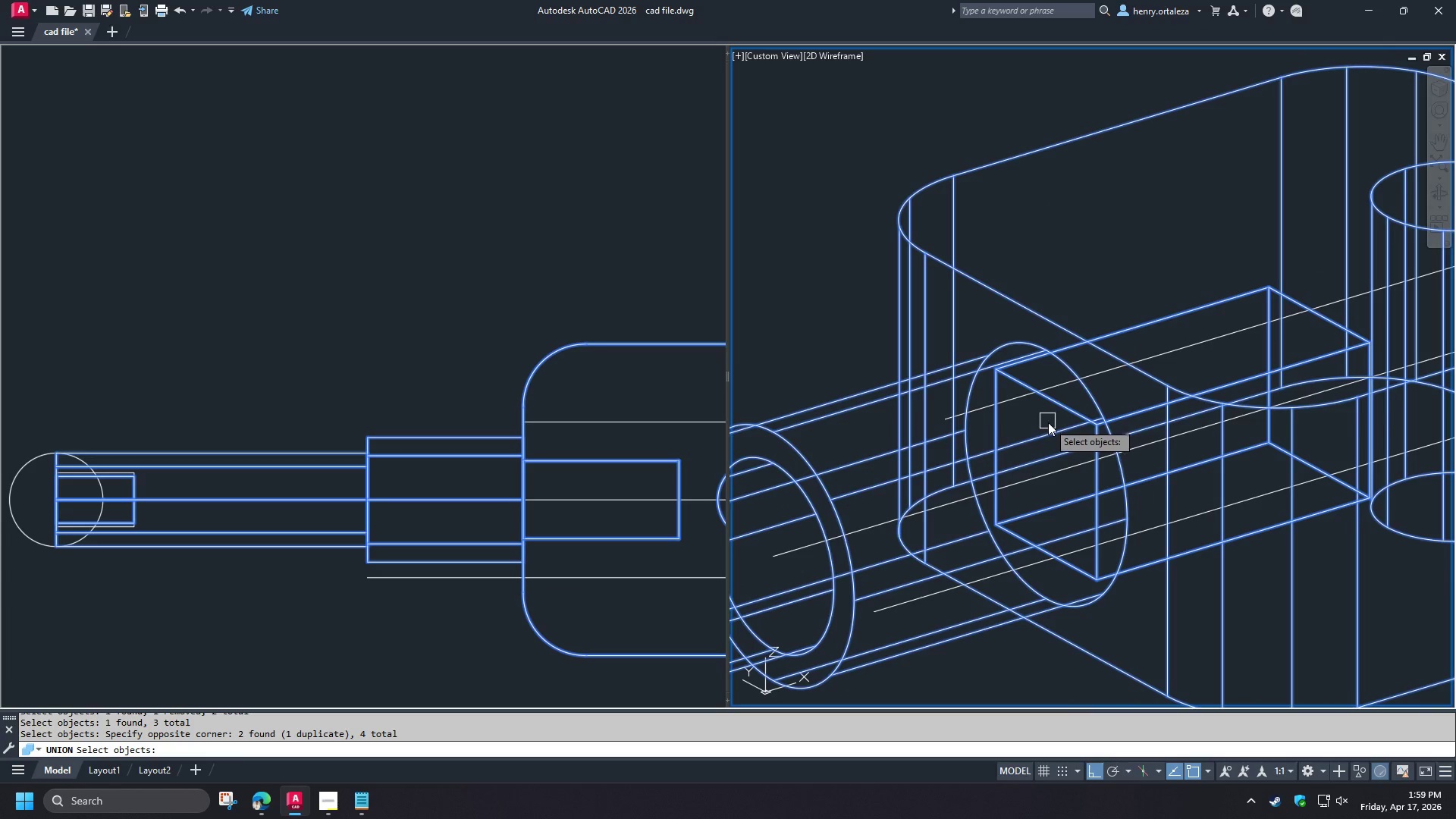 
hold_key(key=ShiftLeft, duration=1.09)
 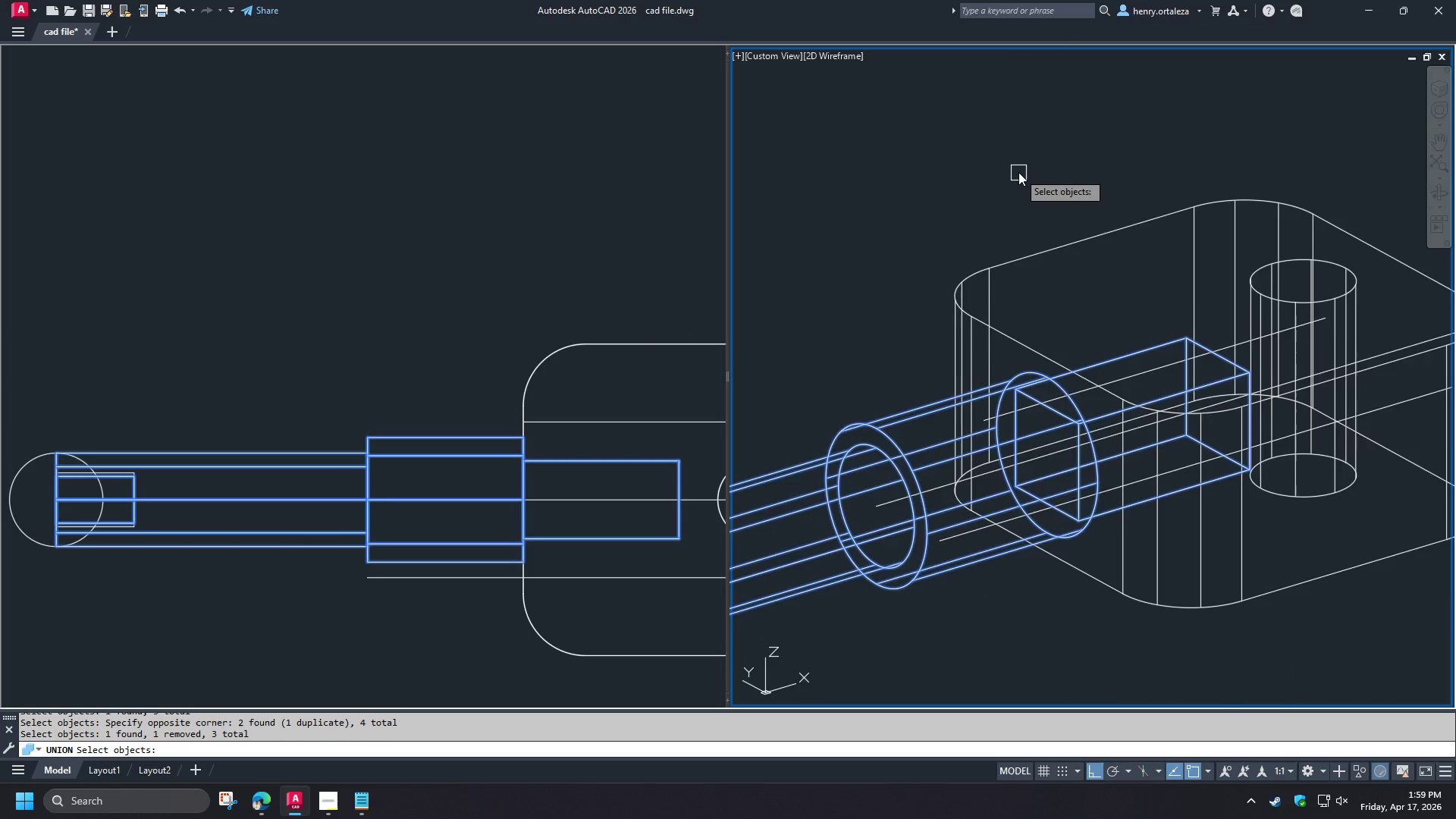 
scroll: coordinate [1048, 422], scroll_direction: down, amount: 1.0
 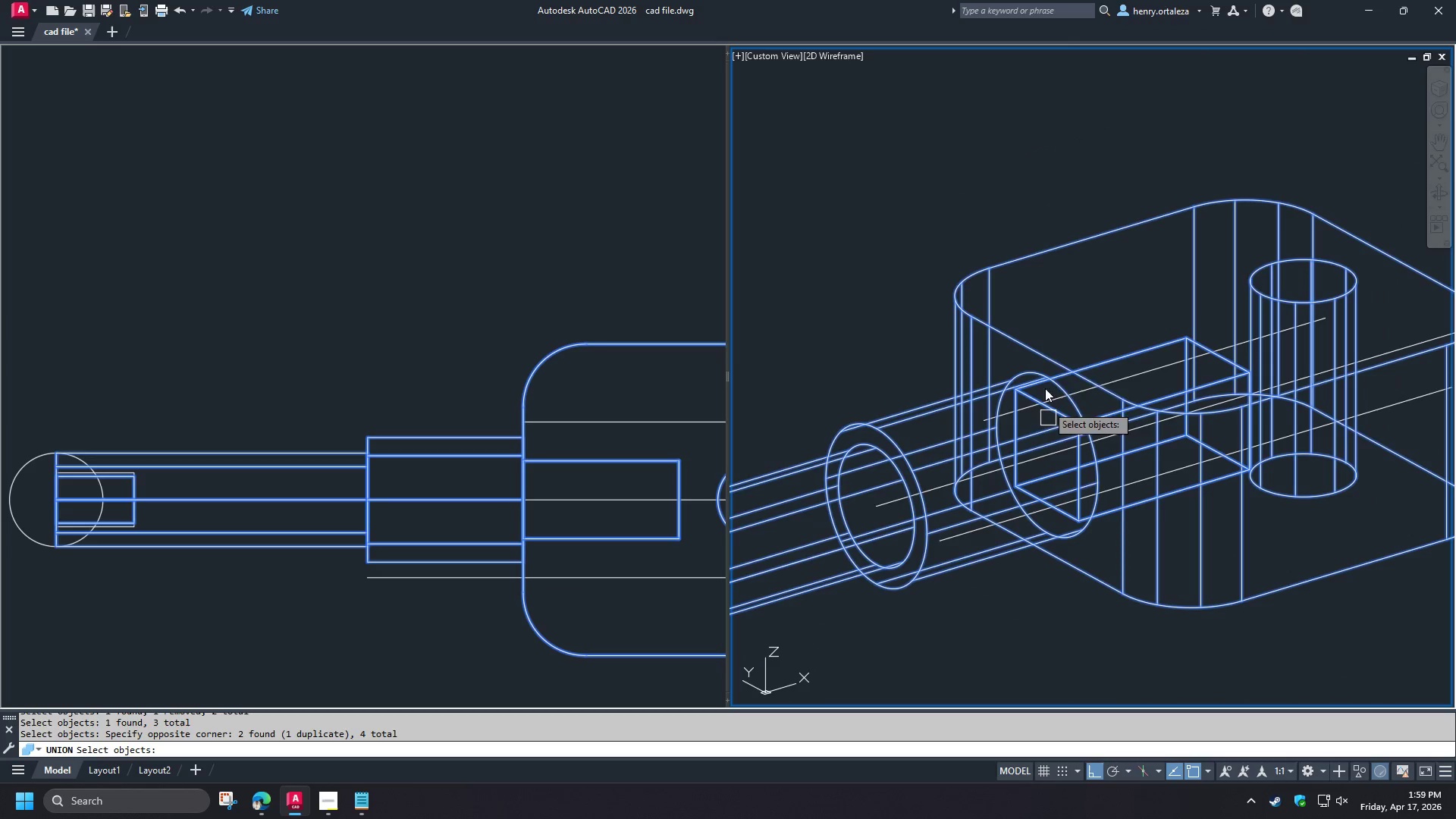 
left_click([1028, 262])
 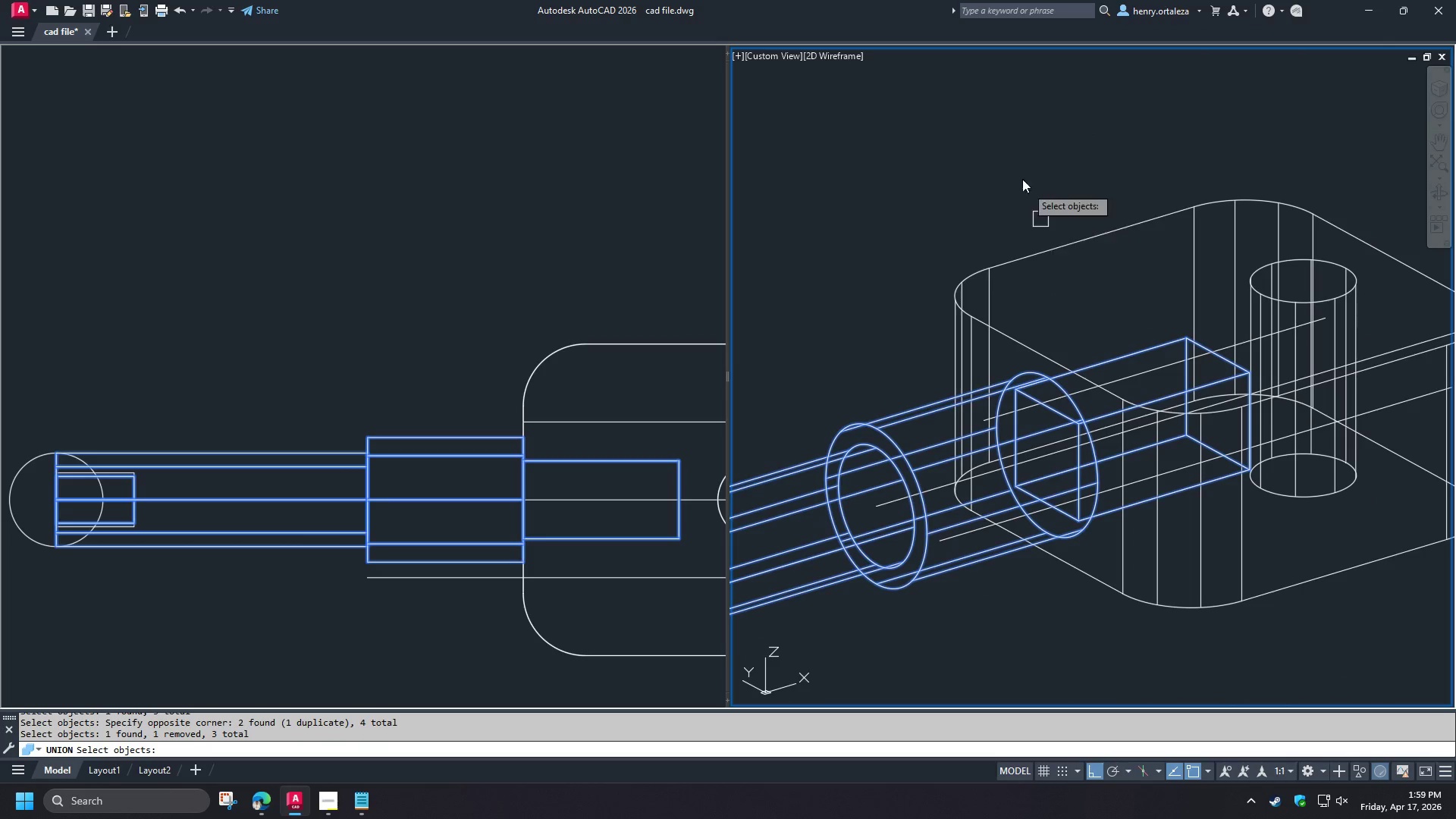 
scroll: coordinate [1018, 172], scroll_direction: down, amount: 1.0
 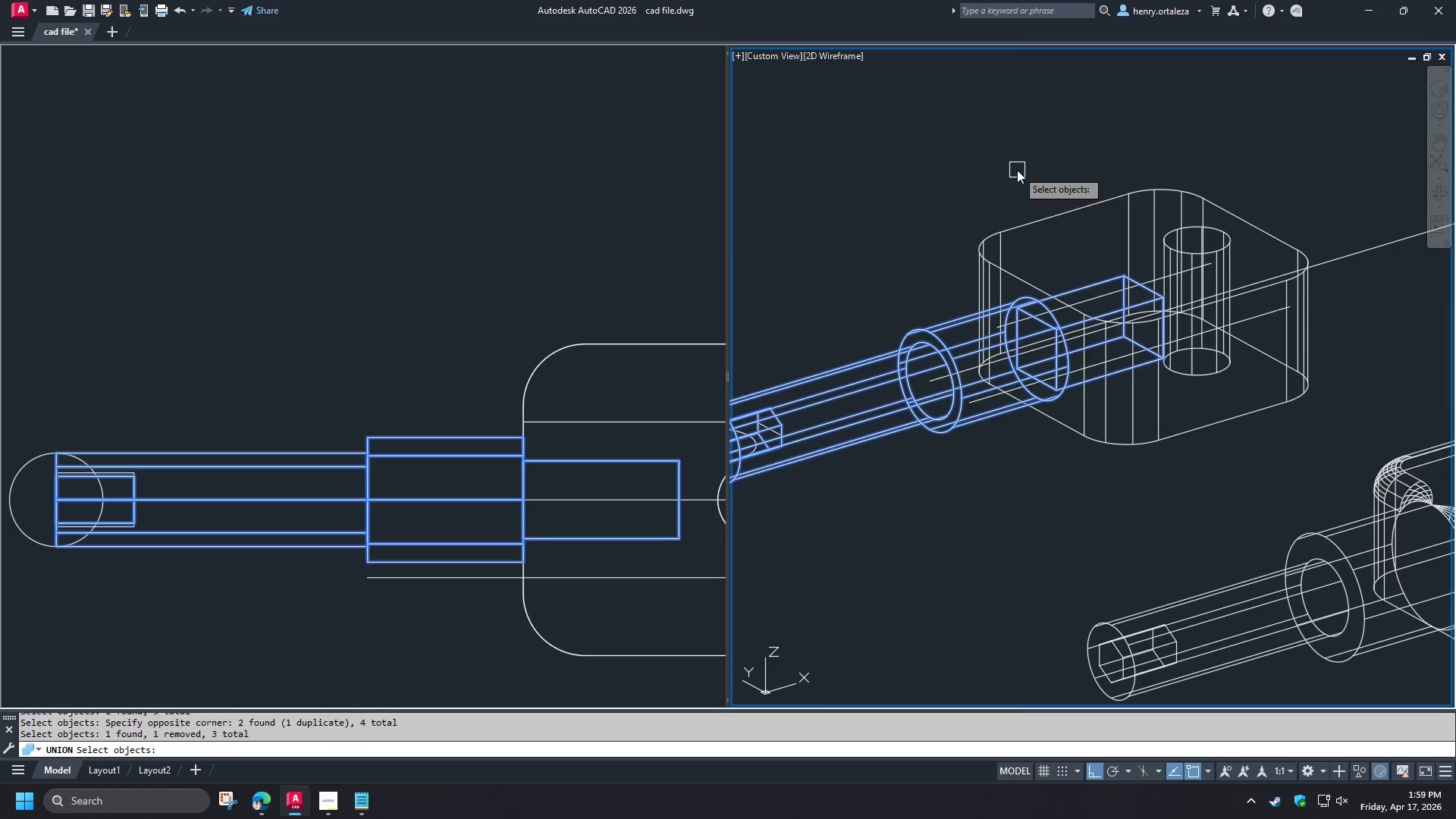 
key(Space)
 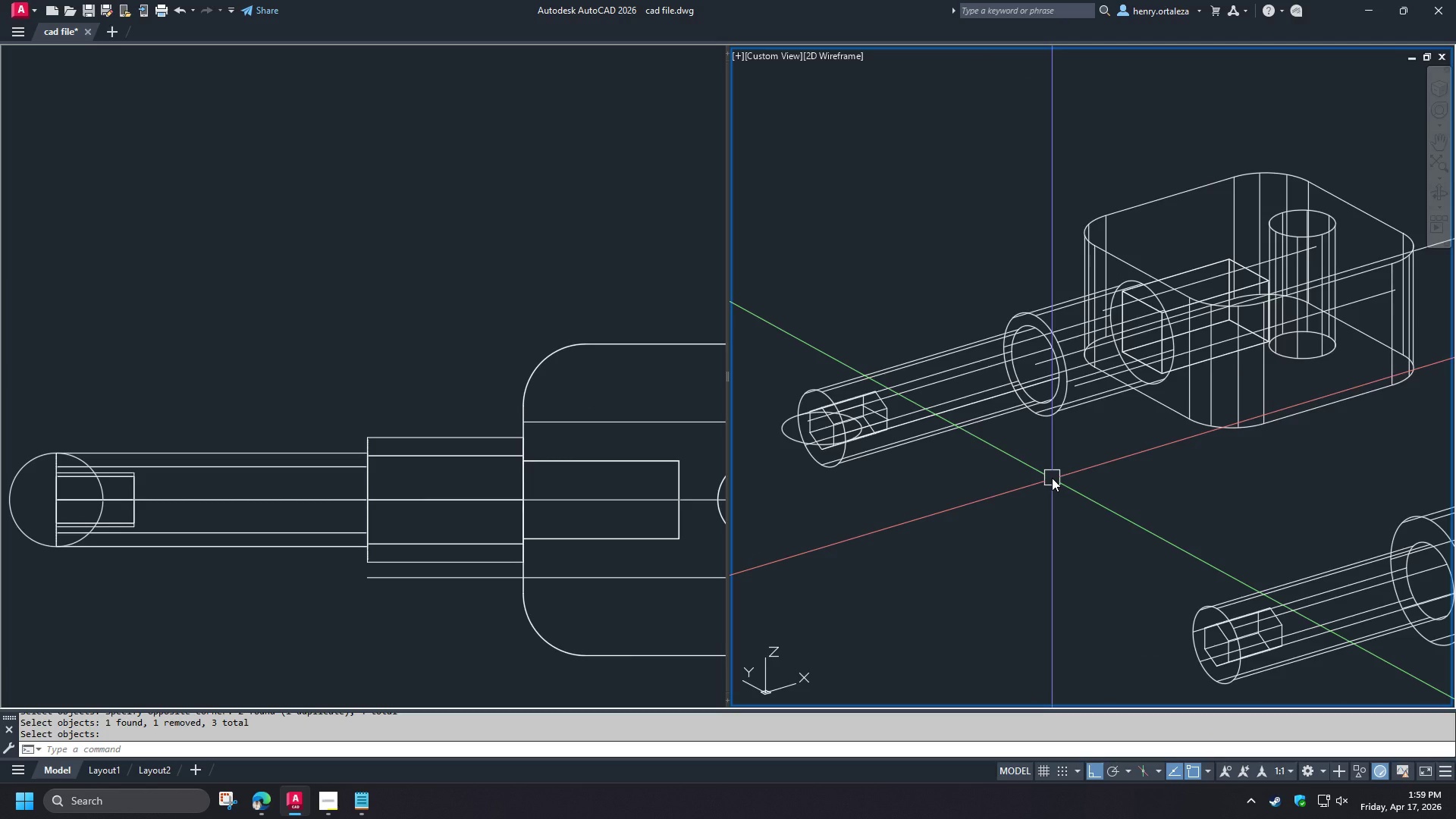 
wait(5.58)
 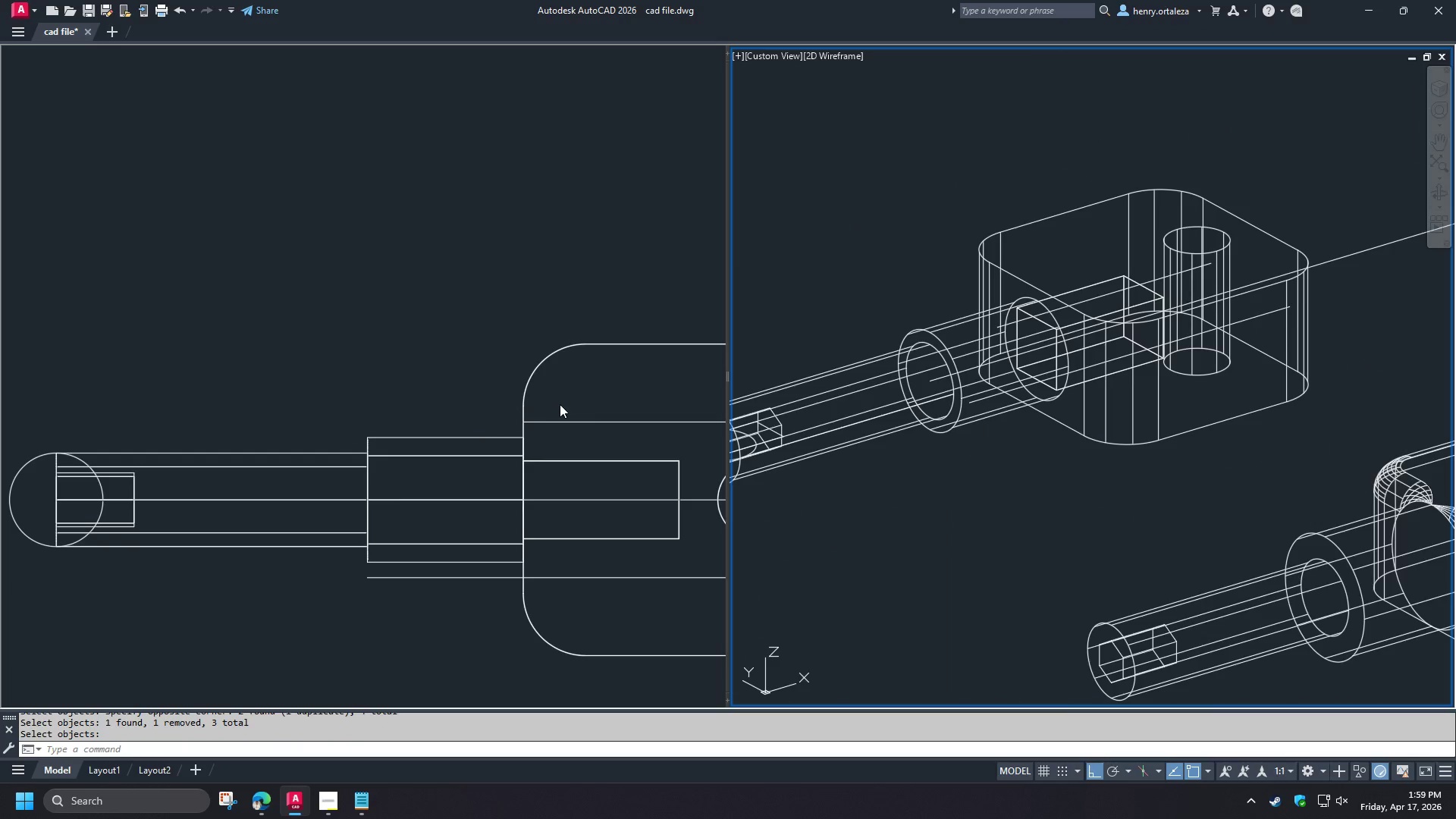 
type(cham )
 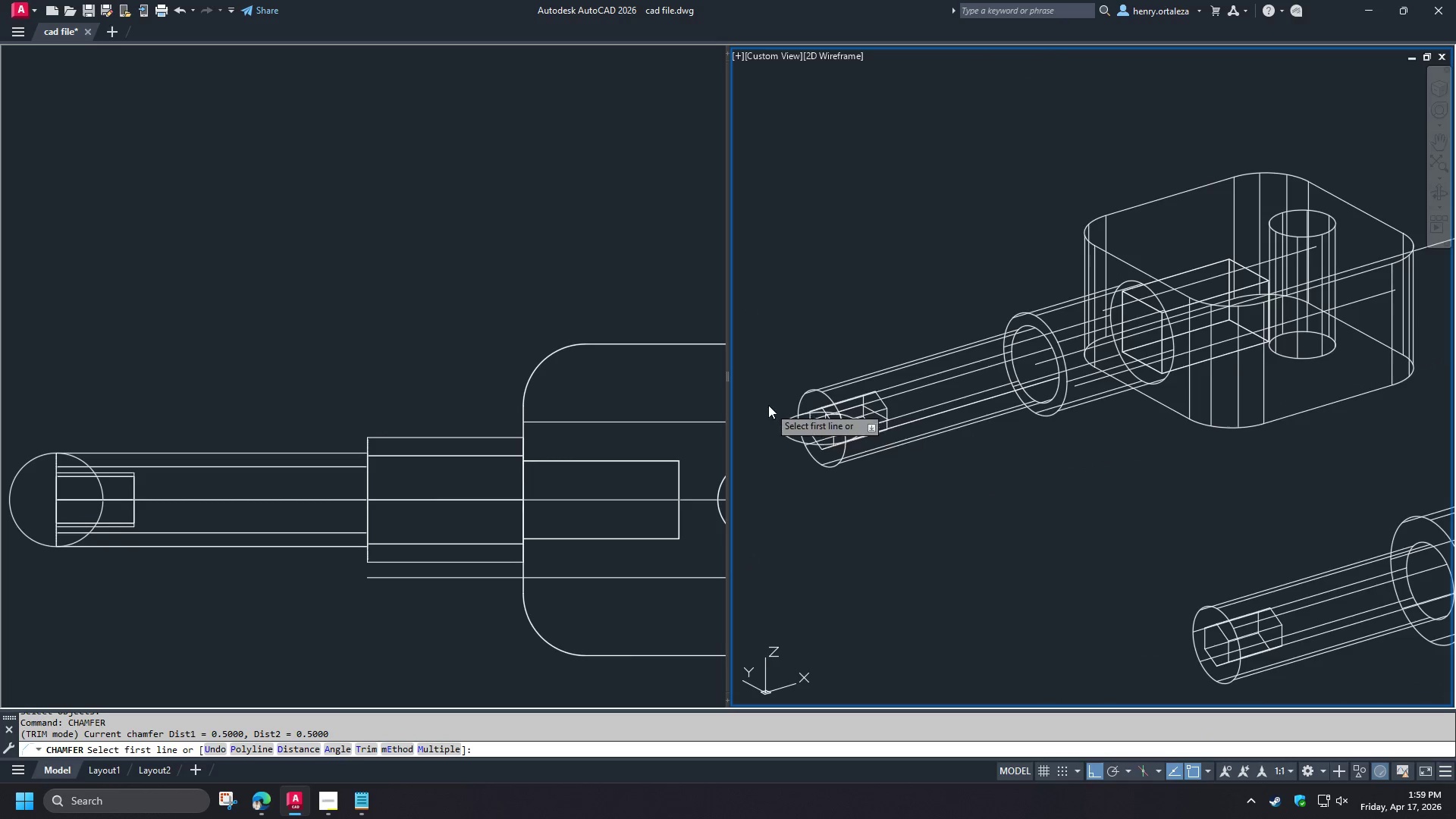 
scroll: coordinate [823, 389], scroll_direction: up, amount: 3.0
 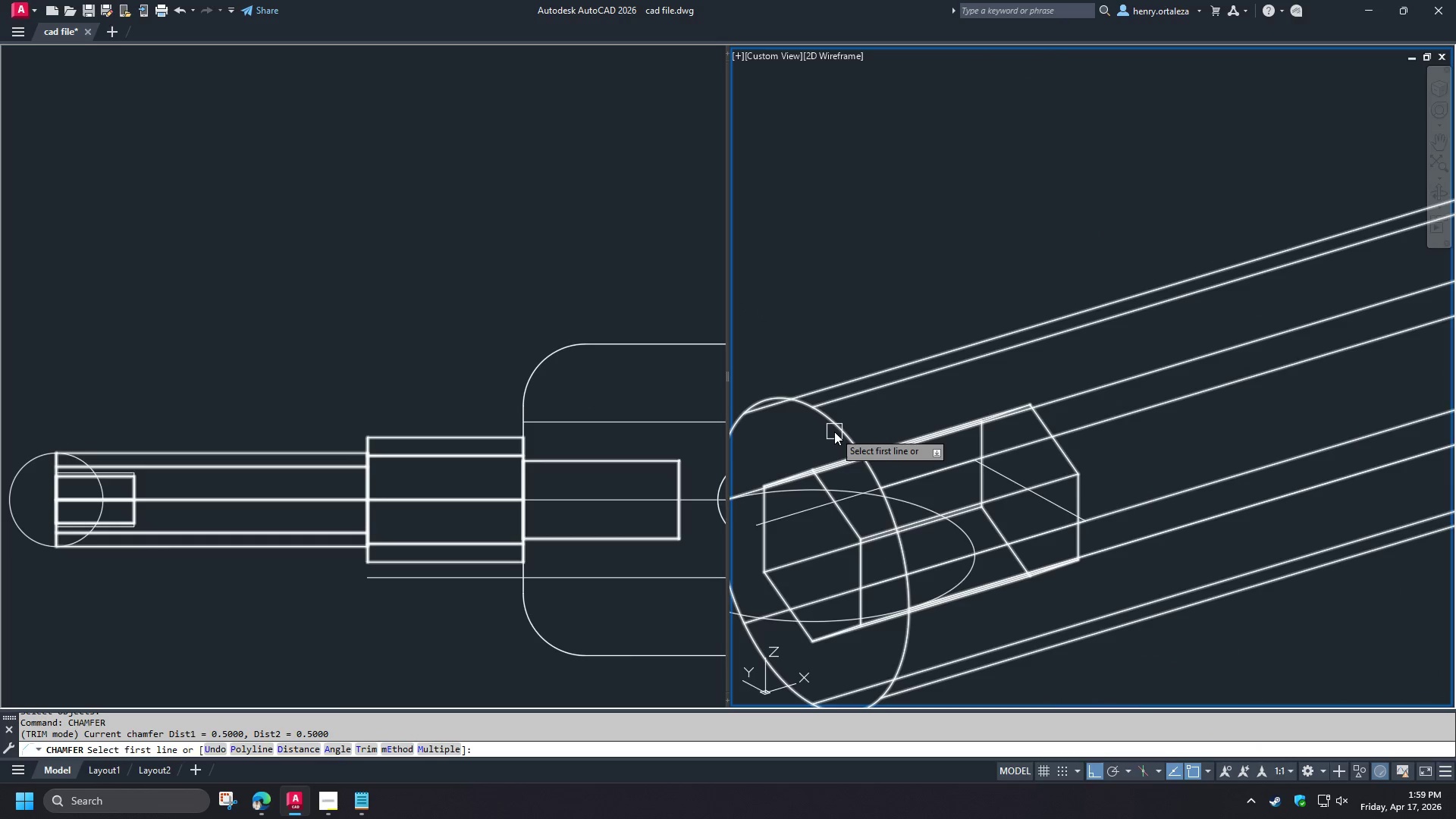 
left_click([834, 431])
 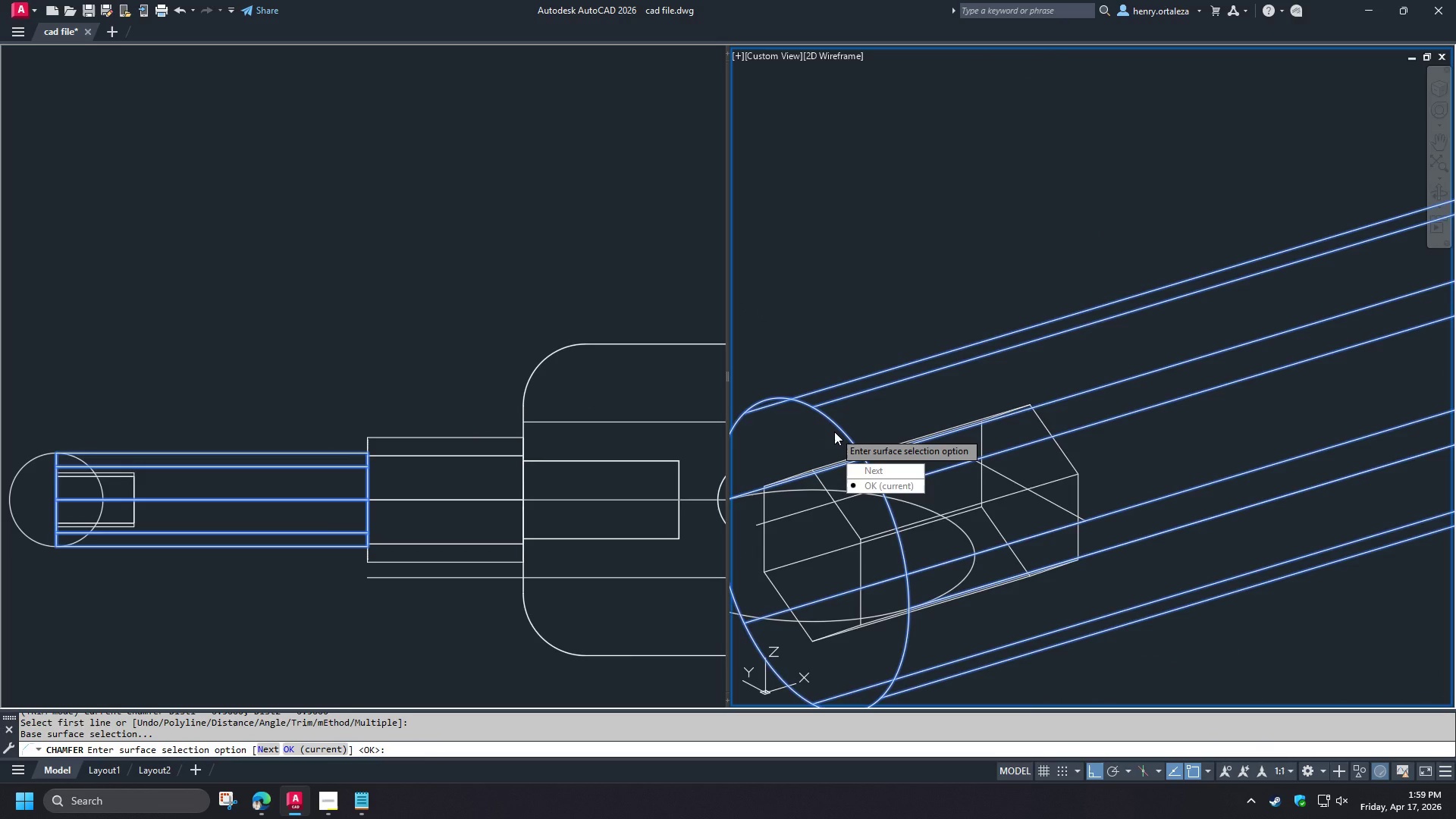 
key(Escape)
 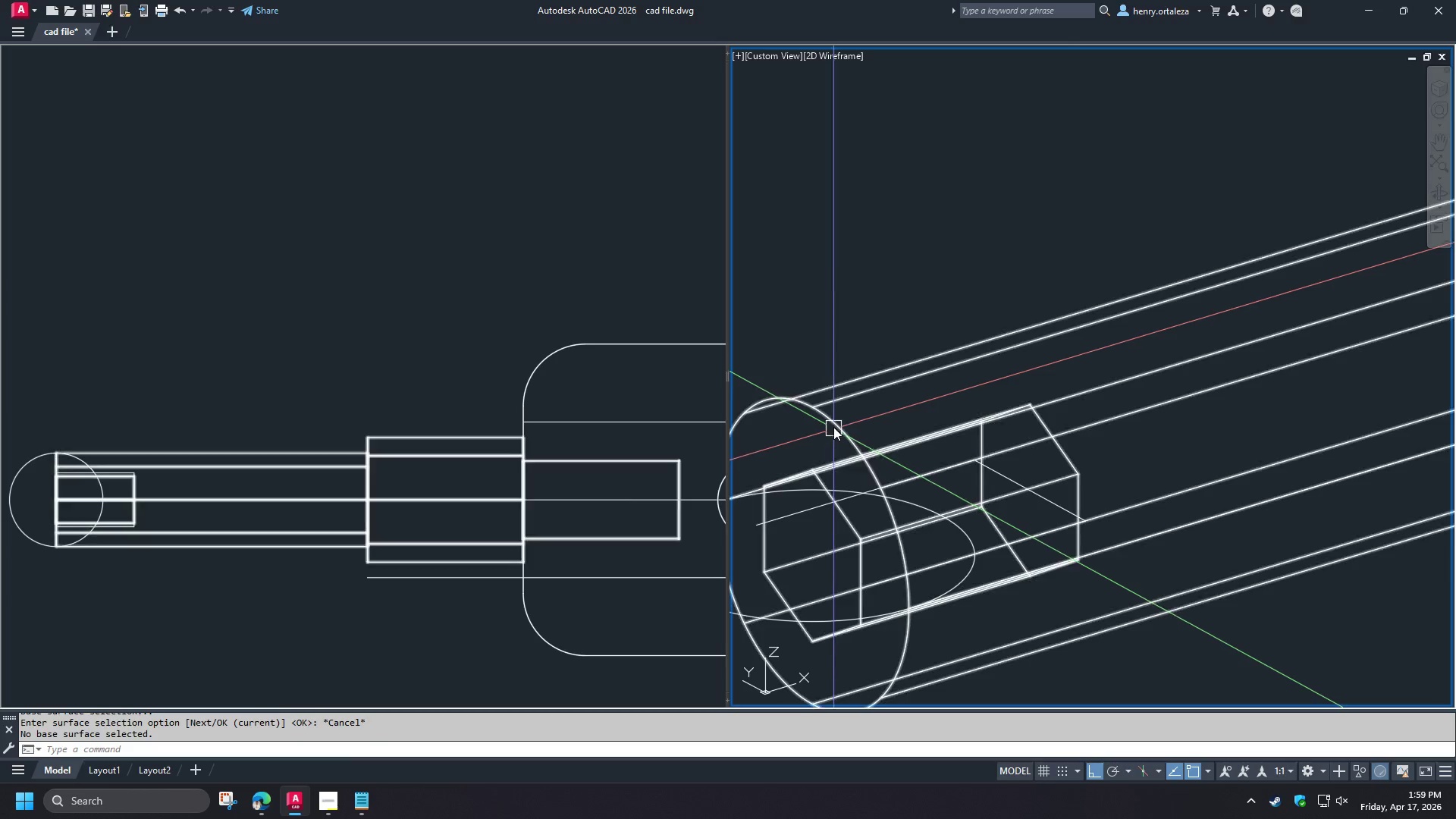 
key(Escape)
 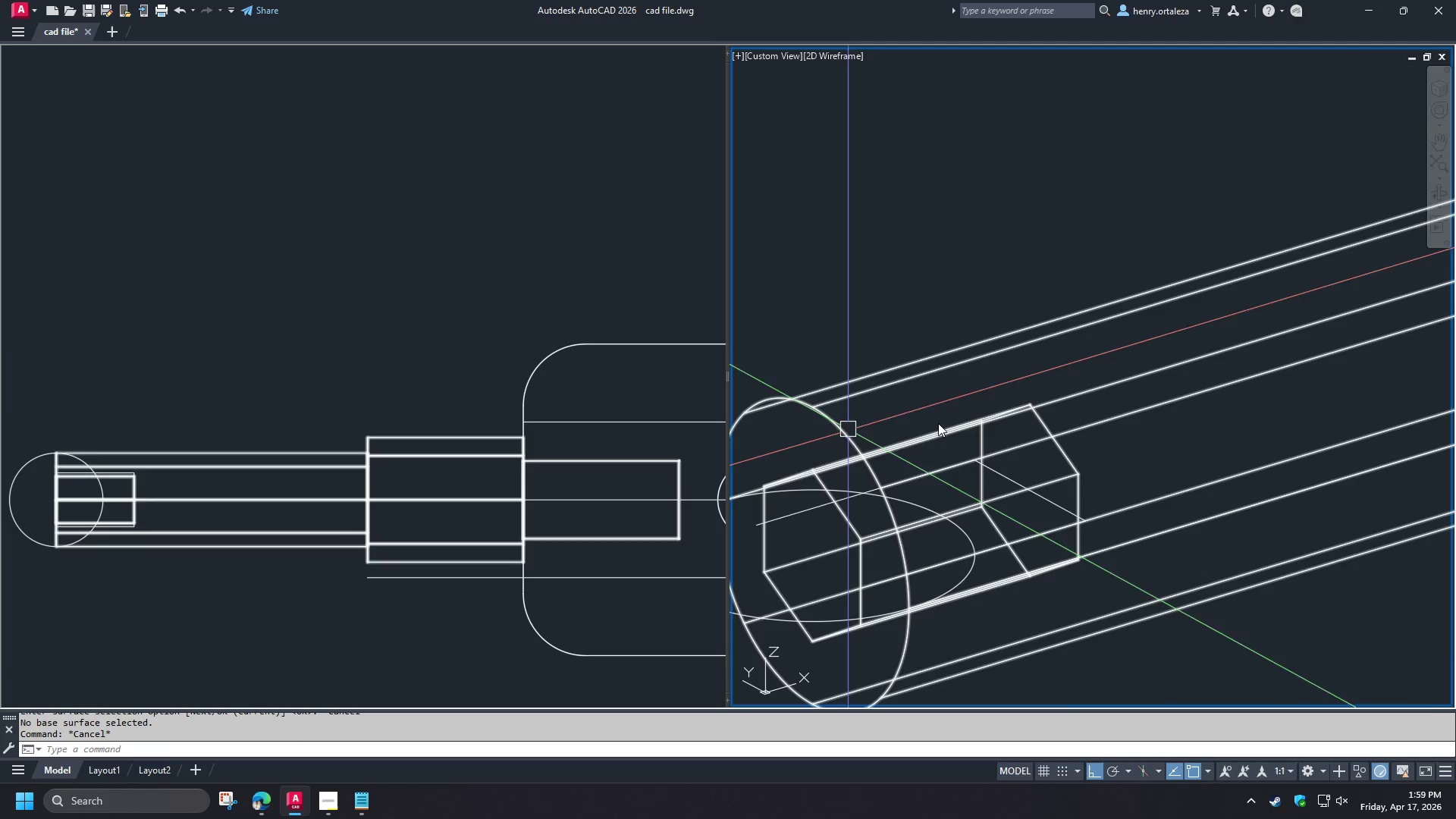 
key(C)
 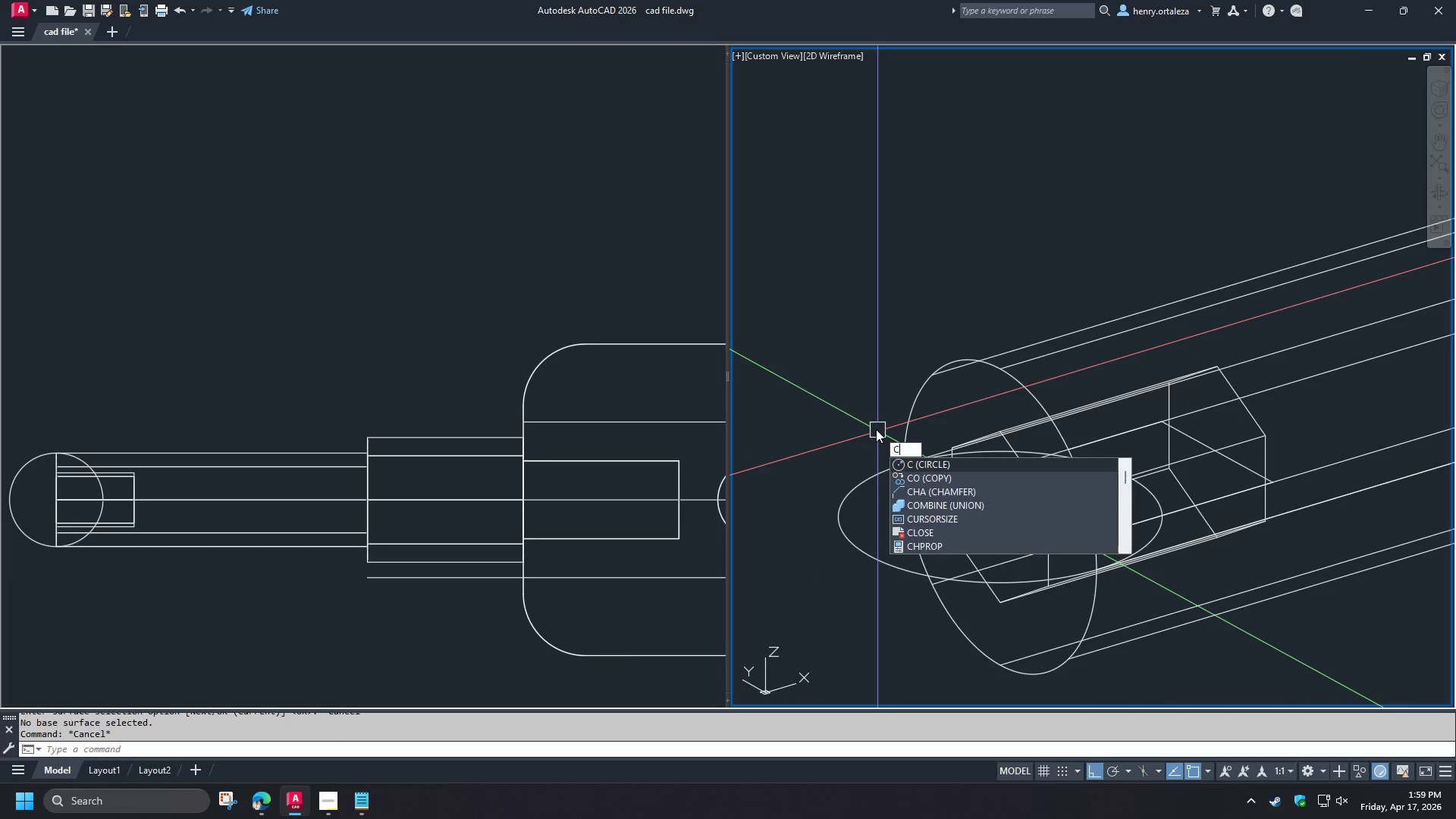 
scroll: coordinate [877, 430], scroll_direction: none, amount: 0.0
 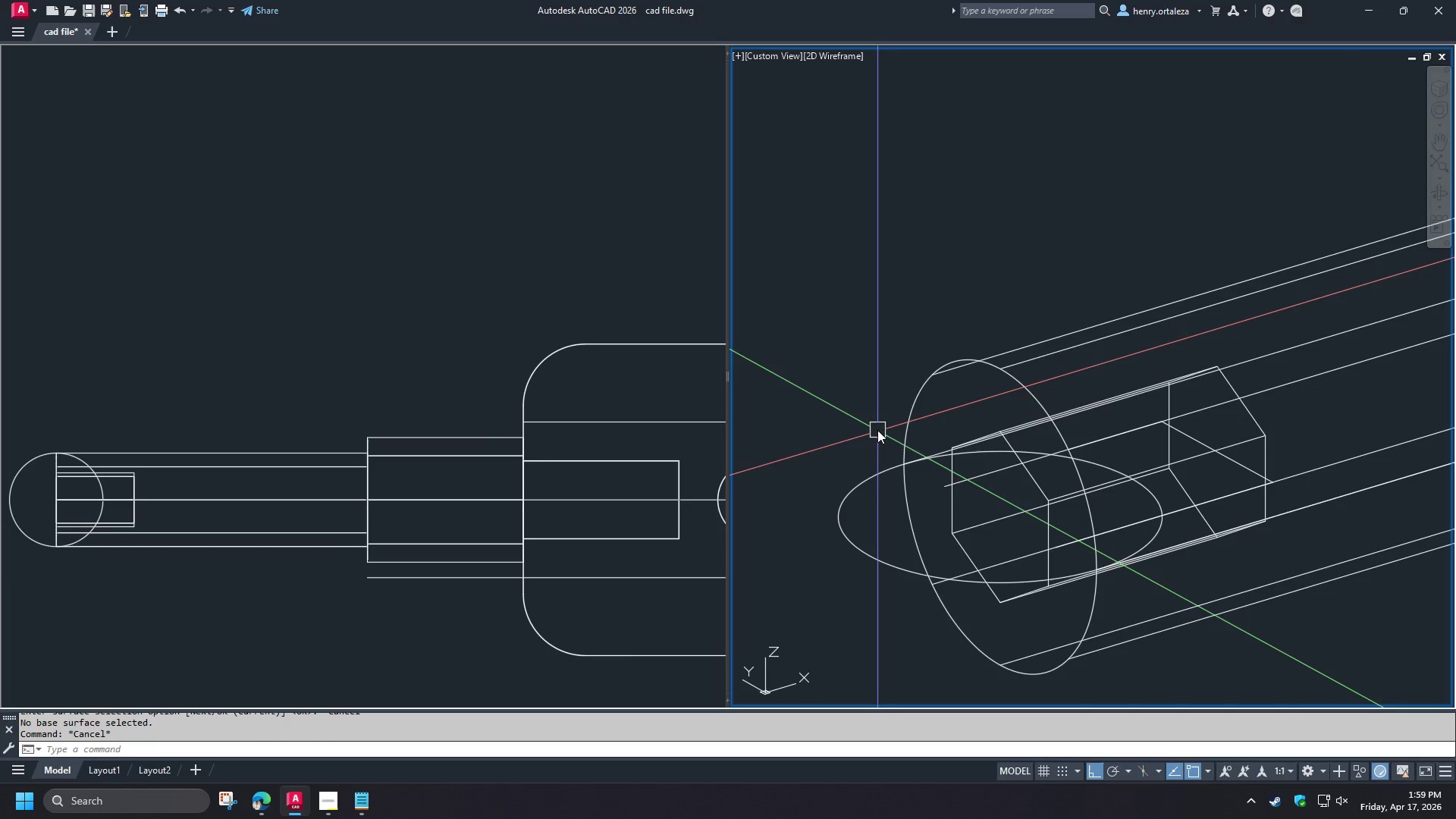 
type(ha )
 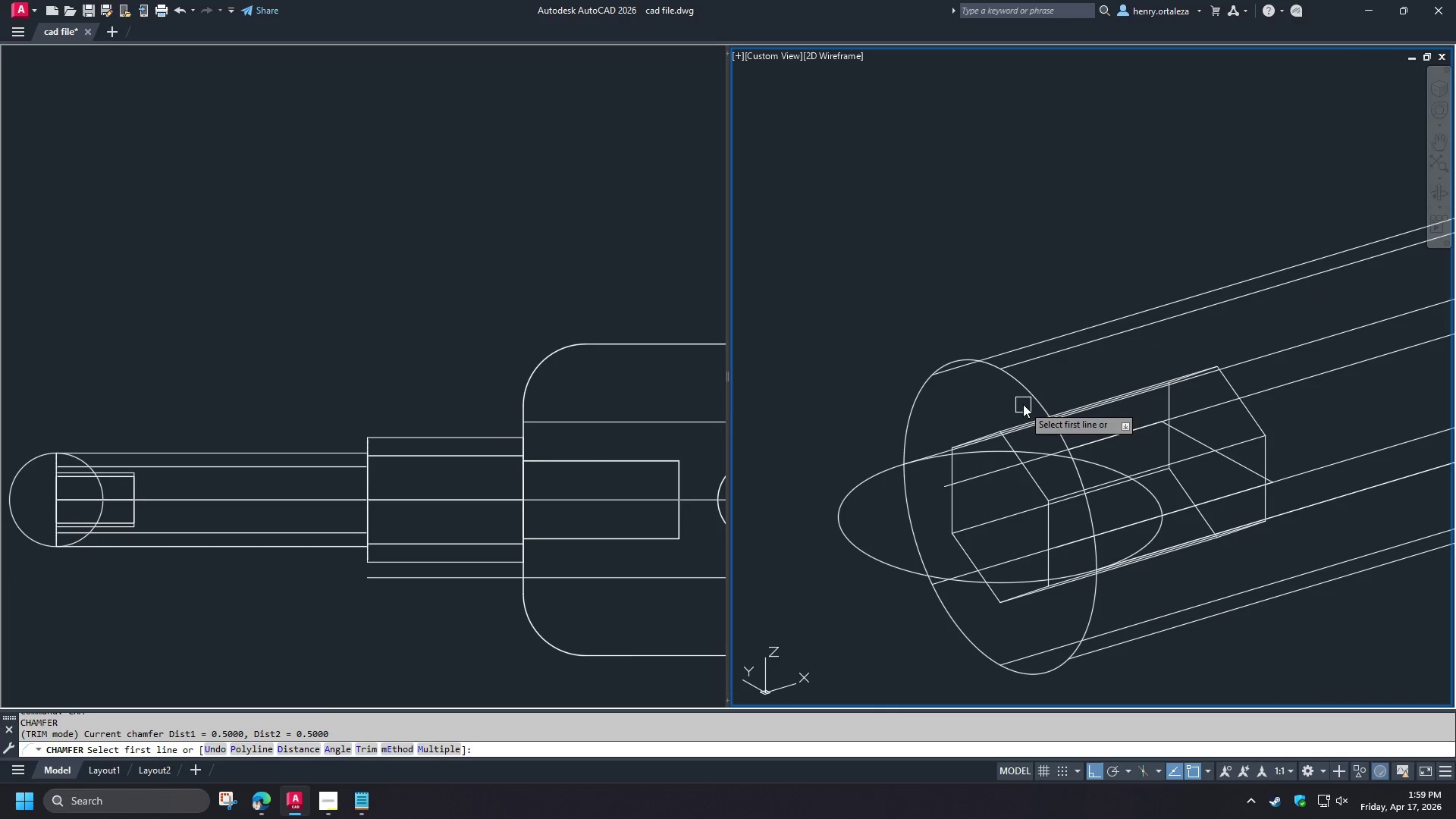 
left_click([1020, 392])
 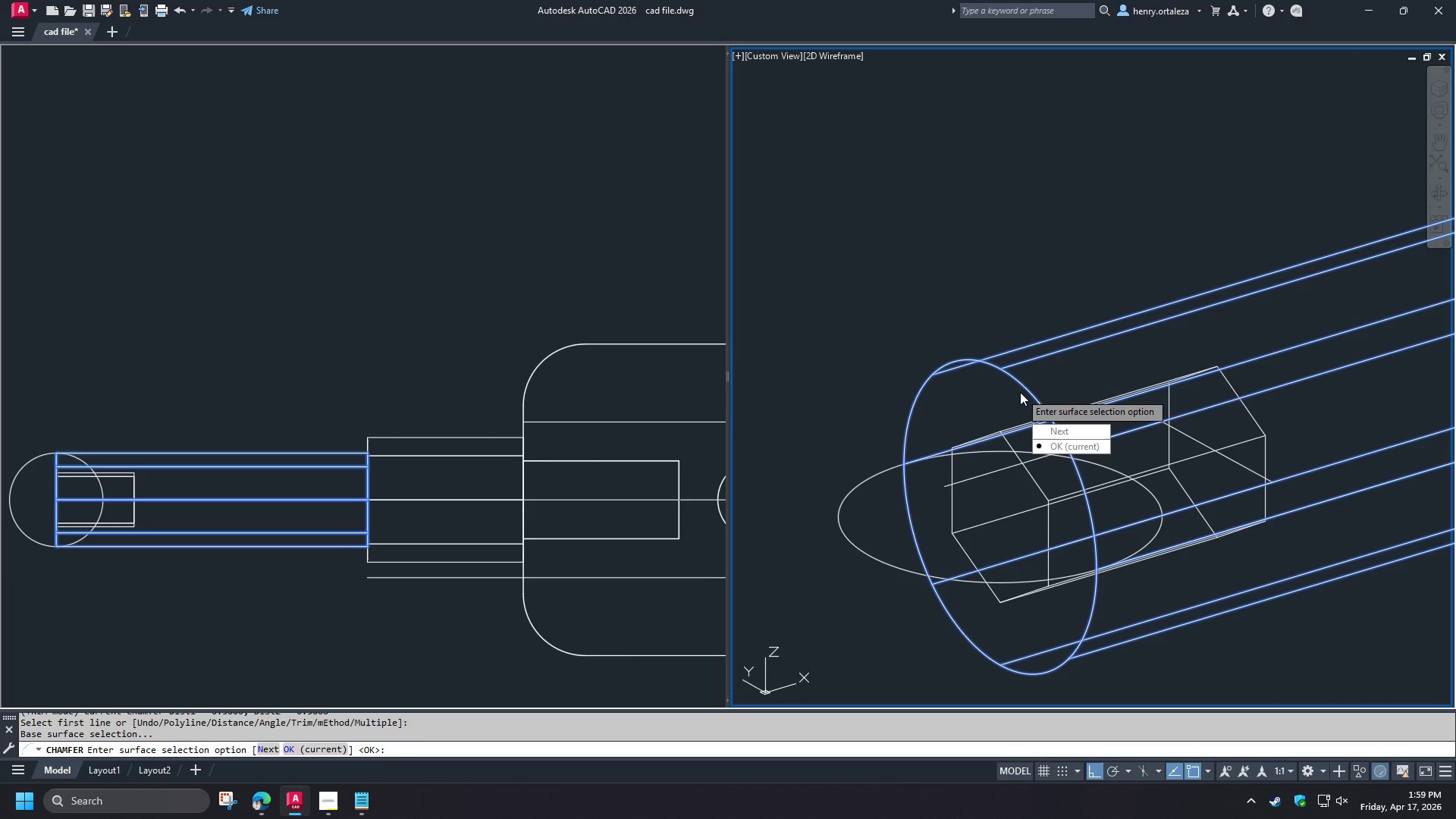 
wait(8.36)
 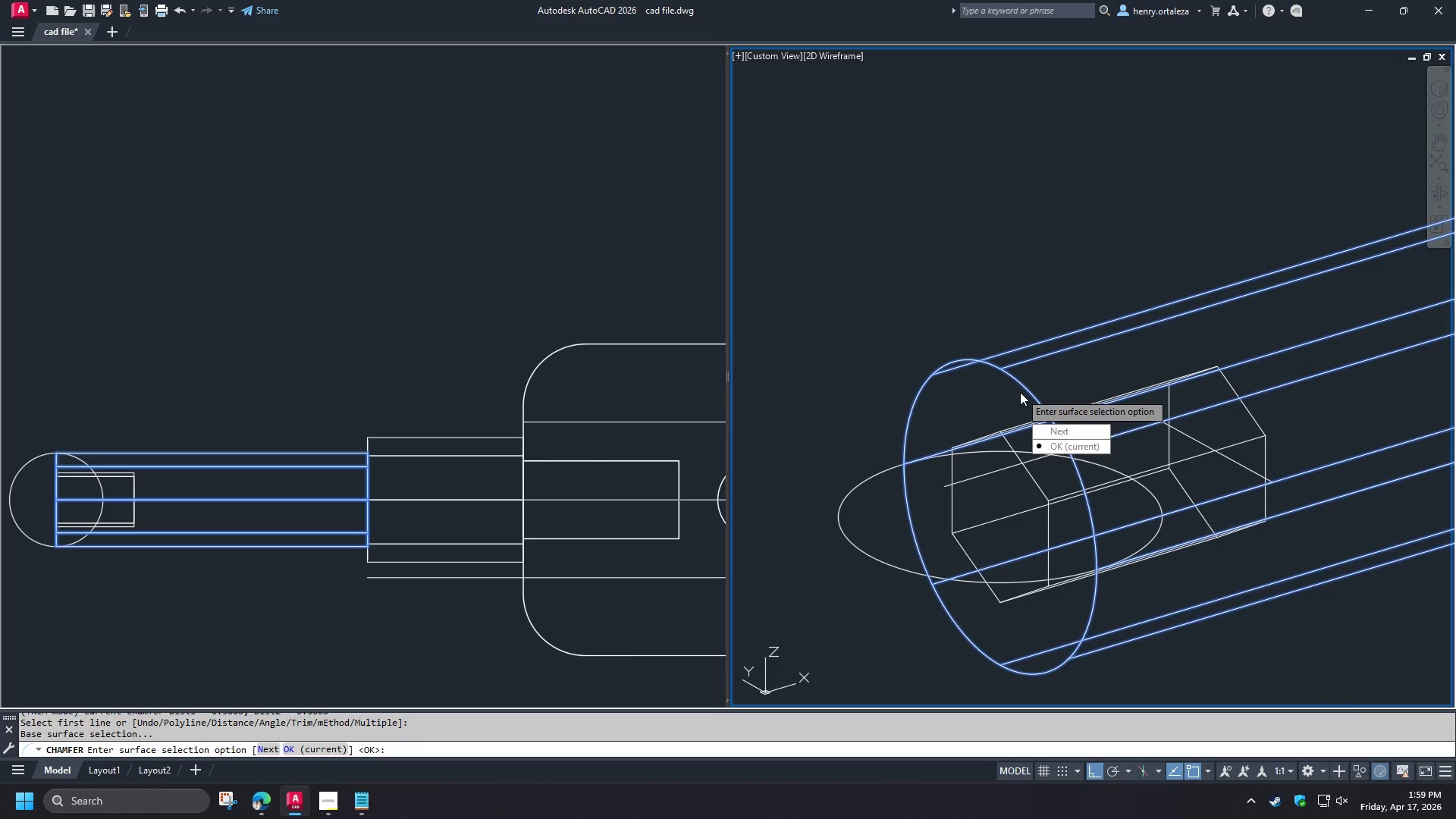 
key(Space)
 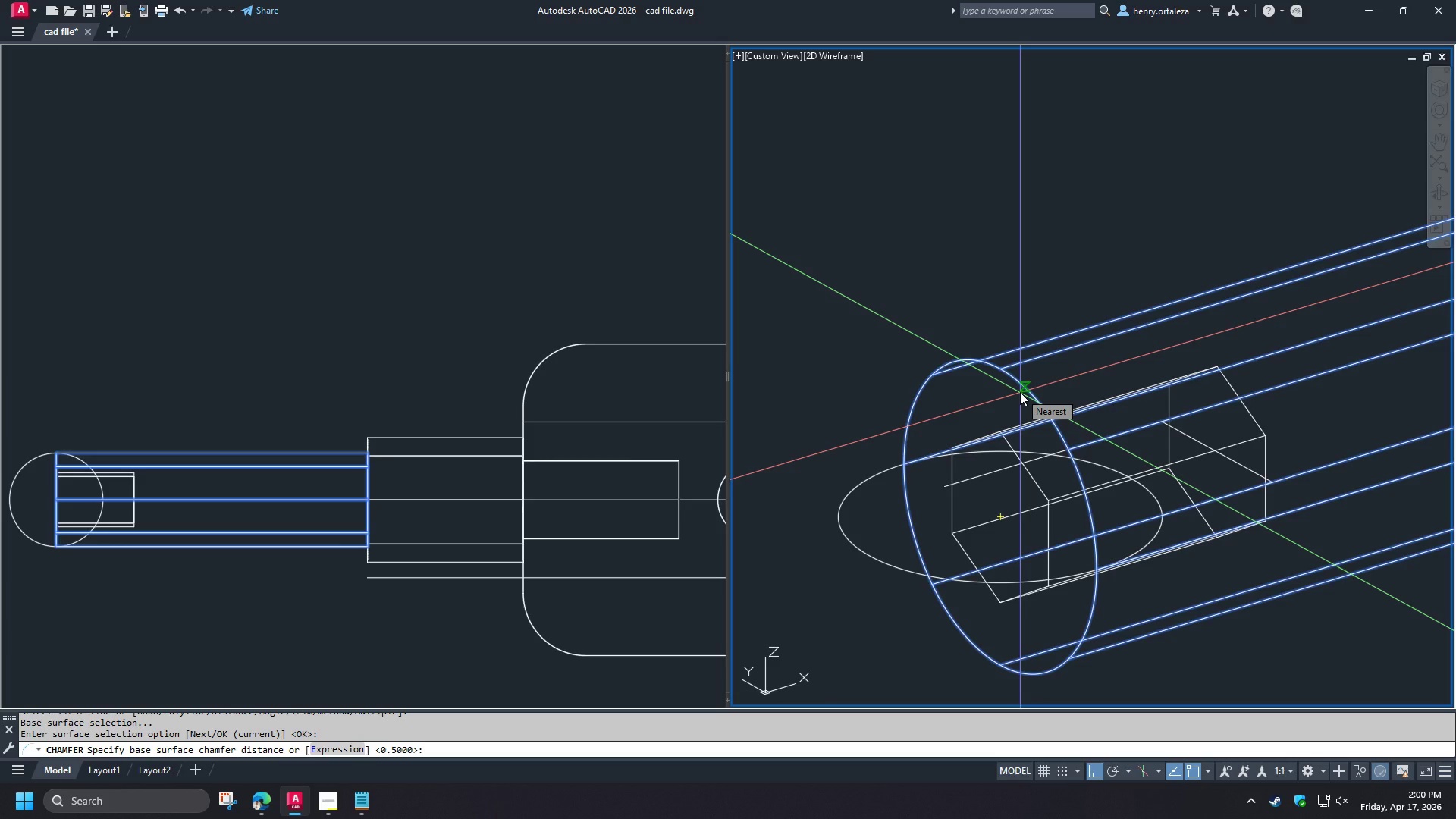 
key(Space)
 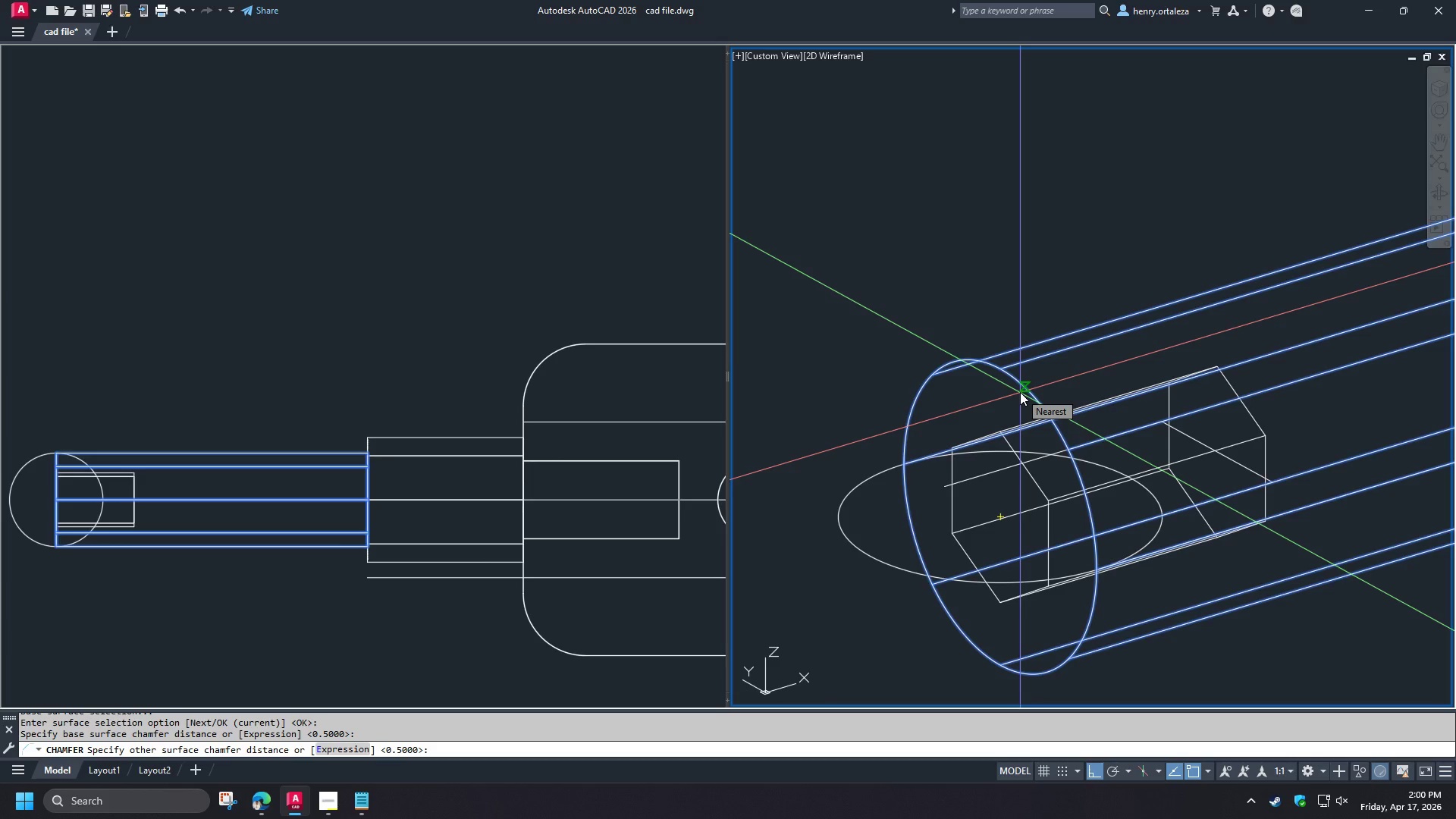 
key(Space)
 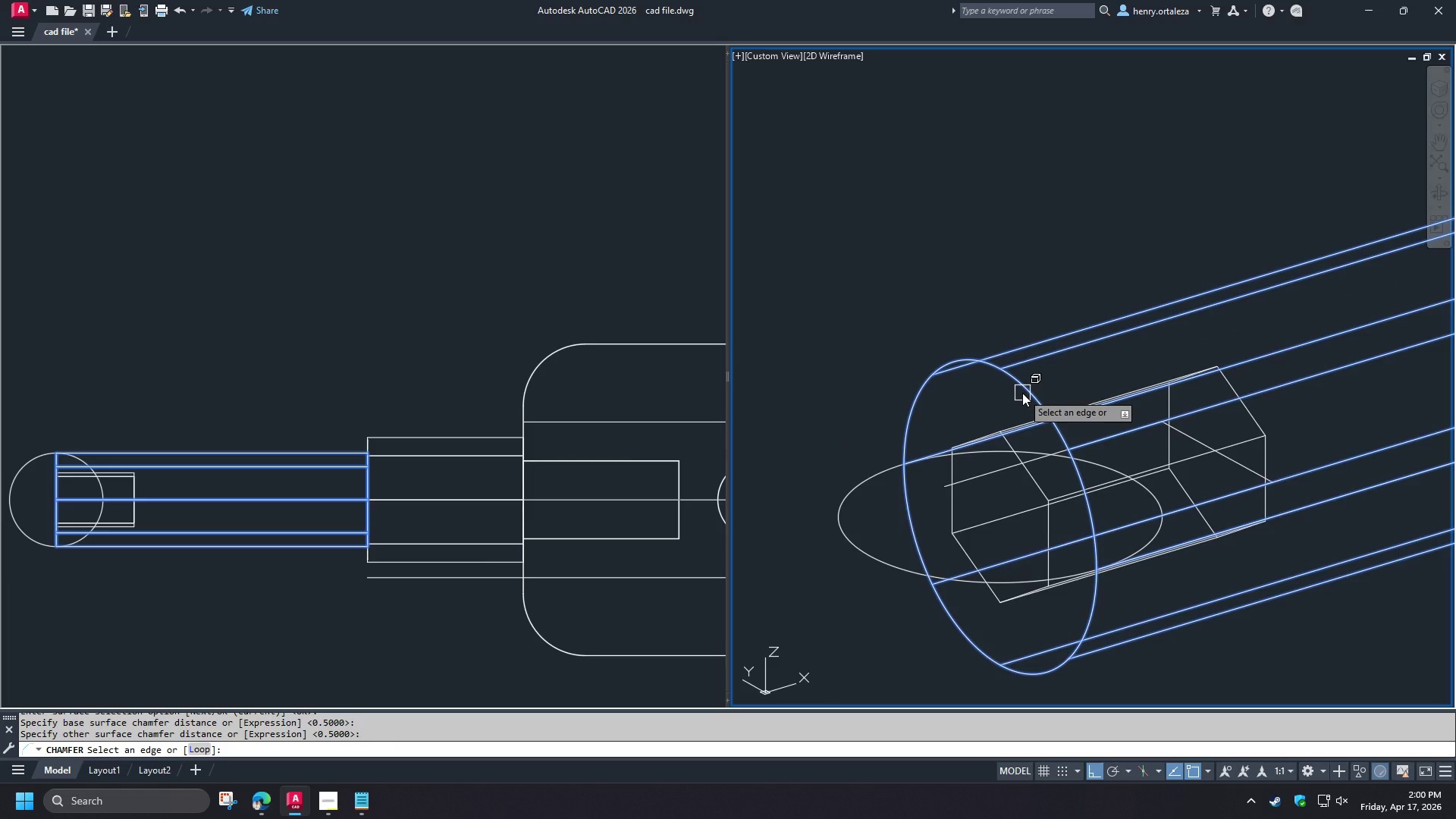 
wait(7.53)
 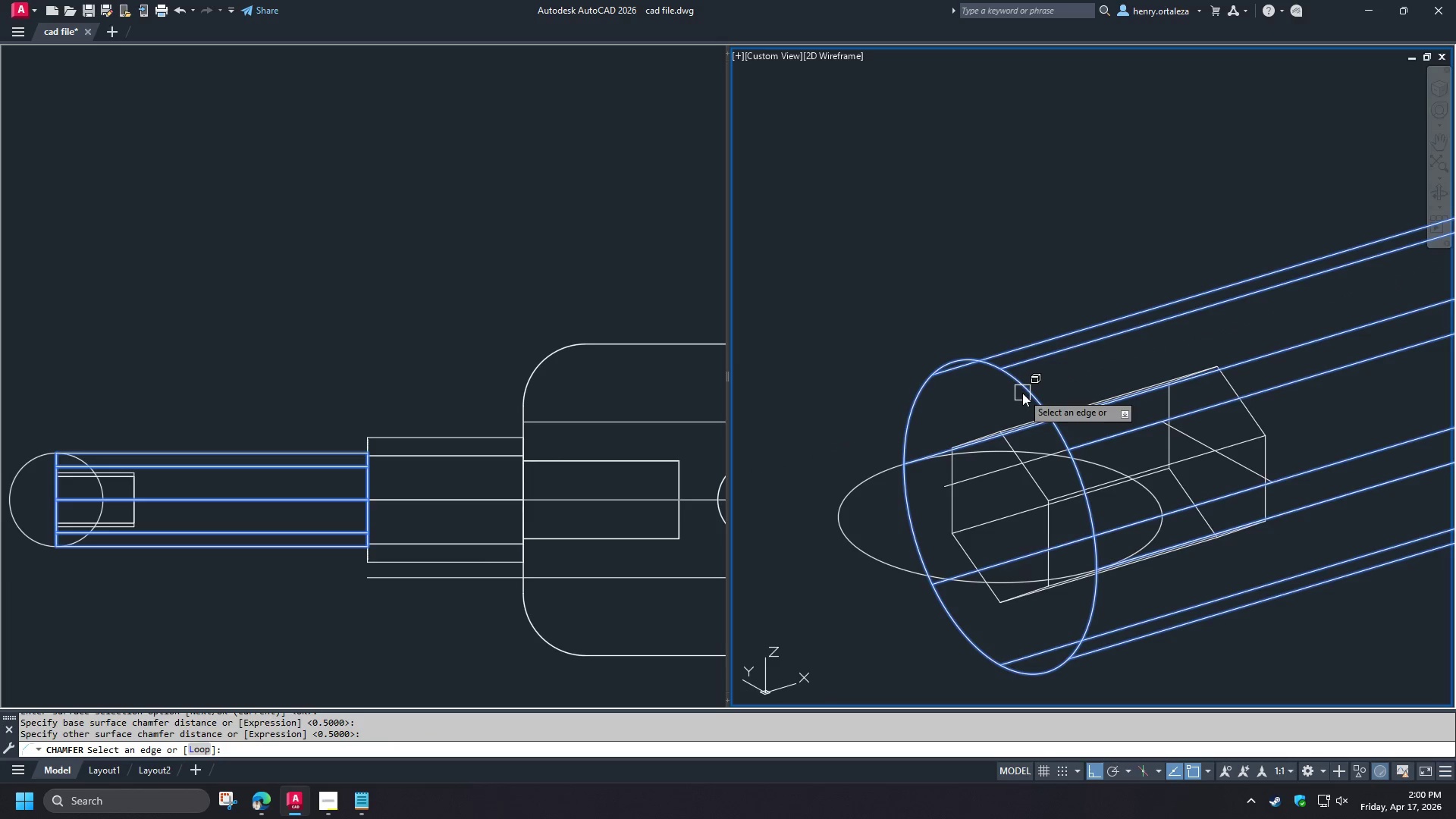 
left_click([1022, 393])
 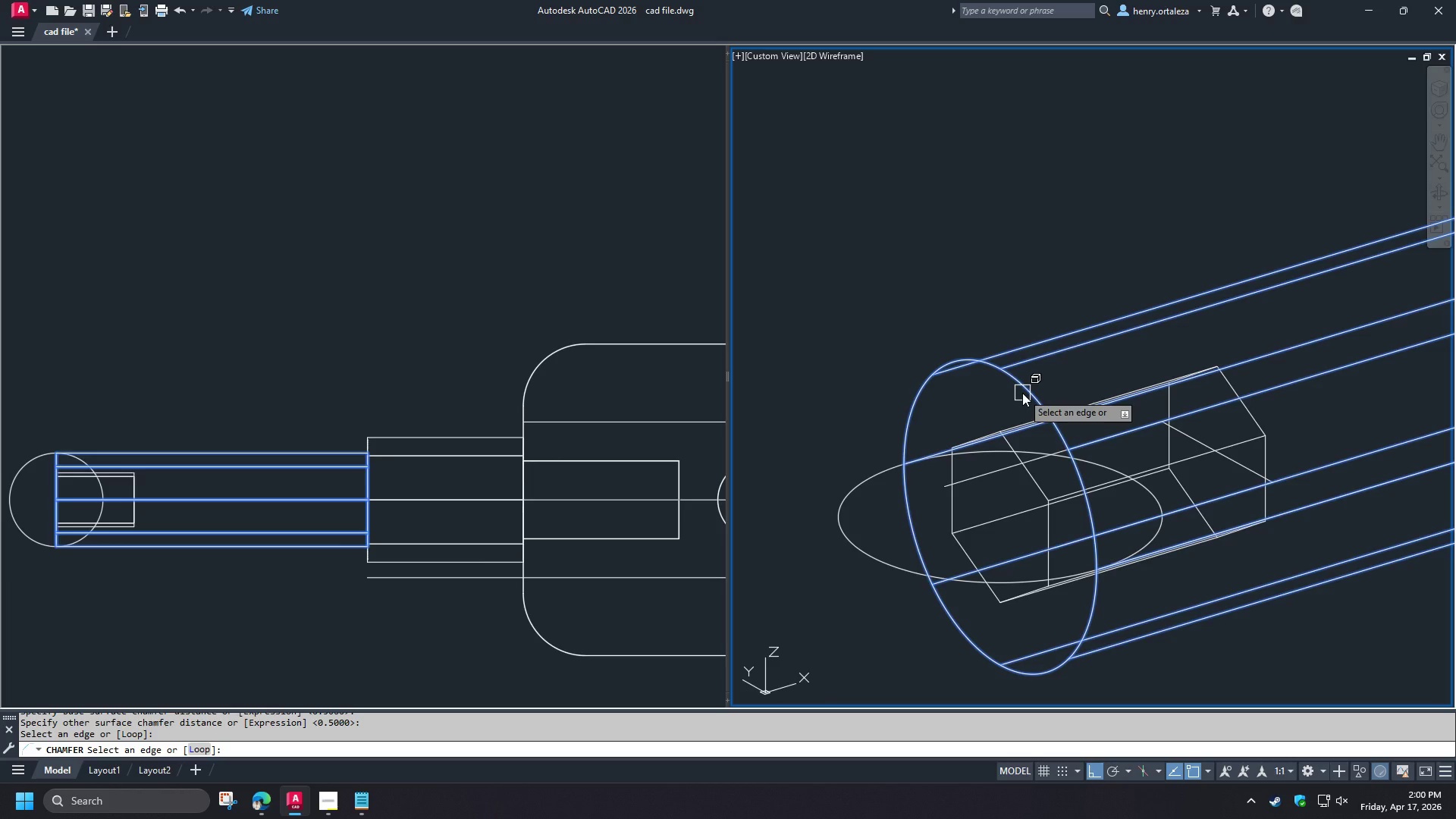 
key(Space)
 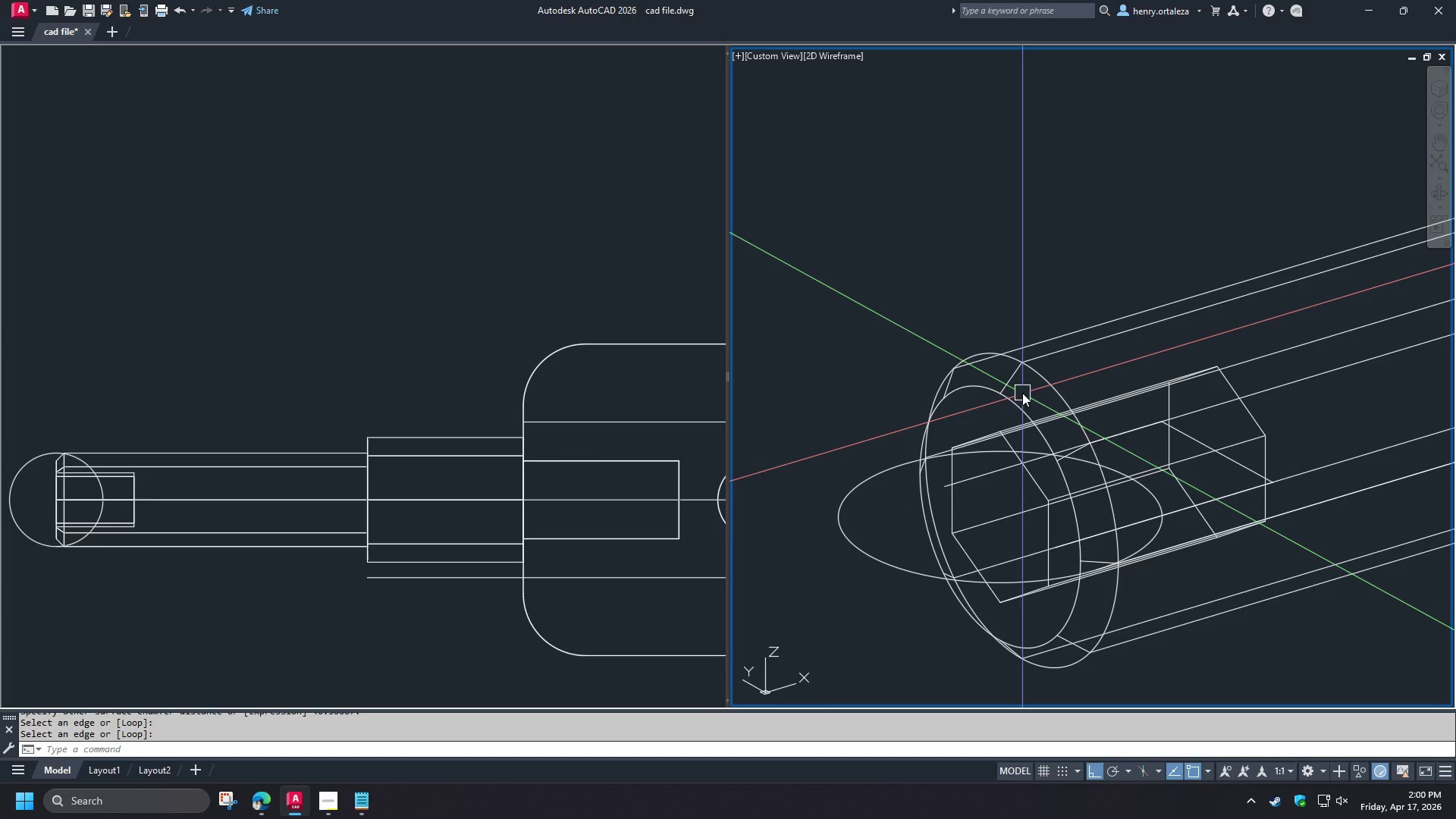 
key(Space)
 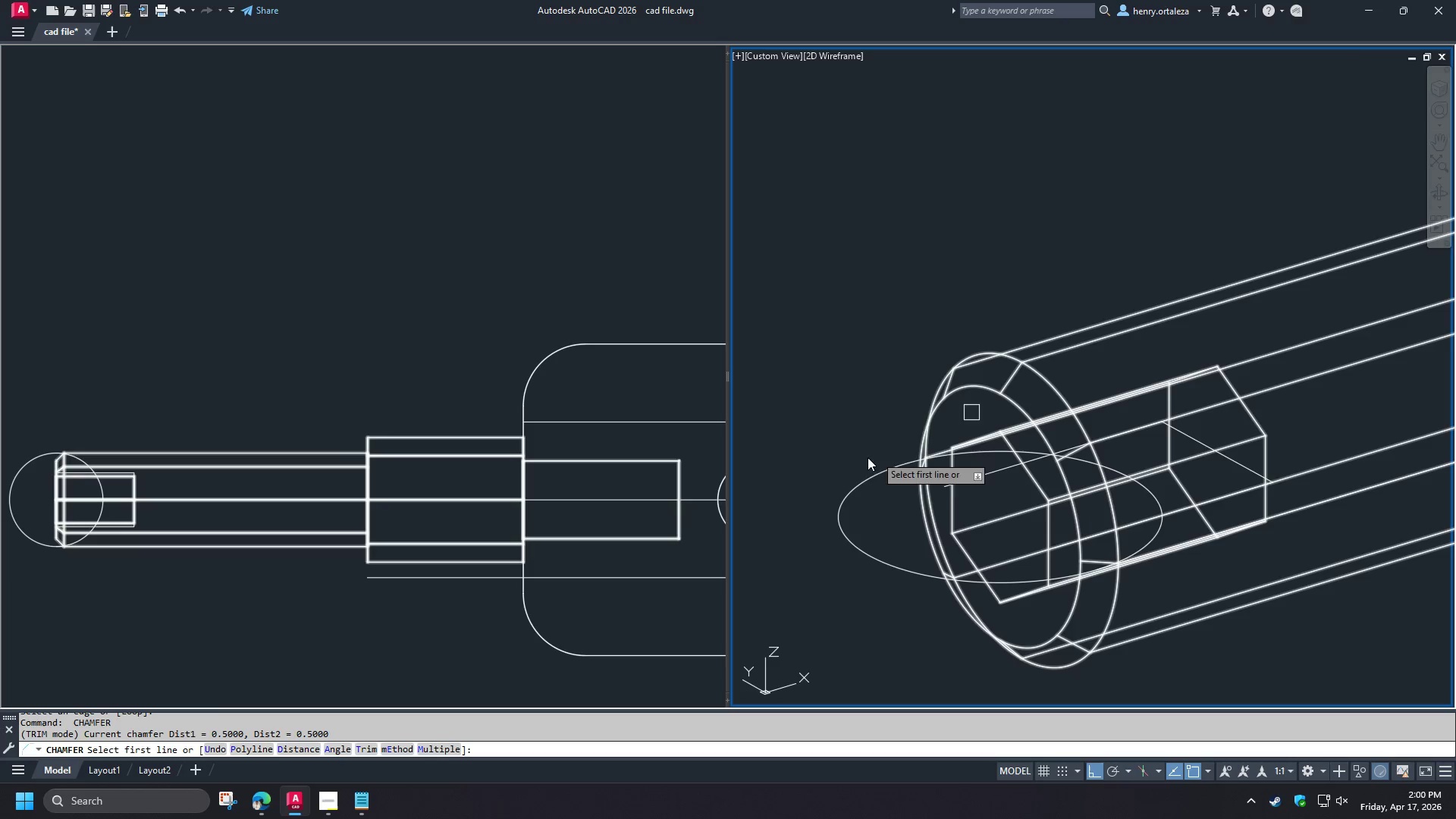 
scroll: coordinate [859, 471], scroll_direction: down, amount: 3.0
 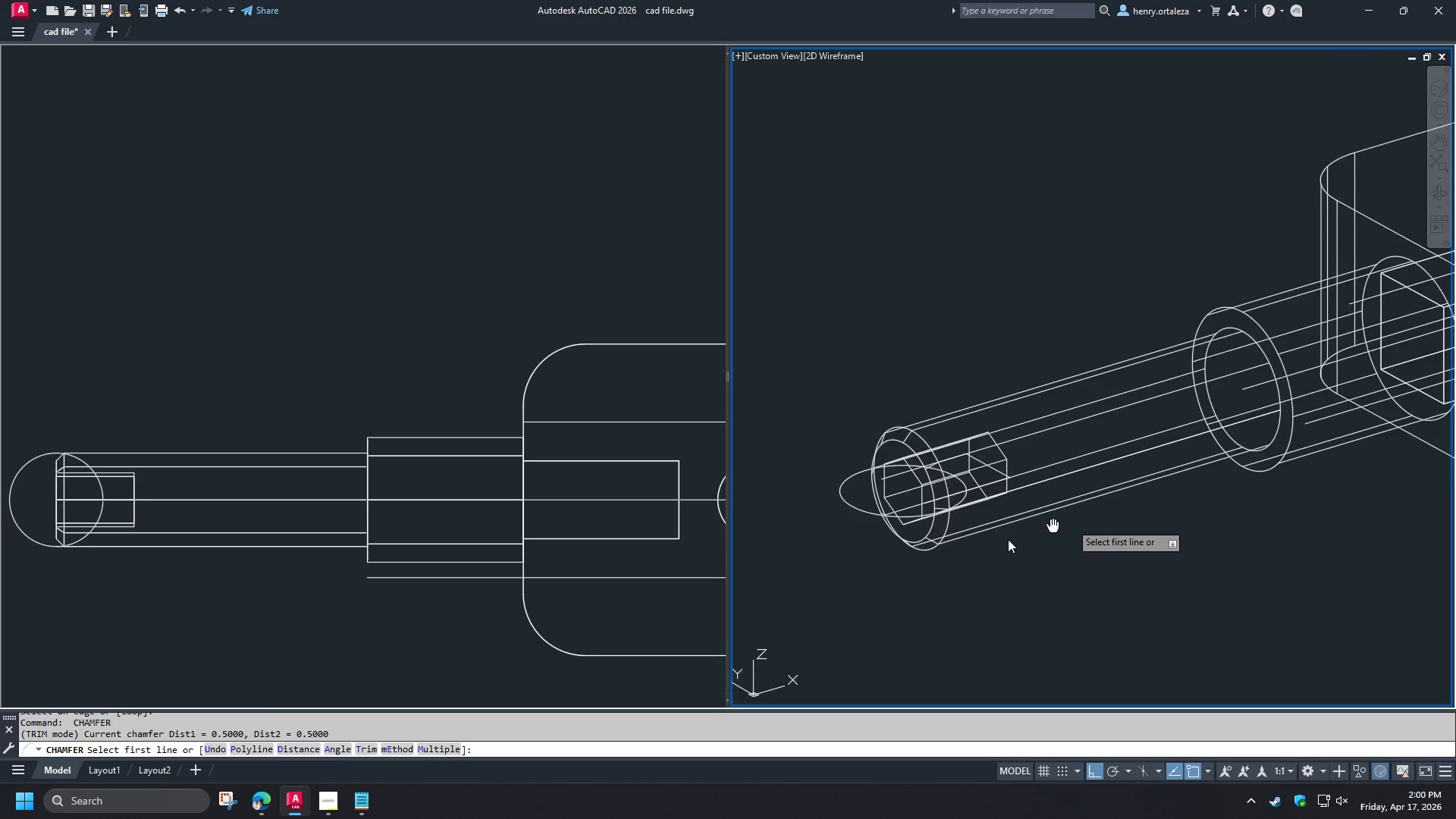 
key(Space)
 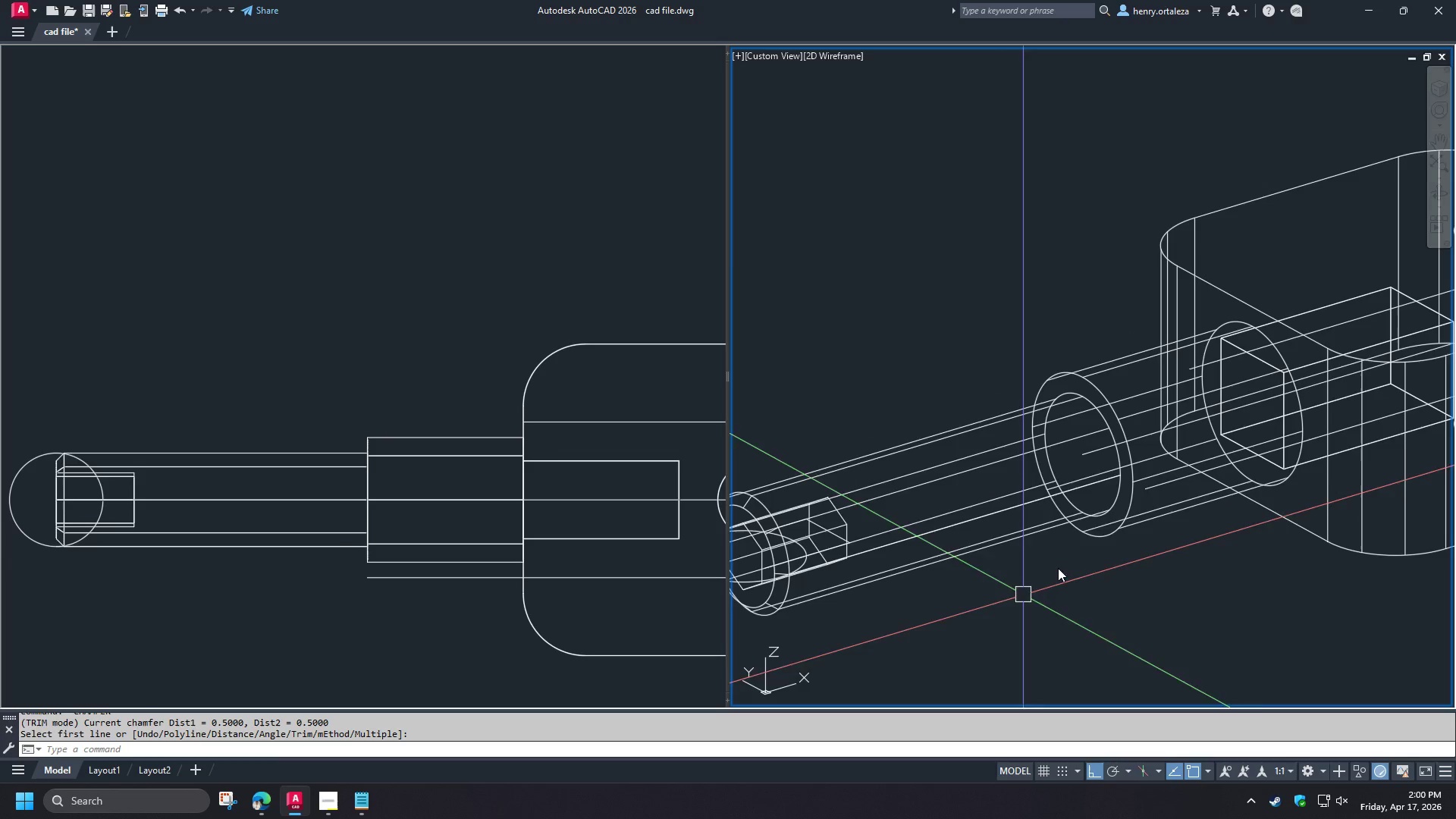 
scroll: coordinate [1078, 391], scroll_direction: up, amount: 2.0
 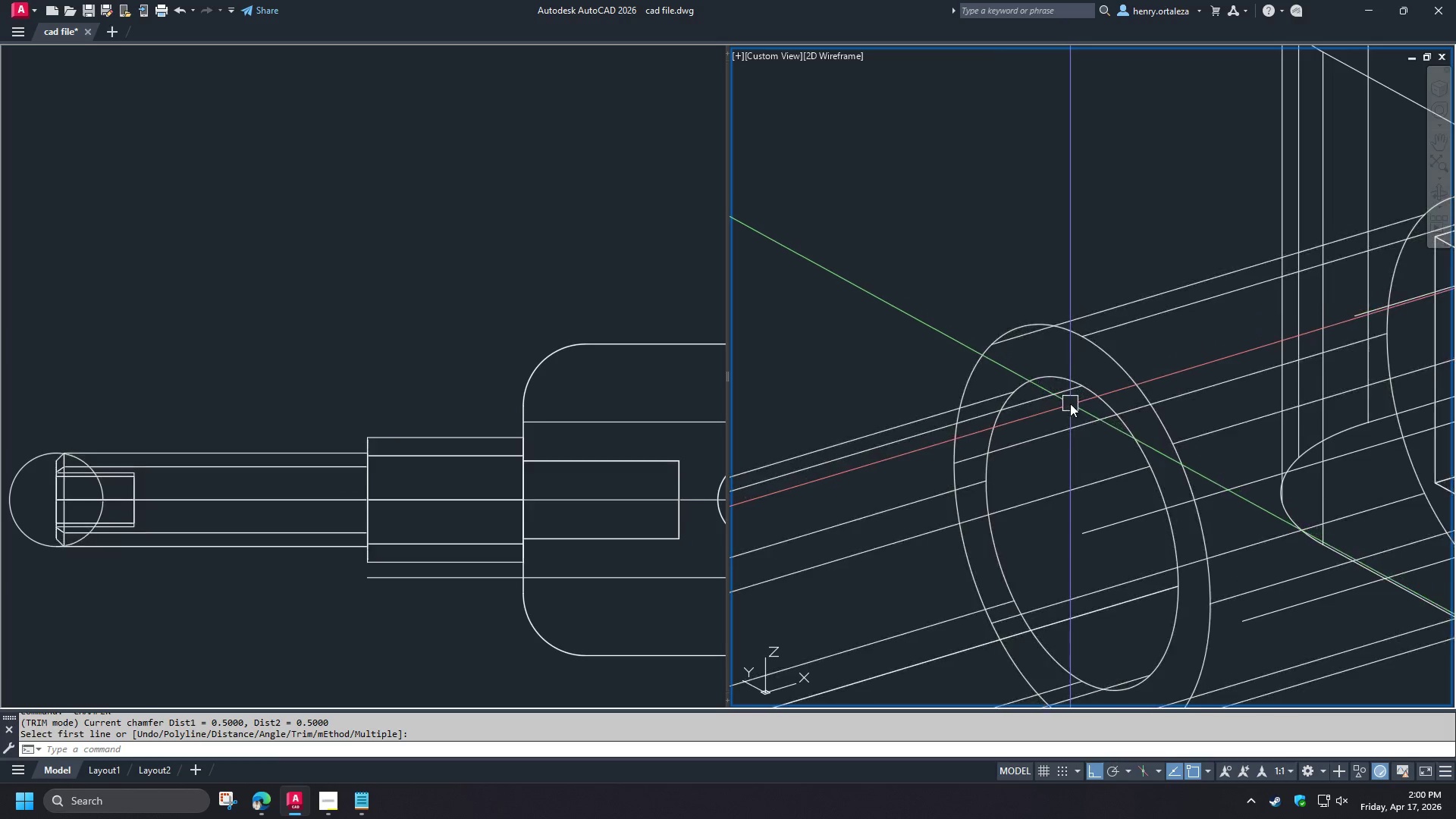 
type(di)
 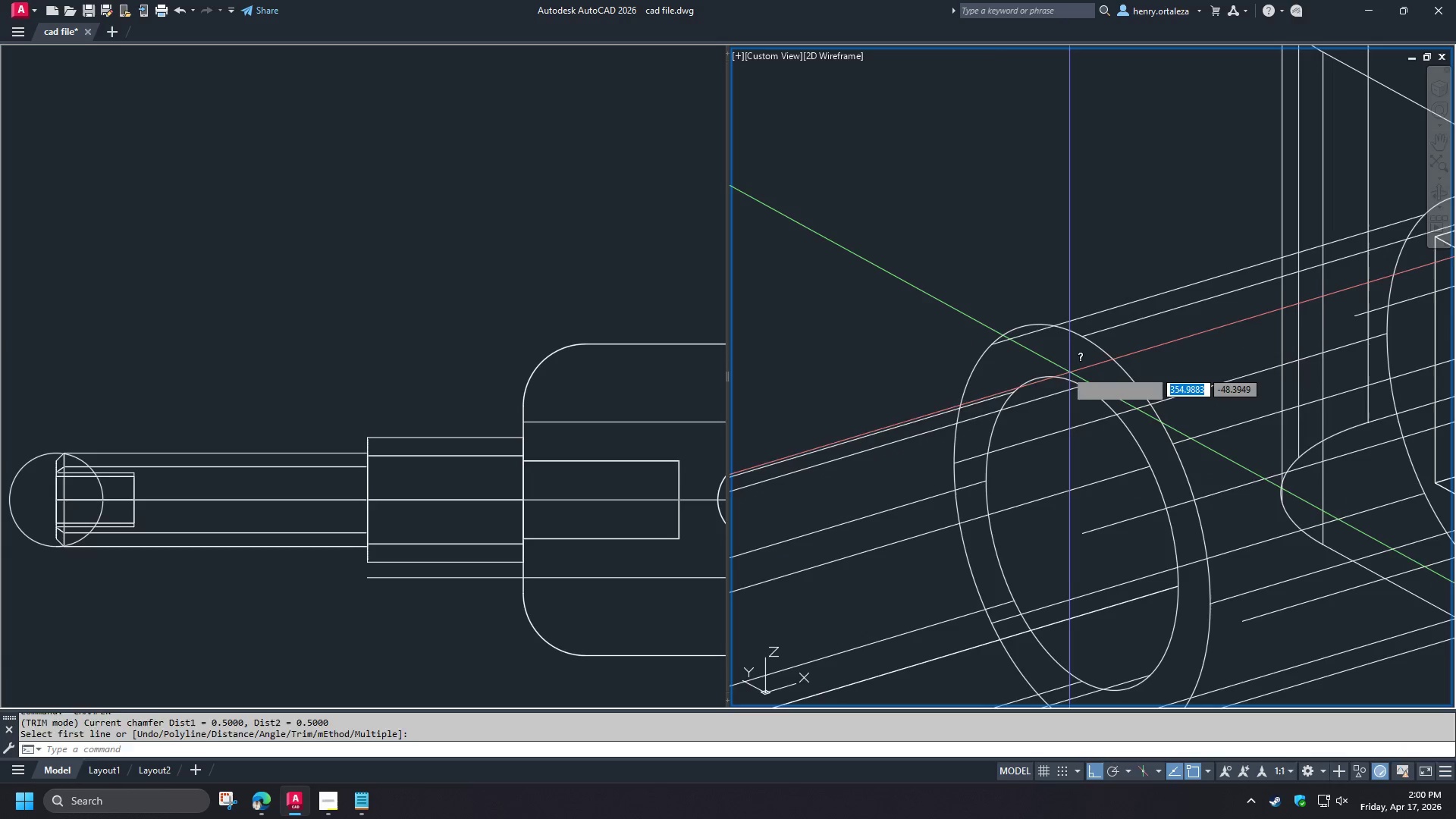 
key(Space)
 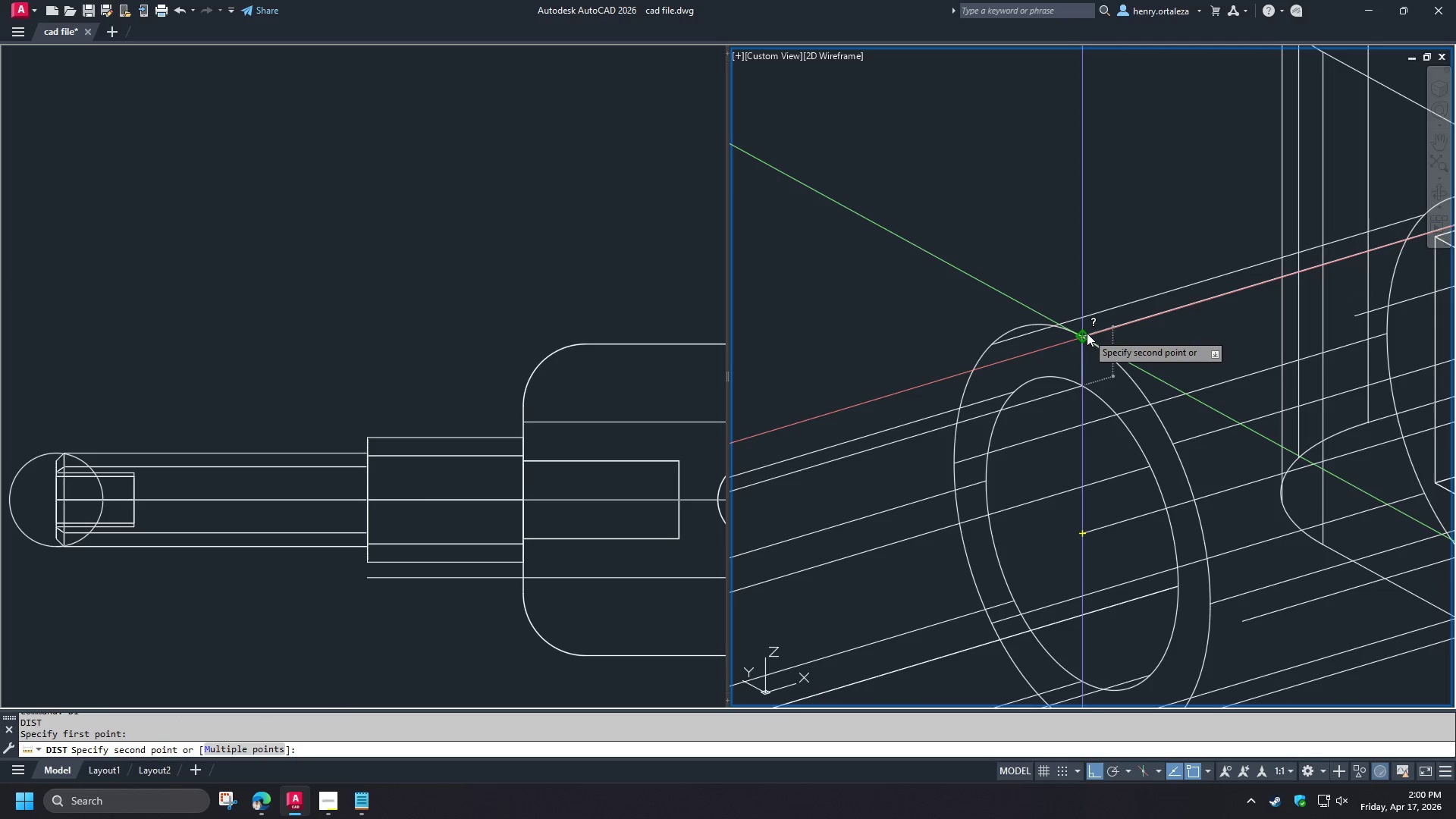 
key(Escape)
 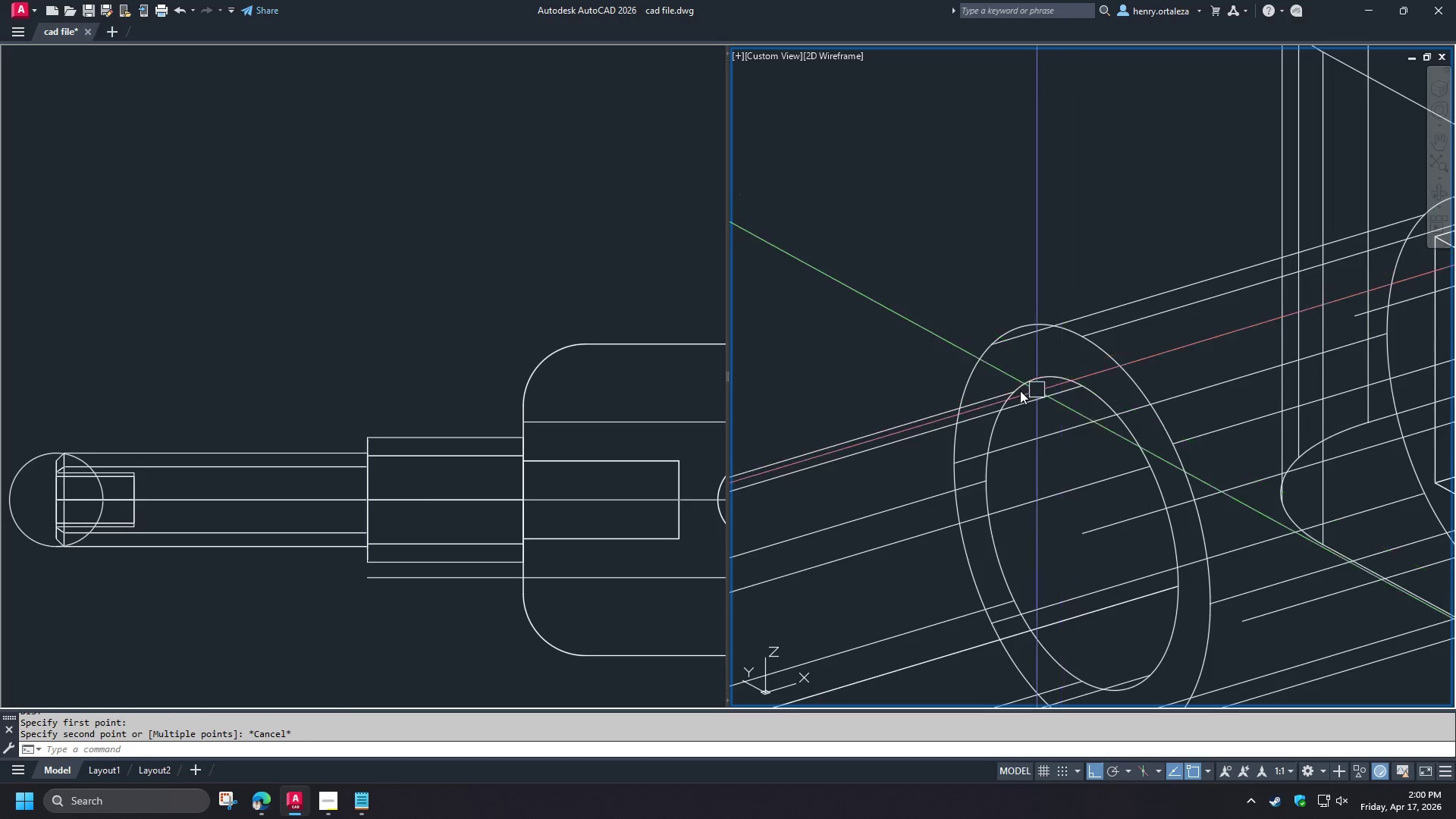 
scroll: coordinate [1008, 391], scroll_direction: down, amount: 2.0
 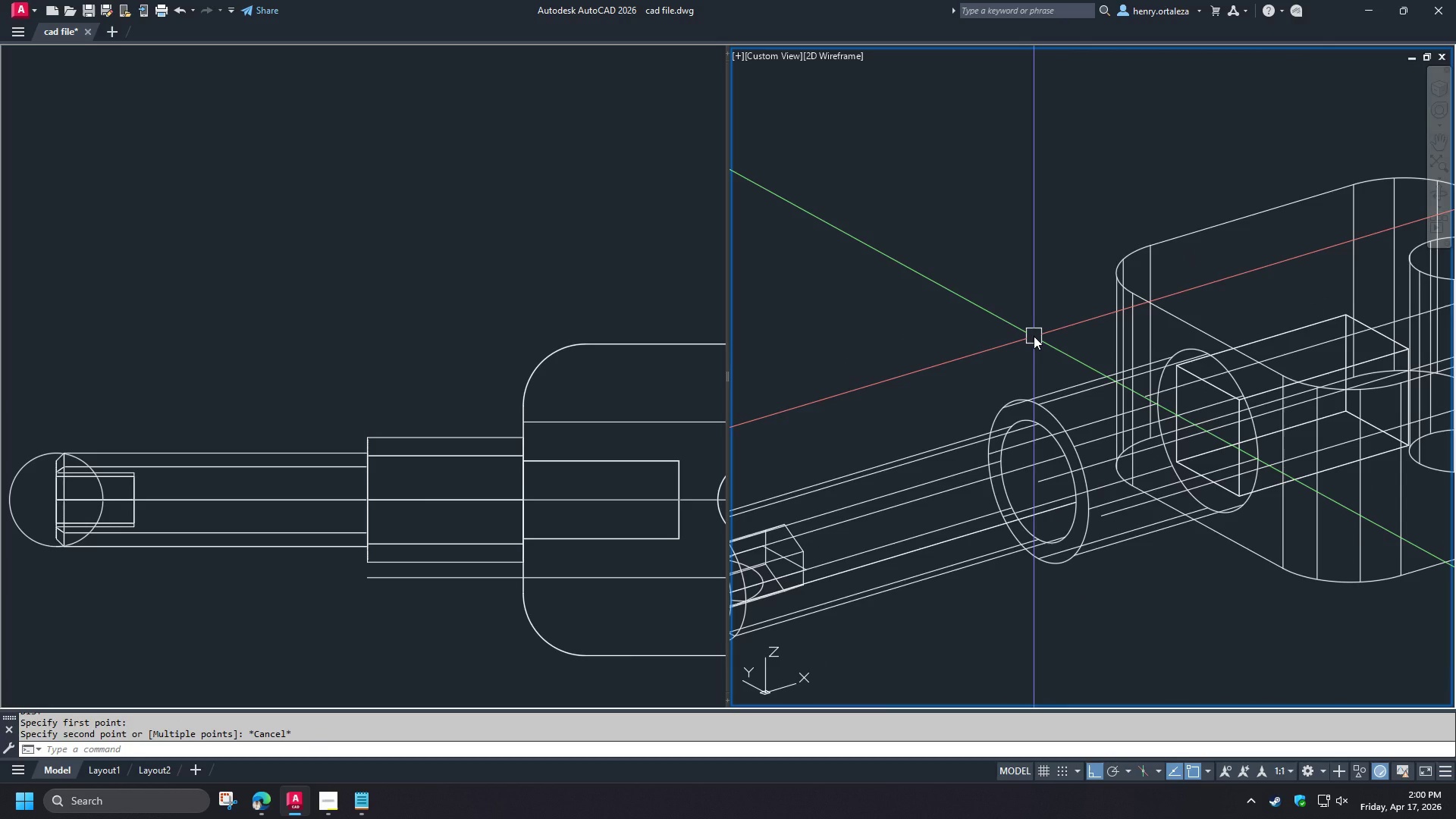 
type(fil)
key(Escape)
key(Escape)
type(f )
 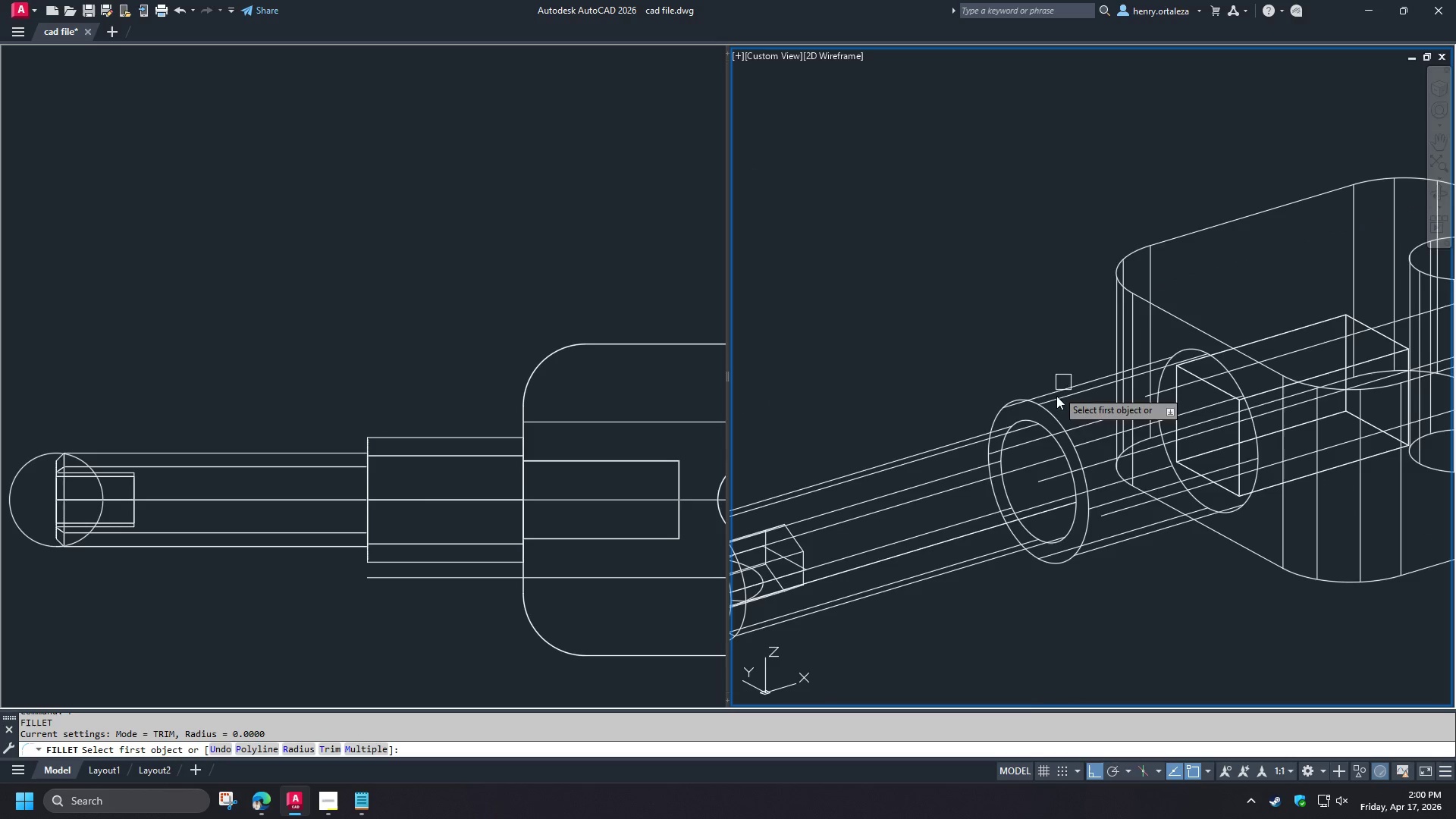 
scroll: coordinate [1059, 409], scroll_direction: up, amount: 2.0
 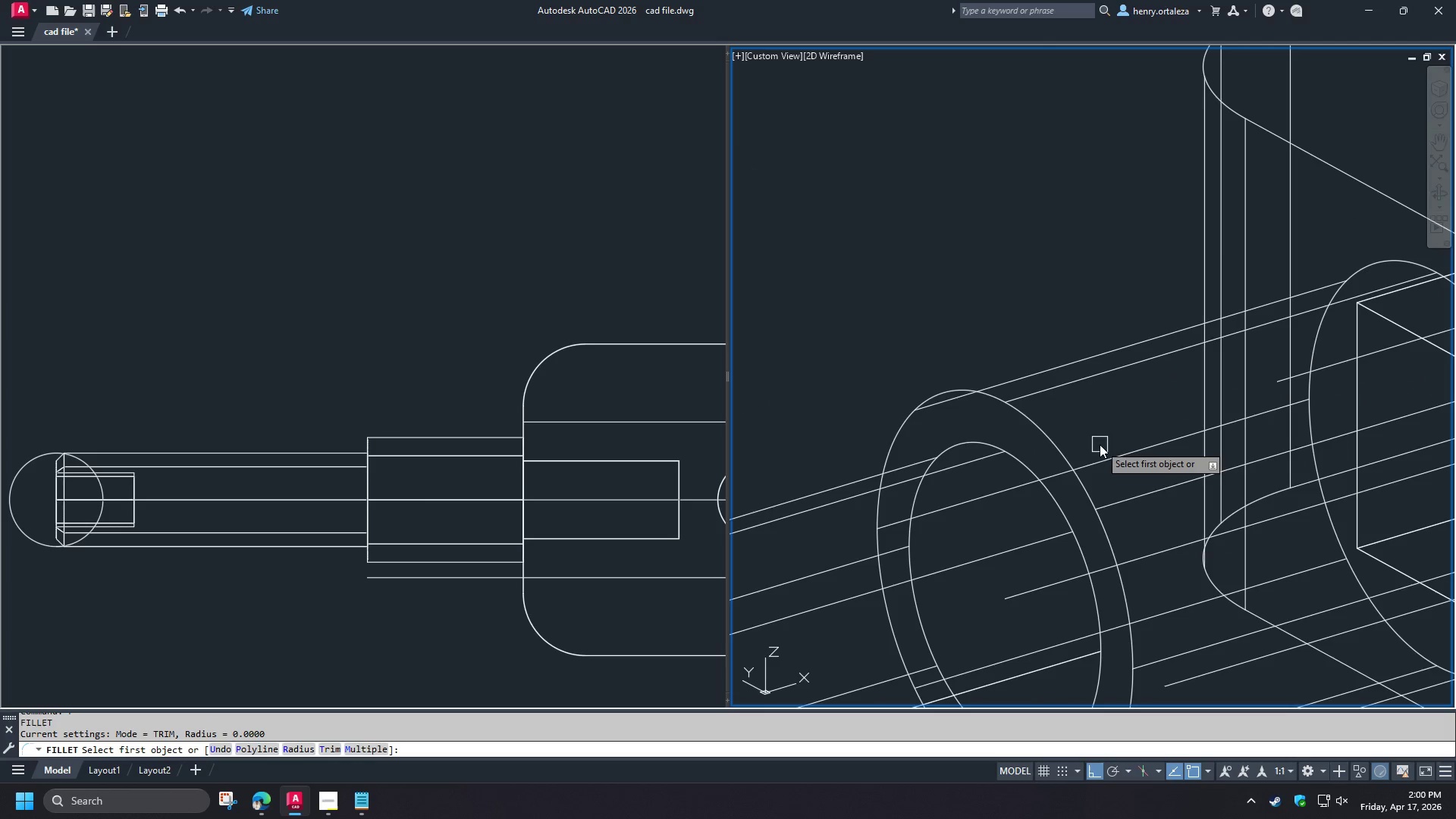 
key(R)
 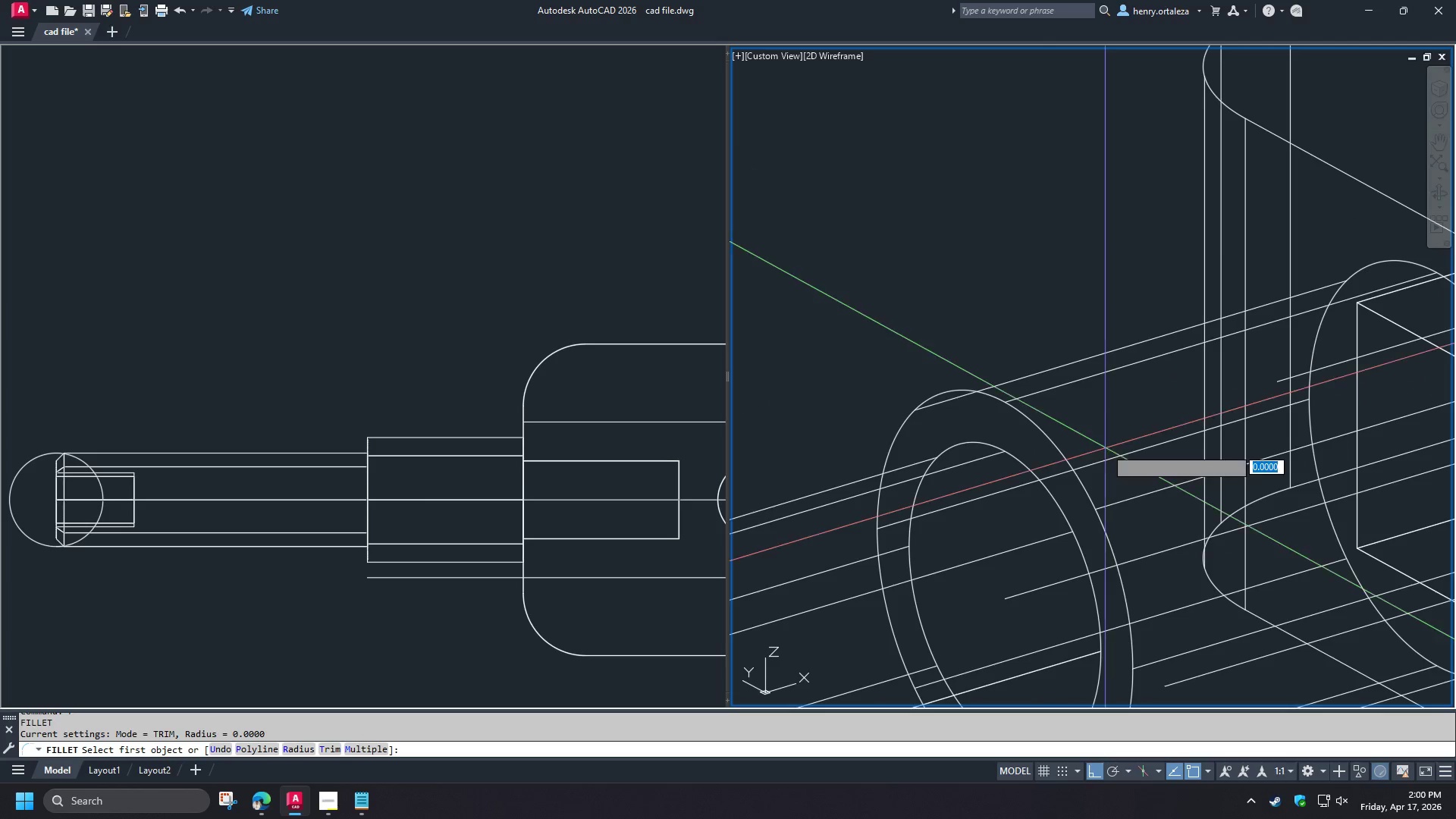 
key(Space)
 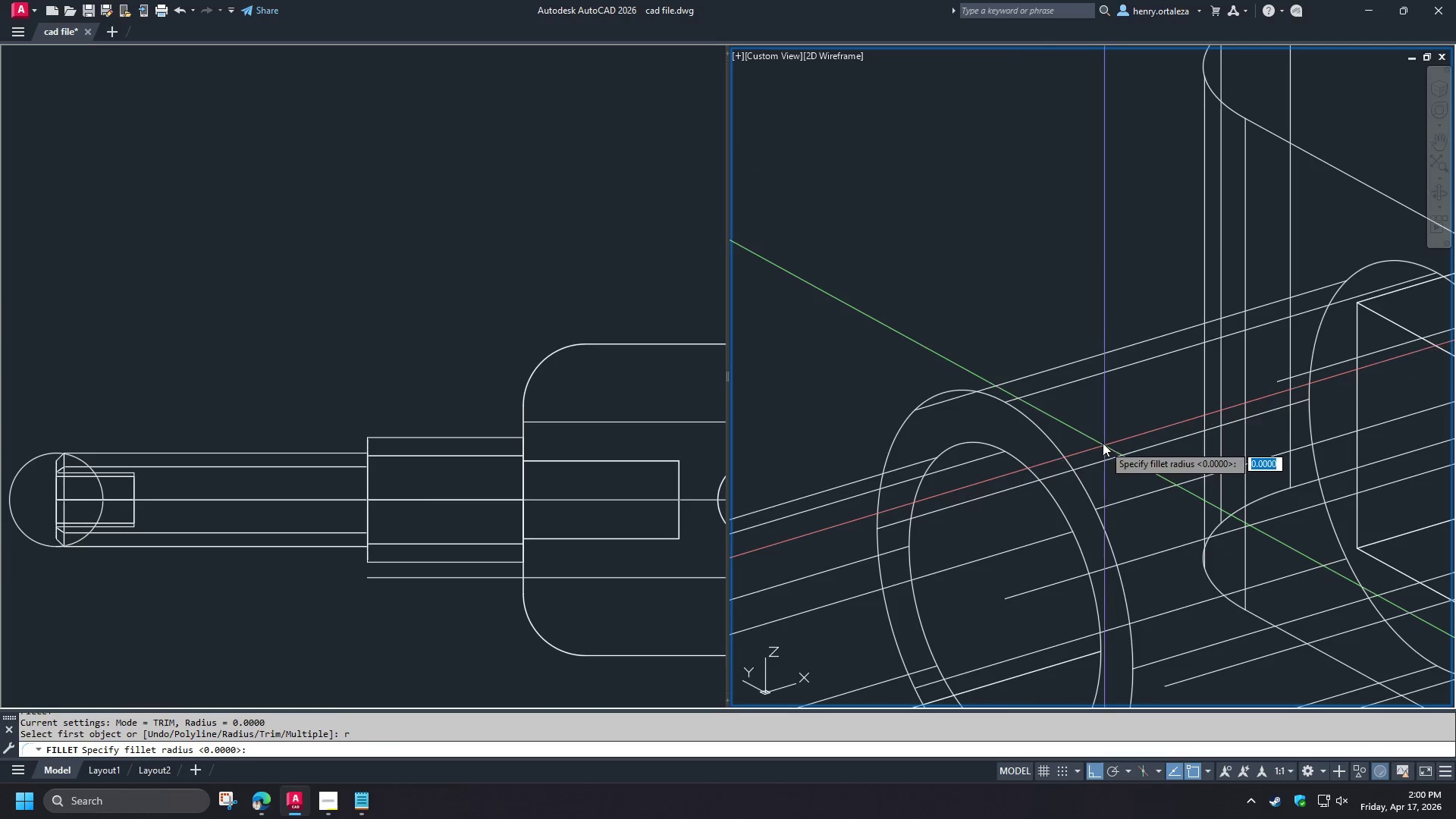 
key(1)
 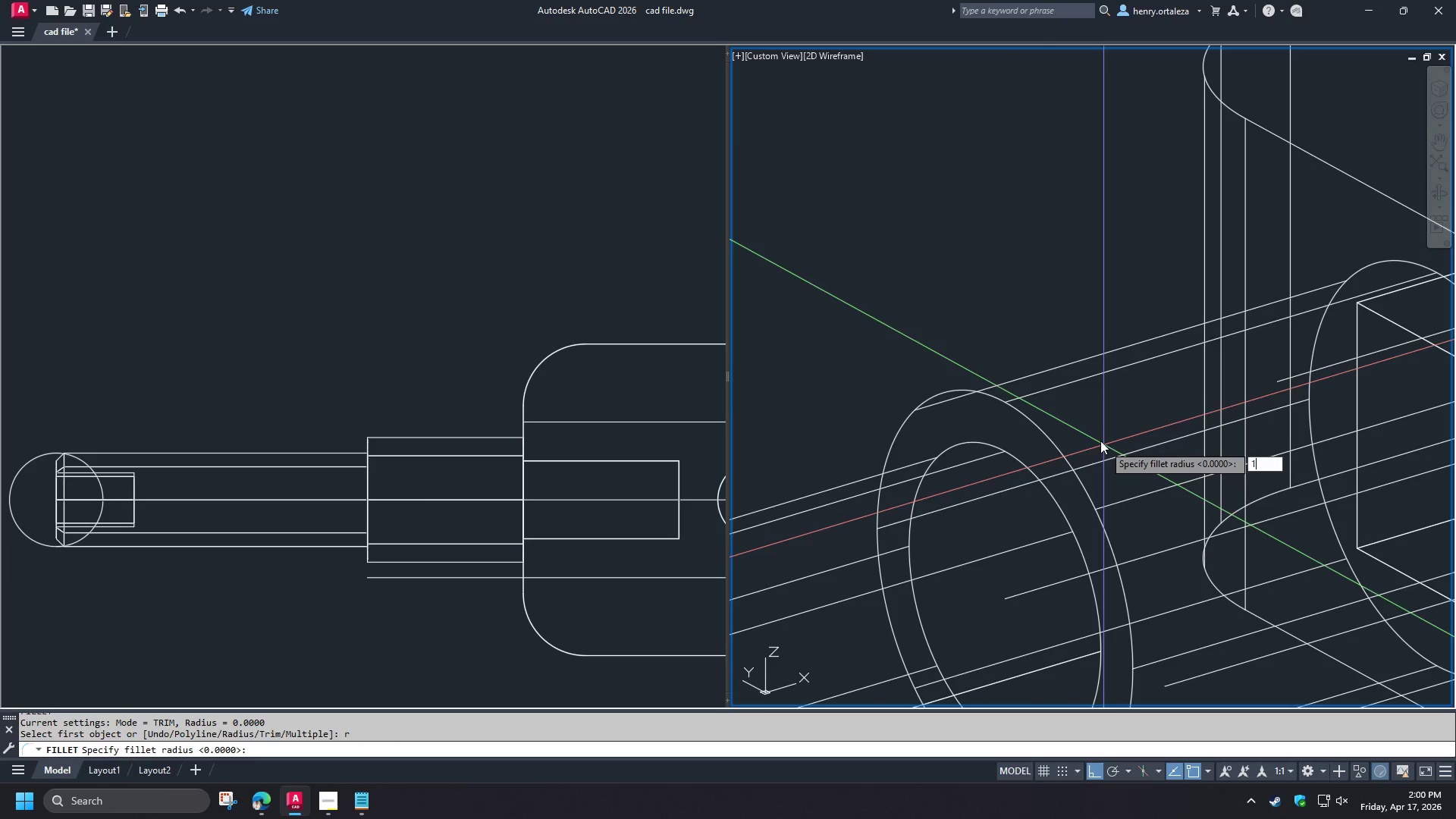 
key(Space)
 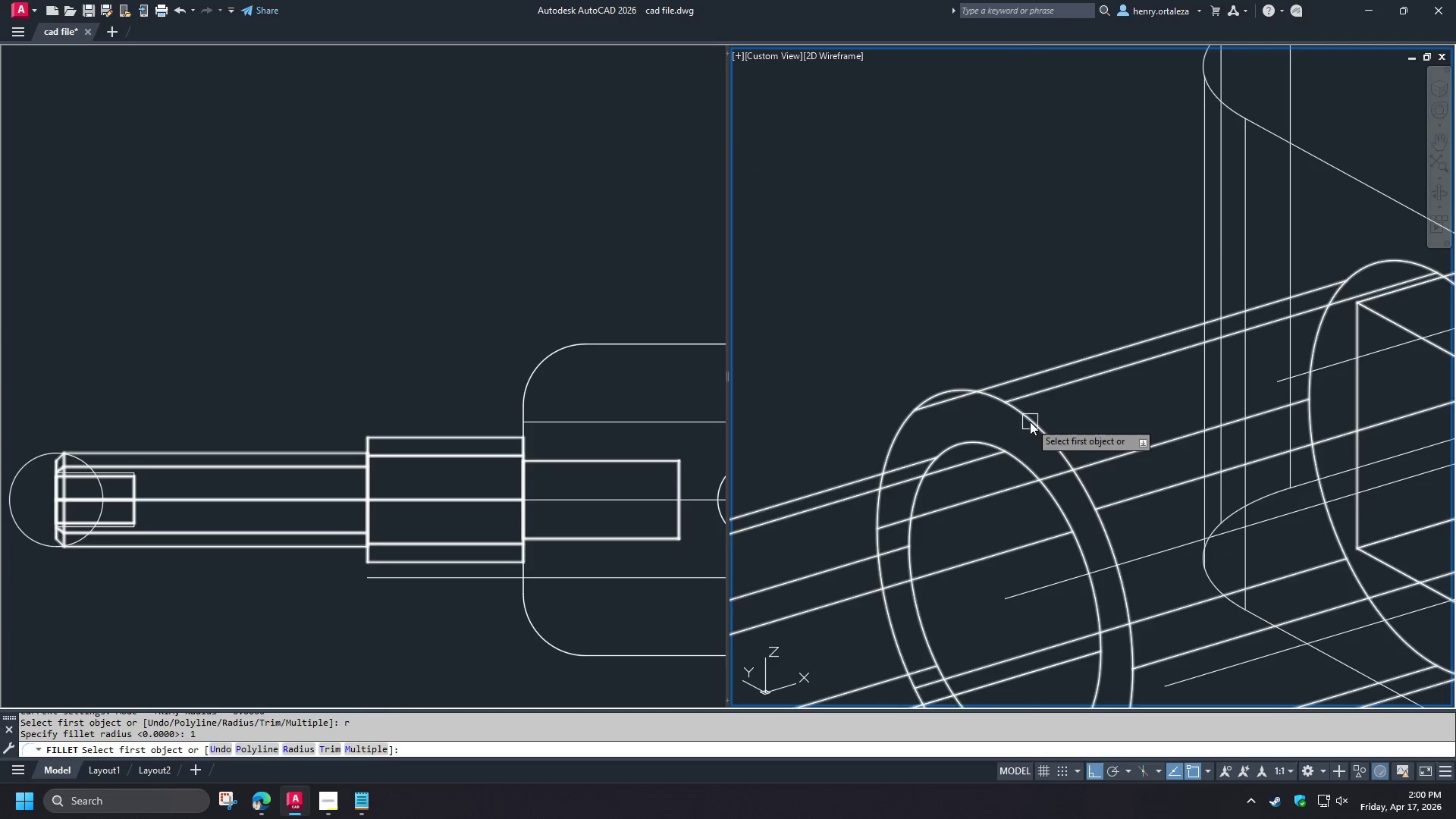 
left_click([1030, 422])
 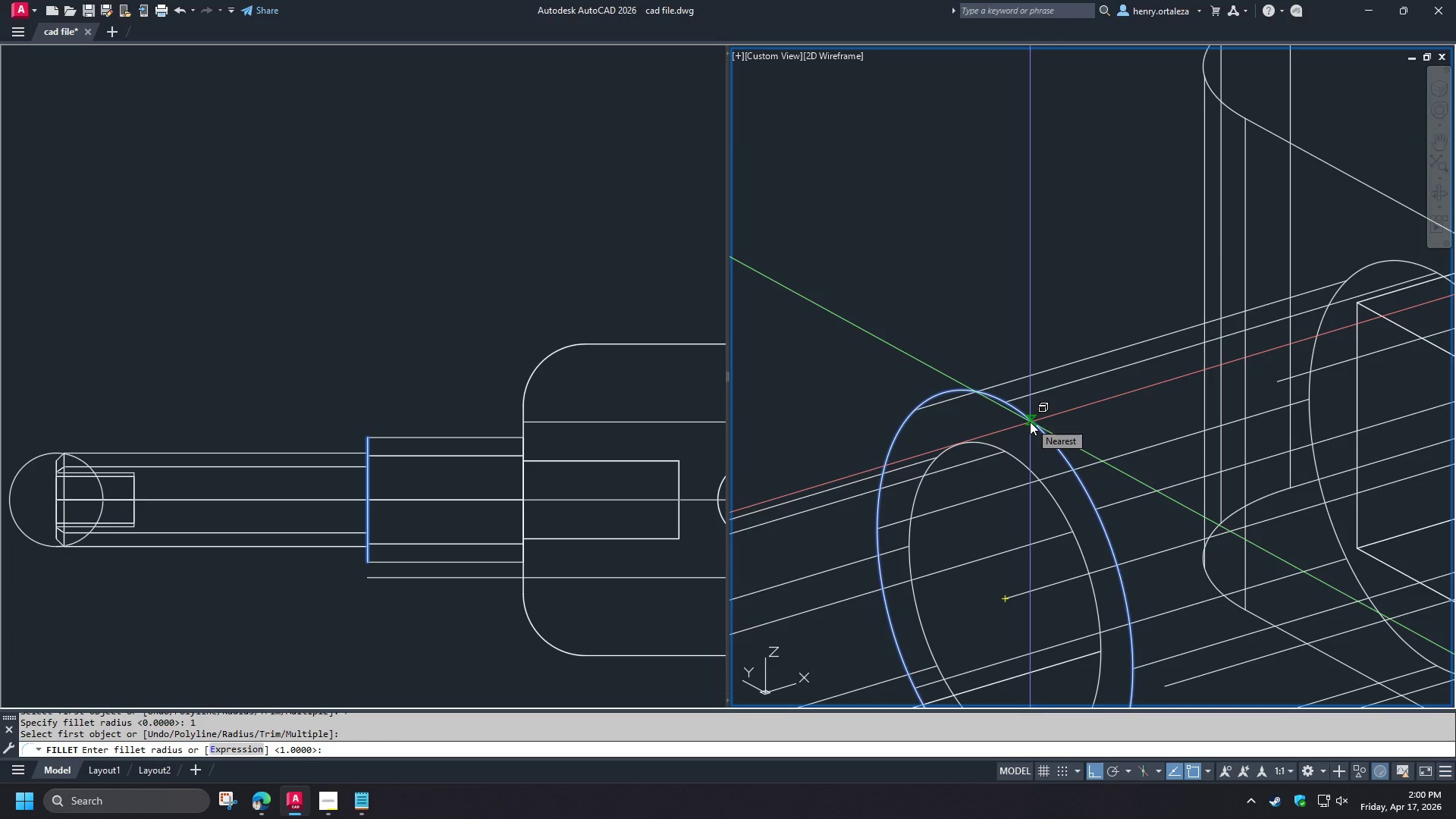 
key(Space)
 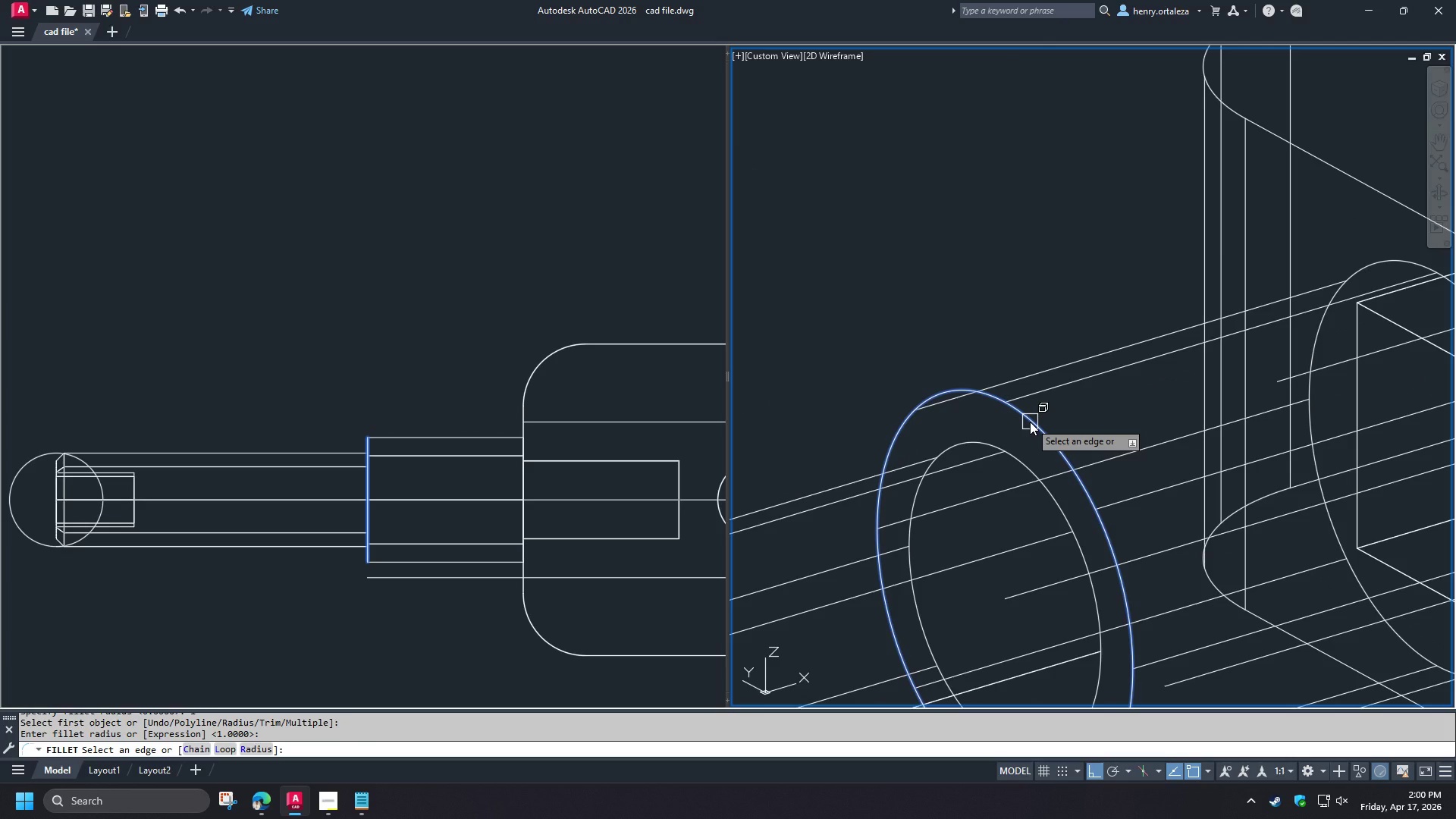 
key(Space)
 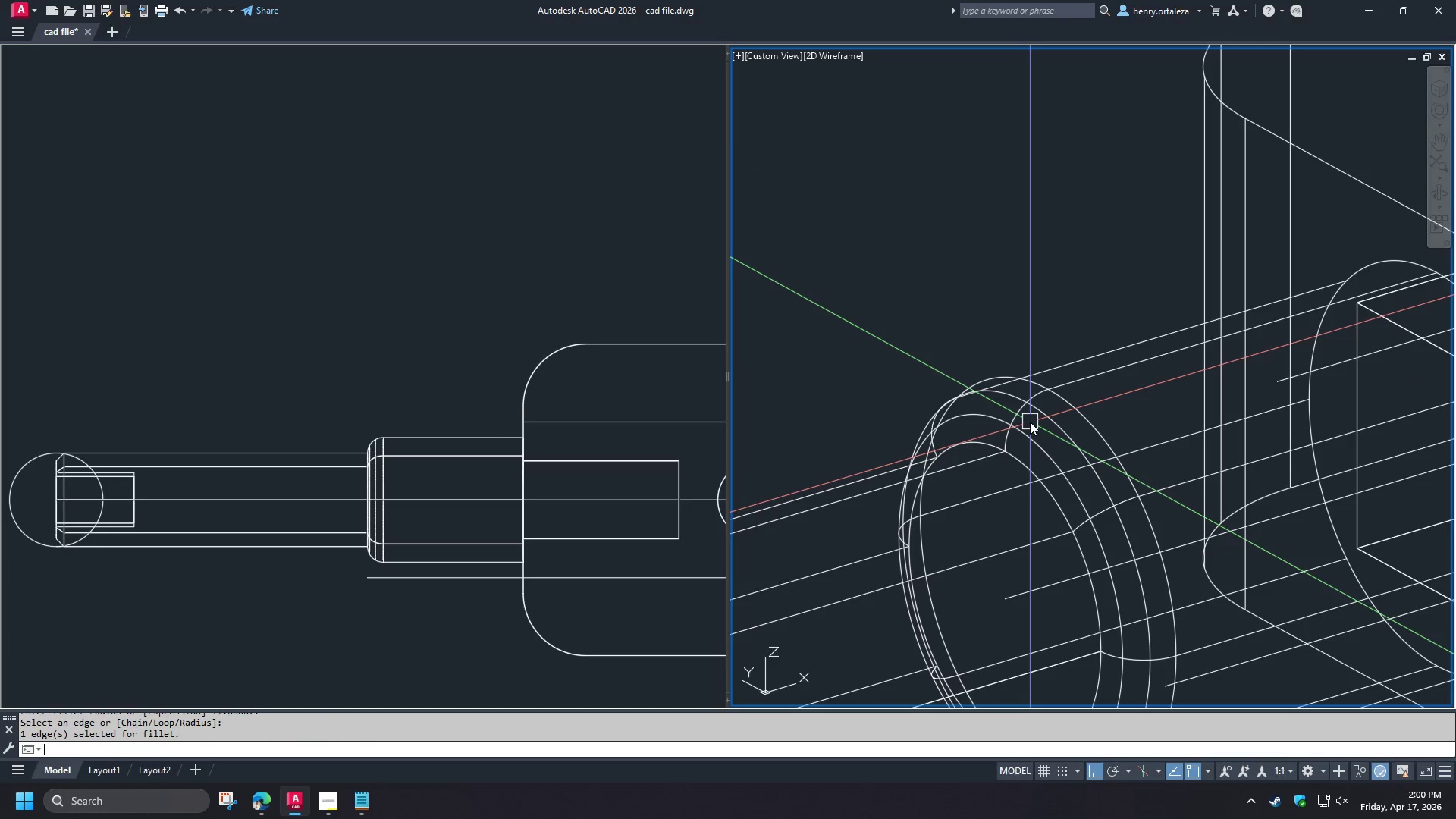 
key(Space)
 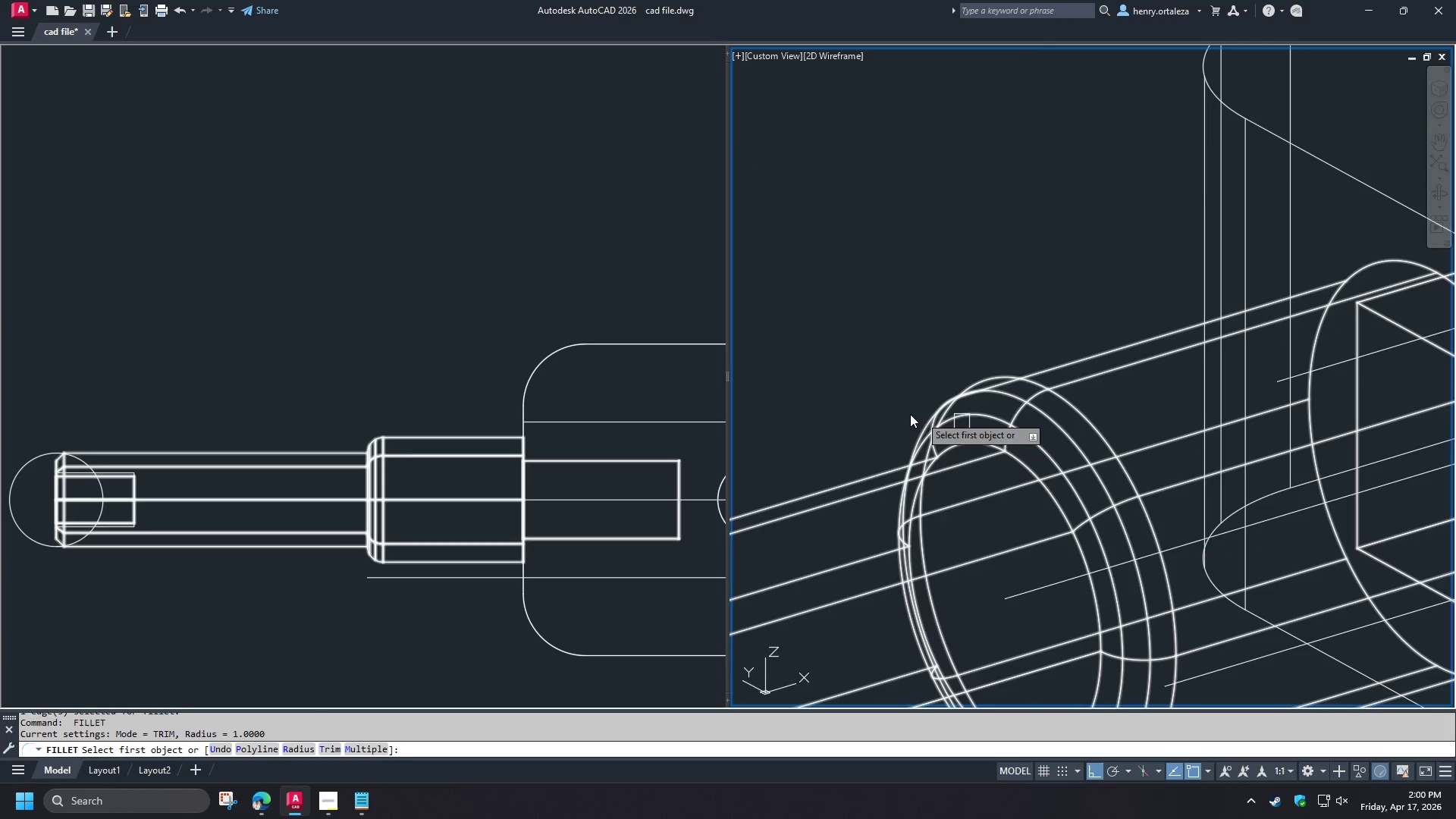 
scroll: coordinate [897, 406], scroll_direction: down, amount: 3.0
 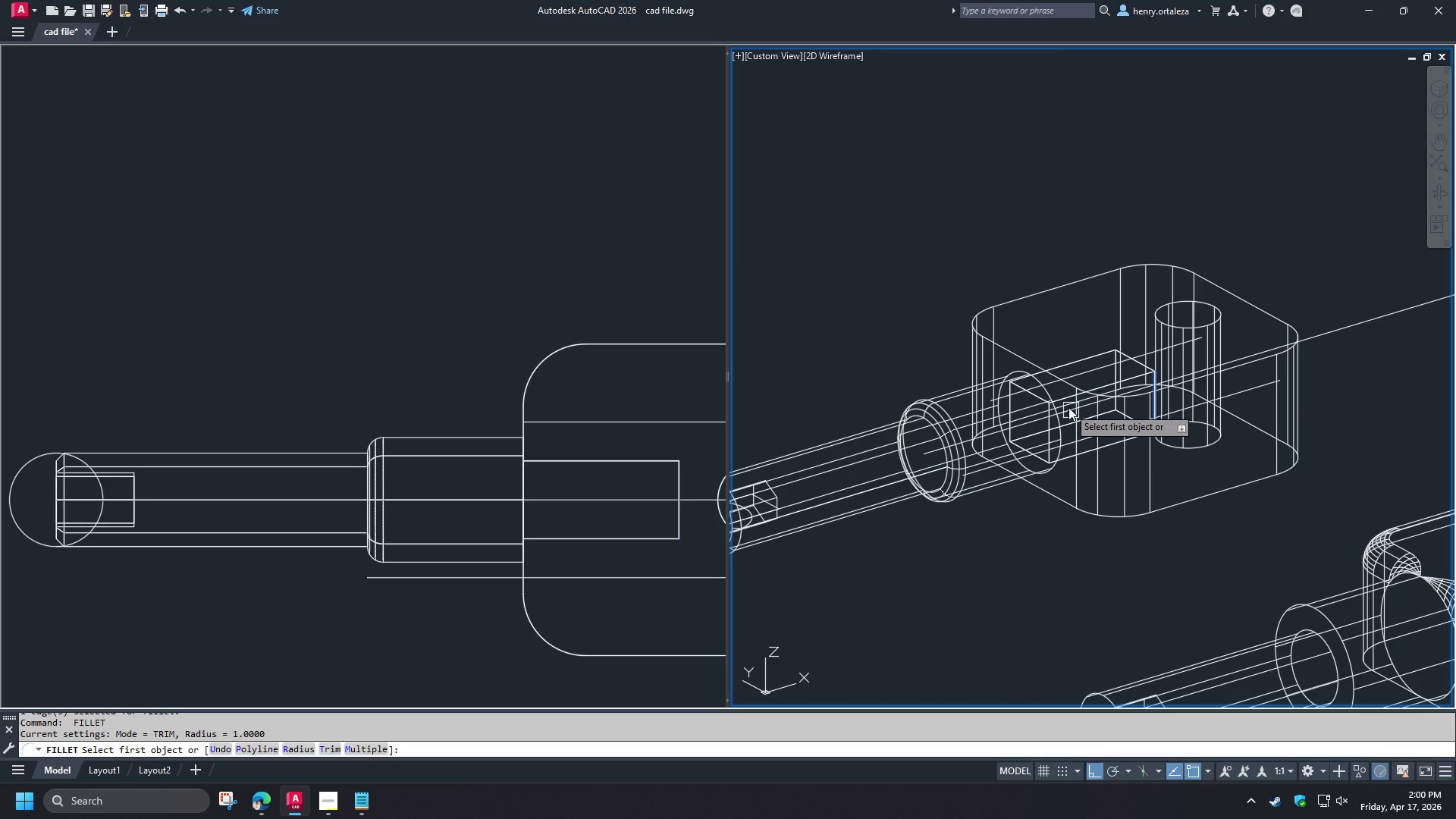 
scroll: coordinate [1056, 391], scroll_direction: up, amount: 2.0
 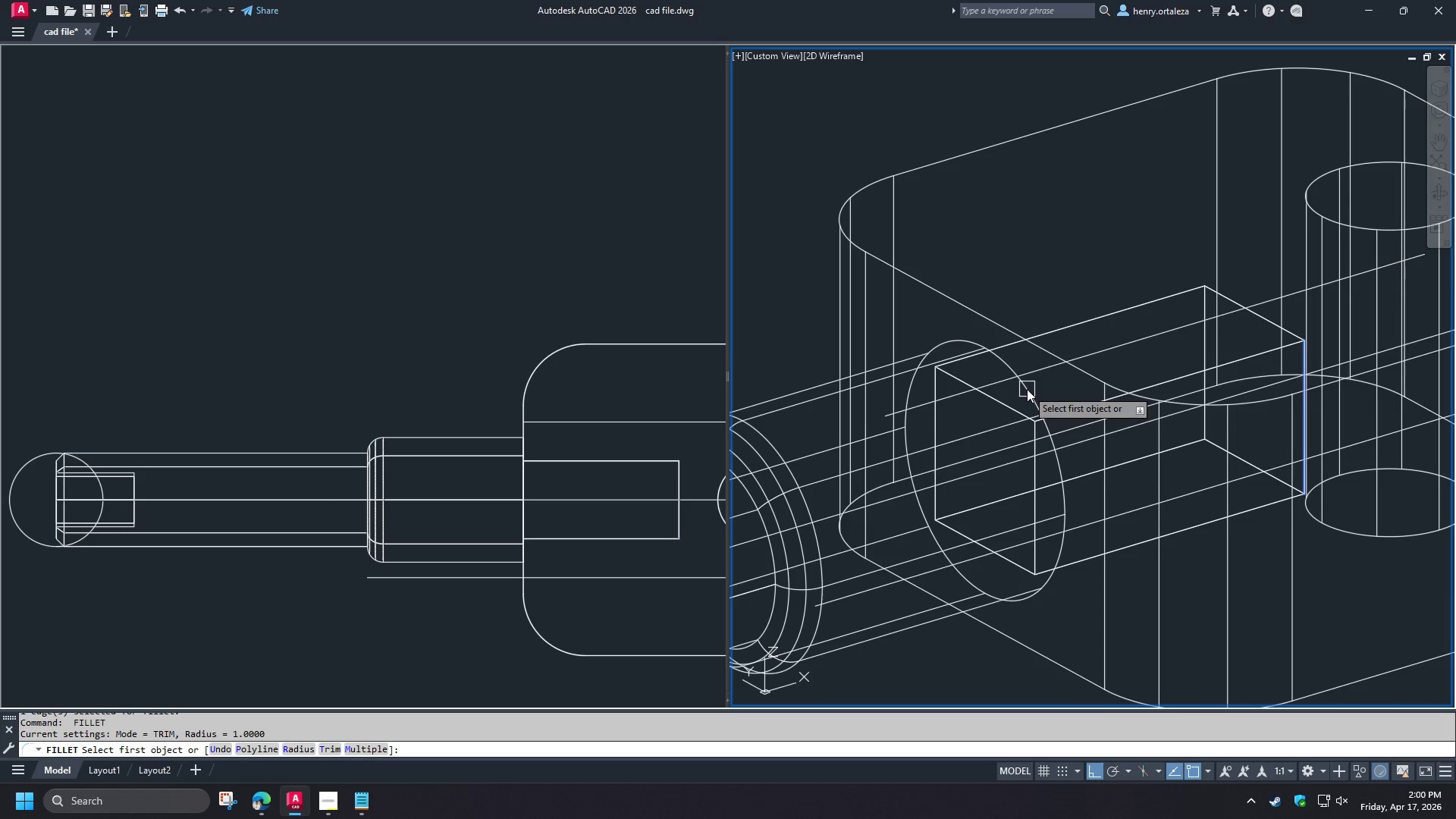 
left_click([1027, 389])
 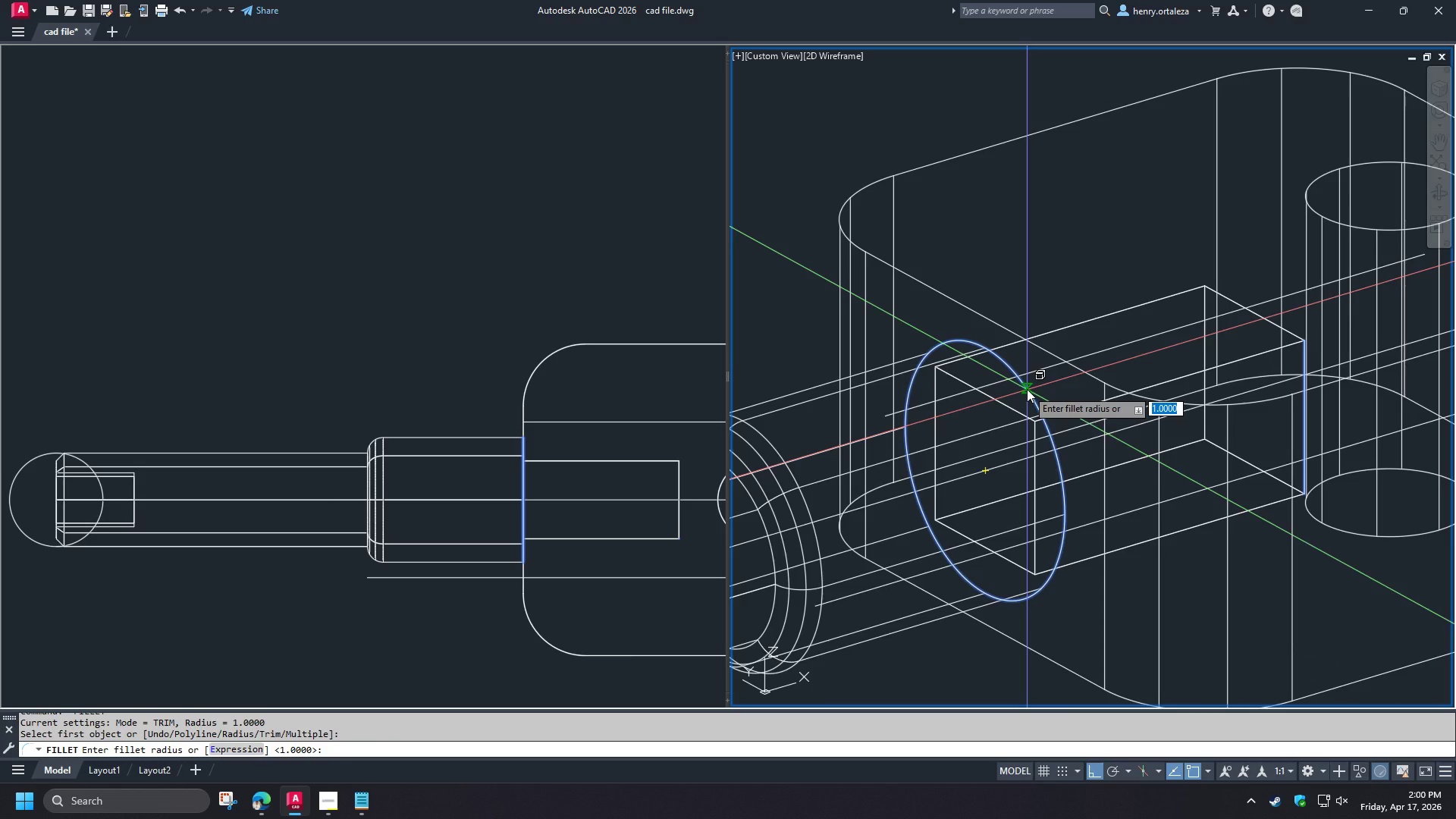 
key(Space)
 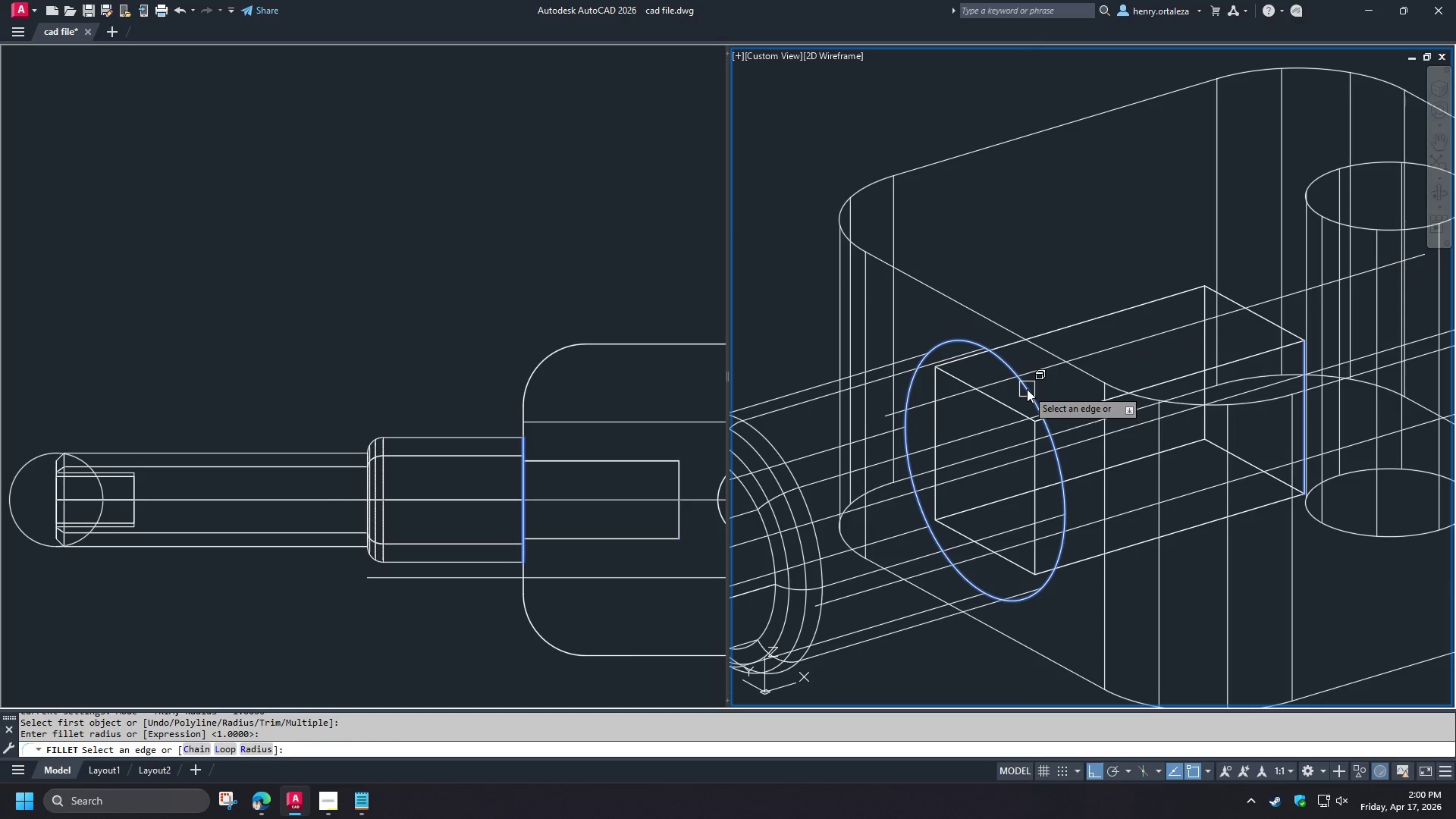 
key(Space)
 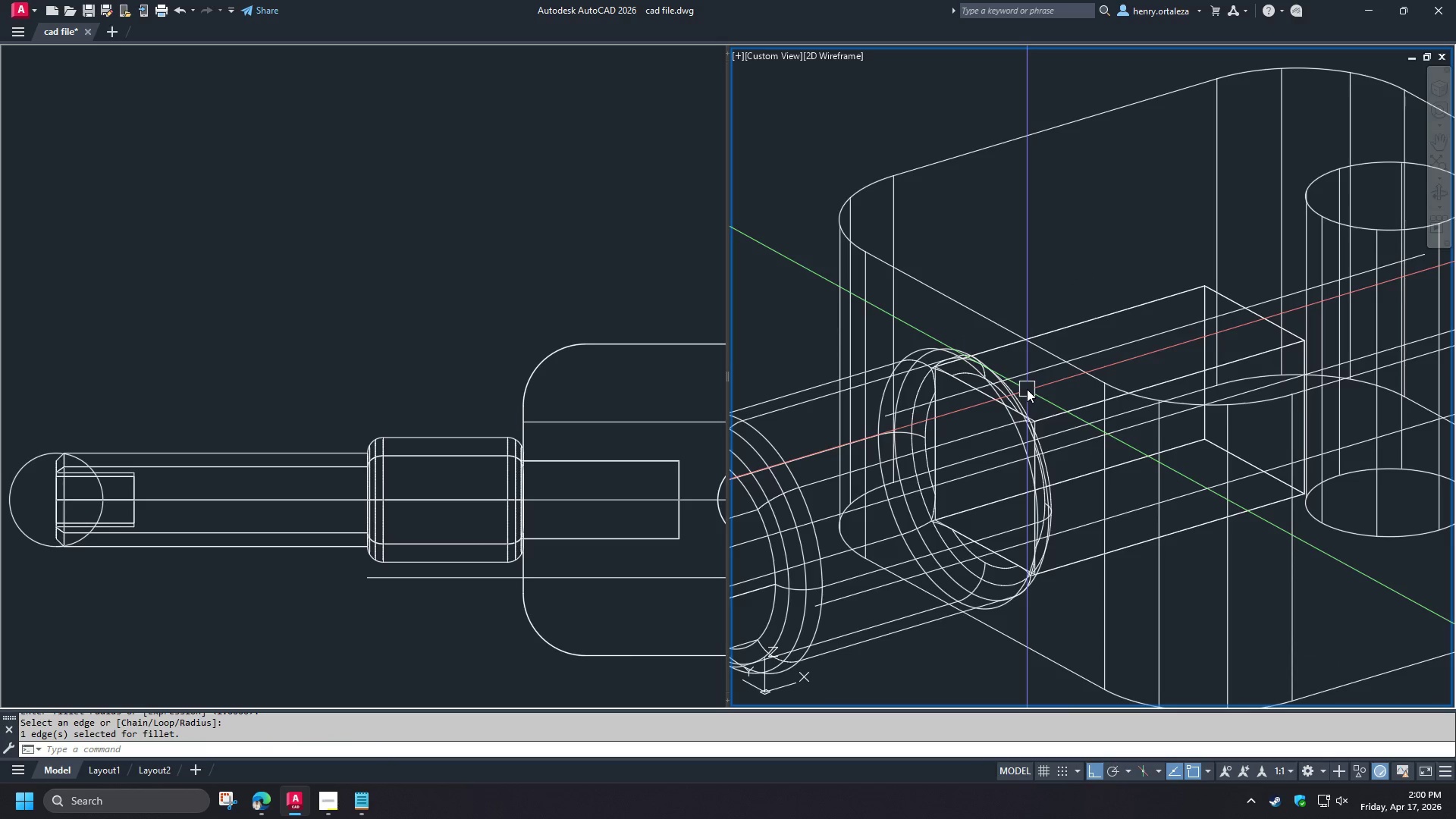 
key(Space)
 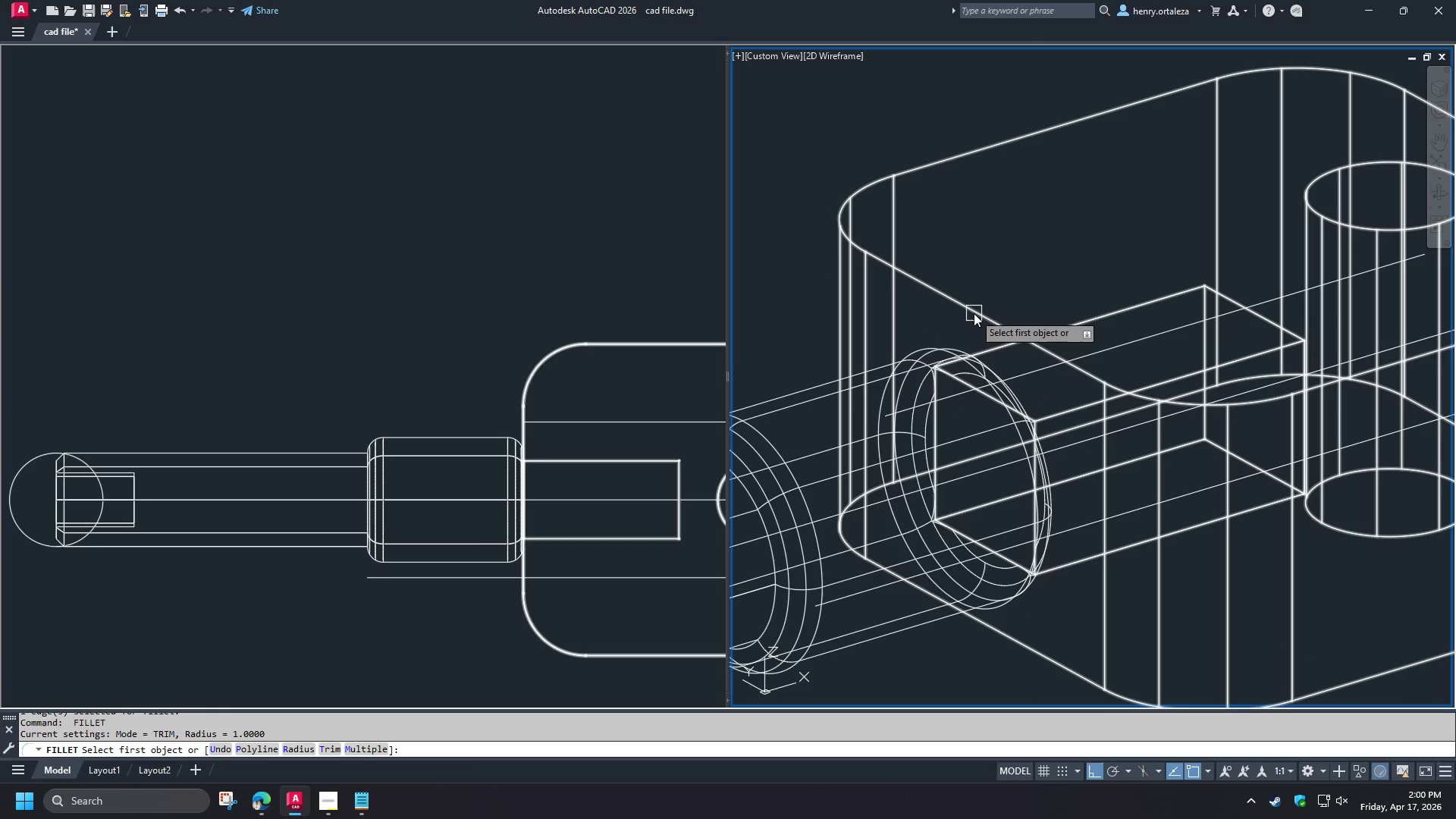 
scroll: coordinate [987, 303], scroll_direction: down, amount: 2.0
 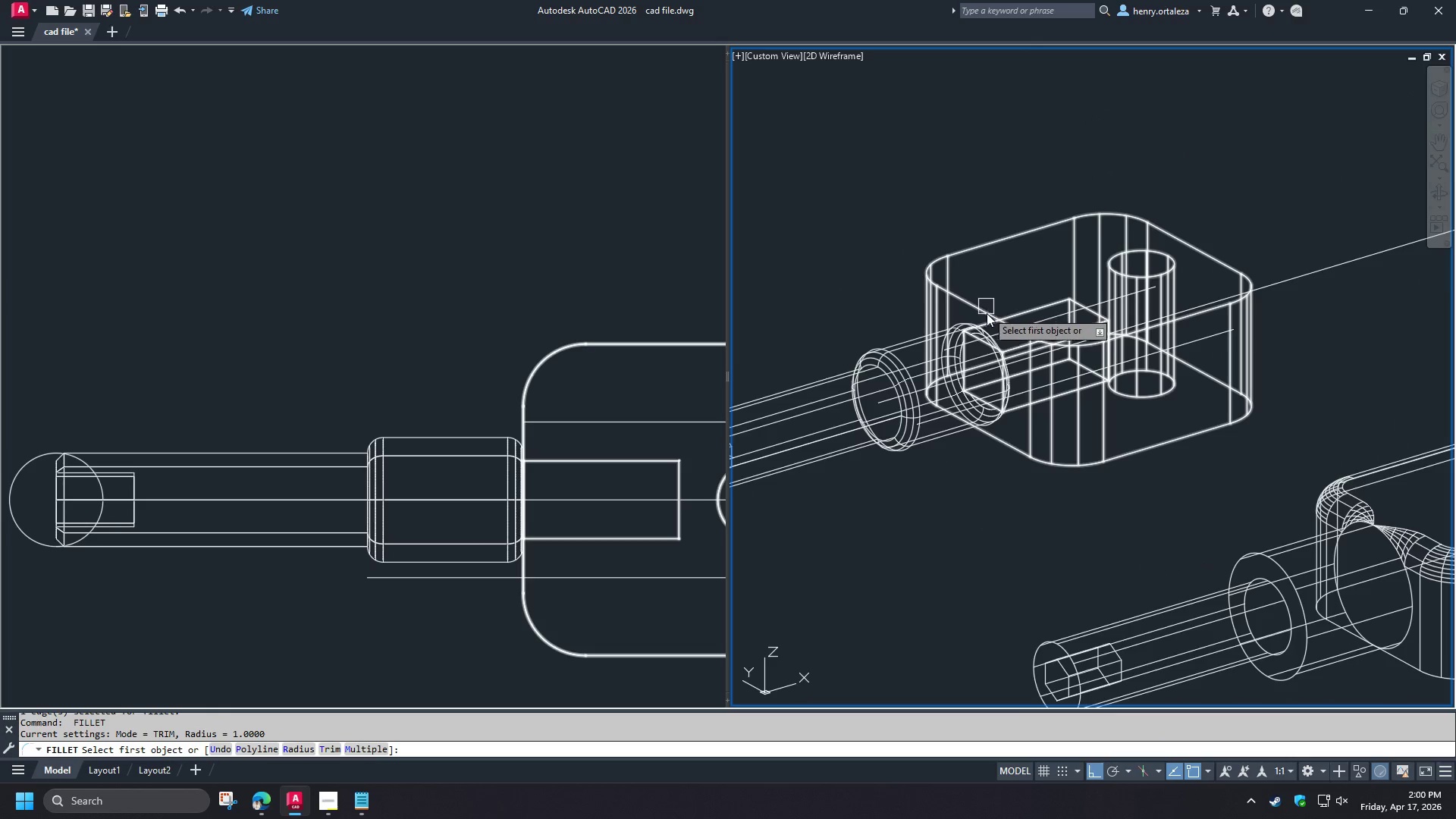 
scroll: coordinate [992, 364], scroll_direction: up, amount: 4.0
 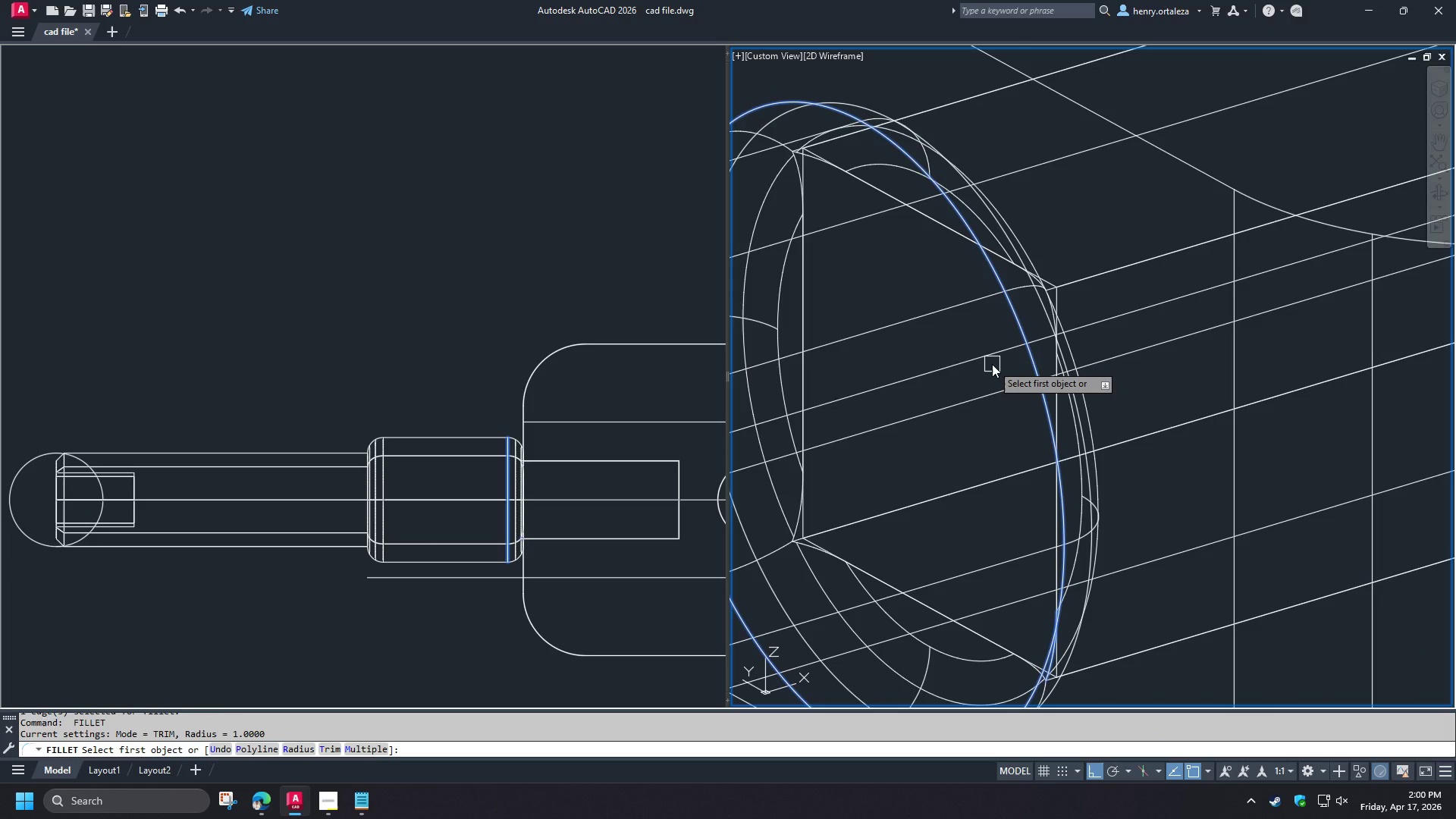 
wait(5.69)
 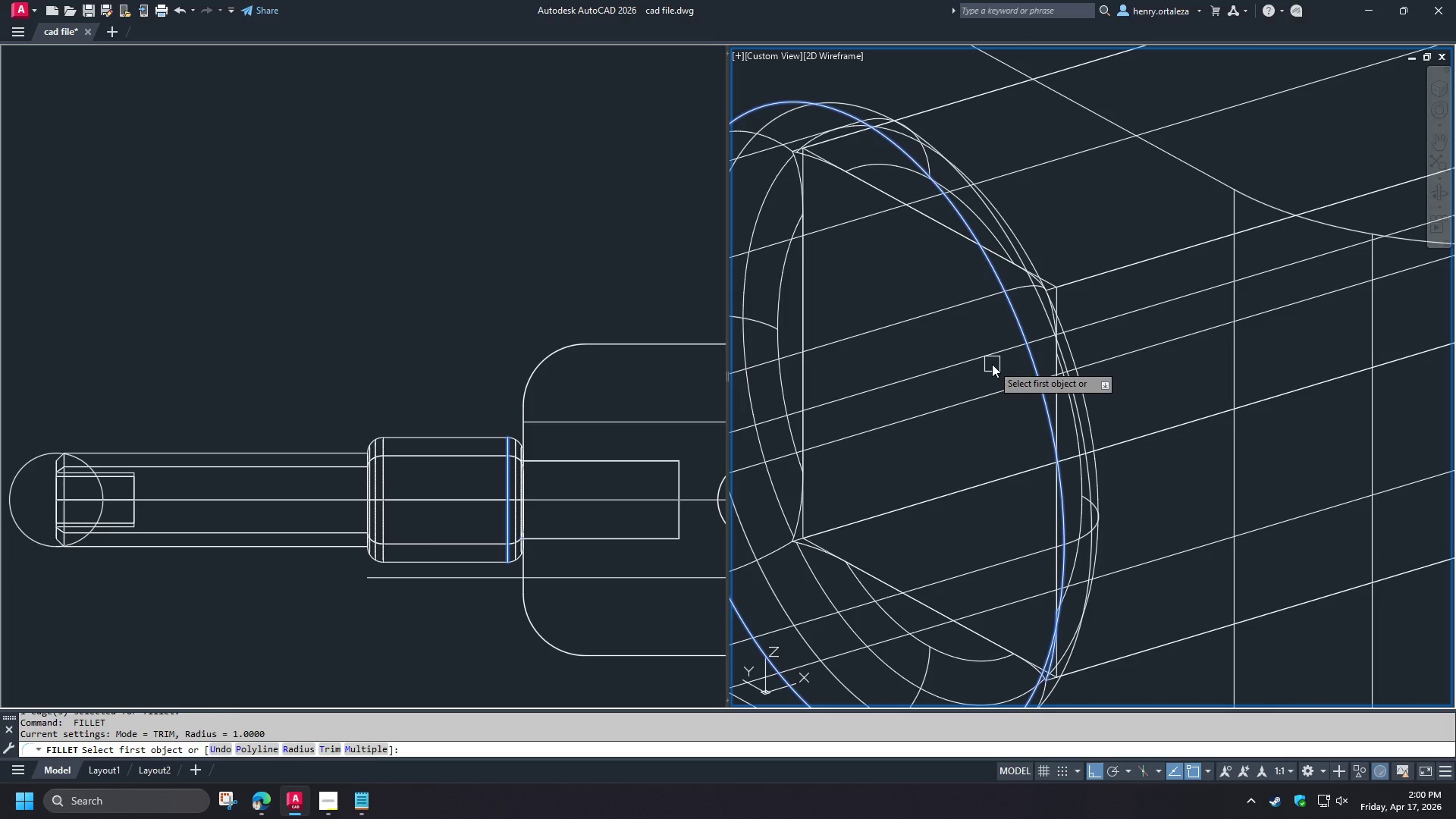 
key(Space)
 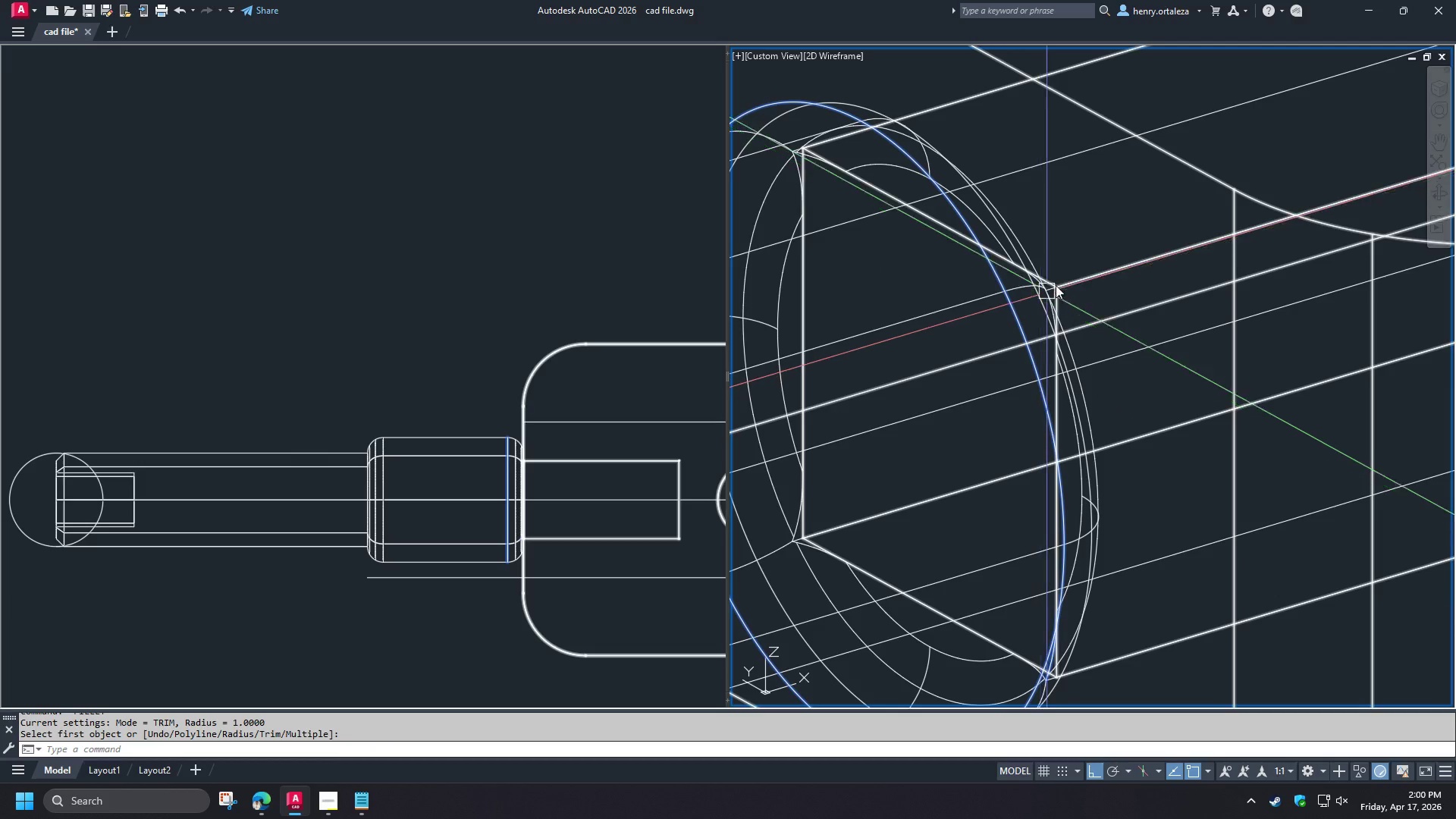 
scroll: coordinate [1055, 297], scroll_direction: up, amount: 4.0
 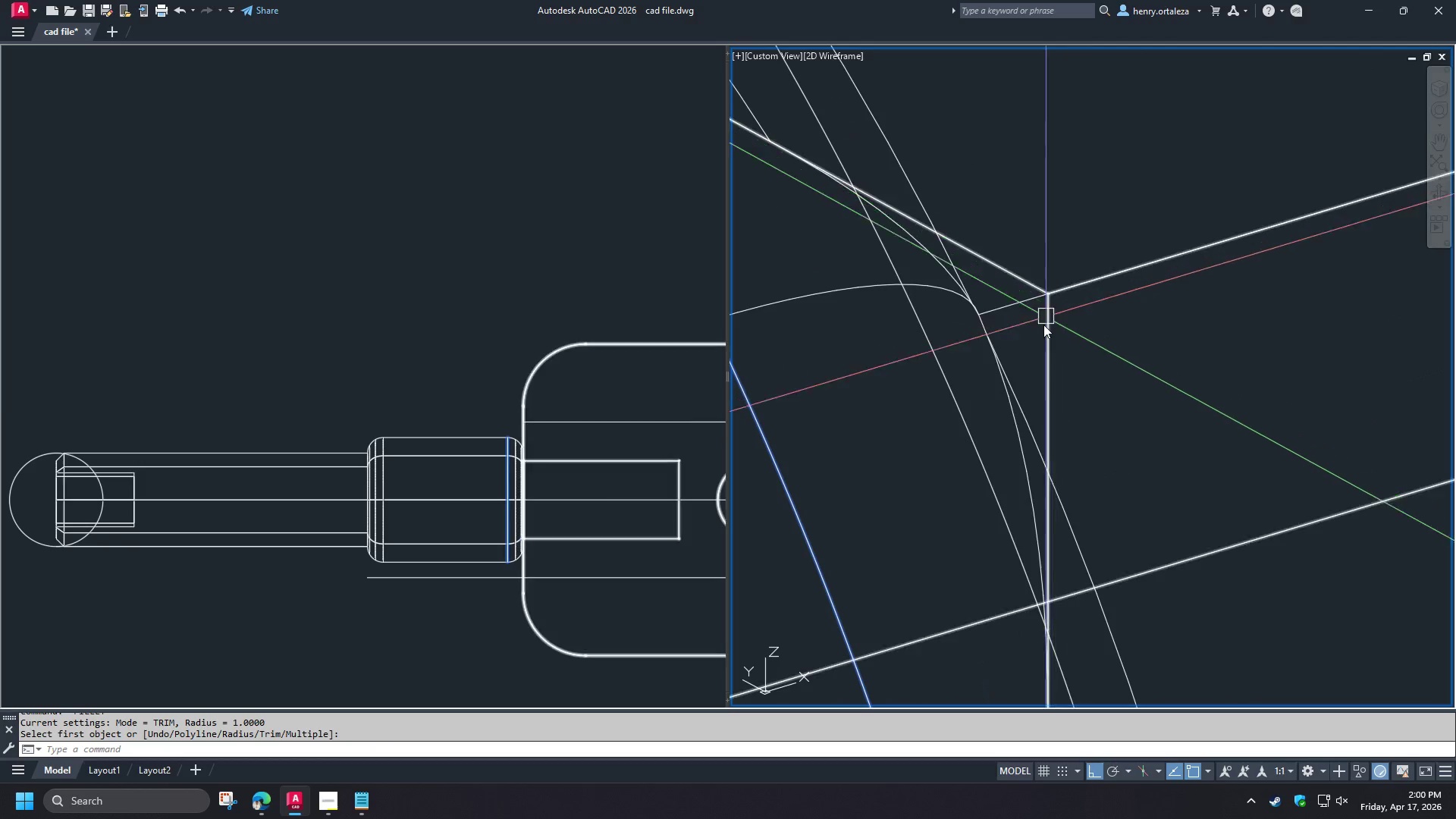 
key(Control+W)
 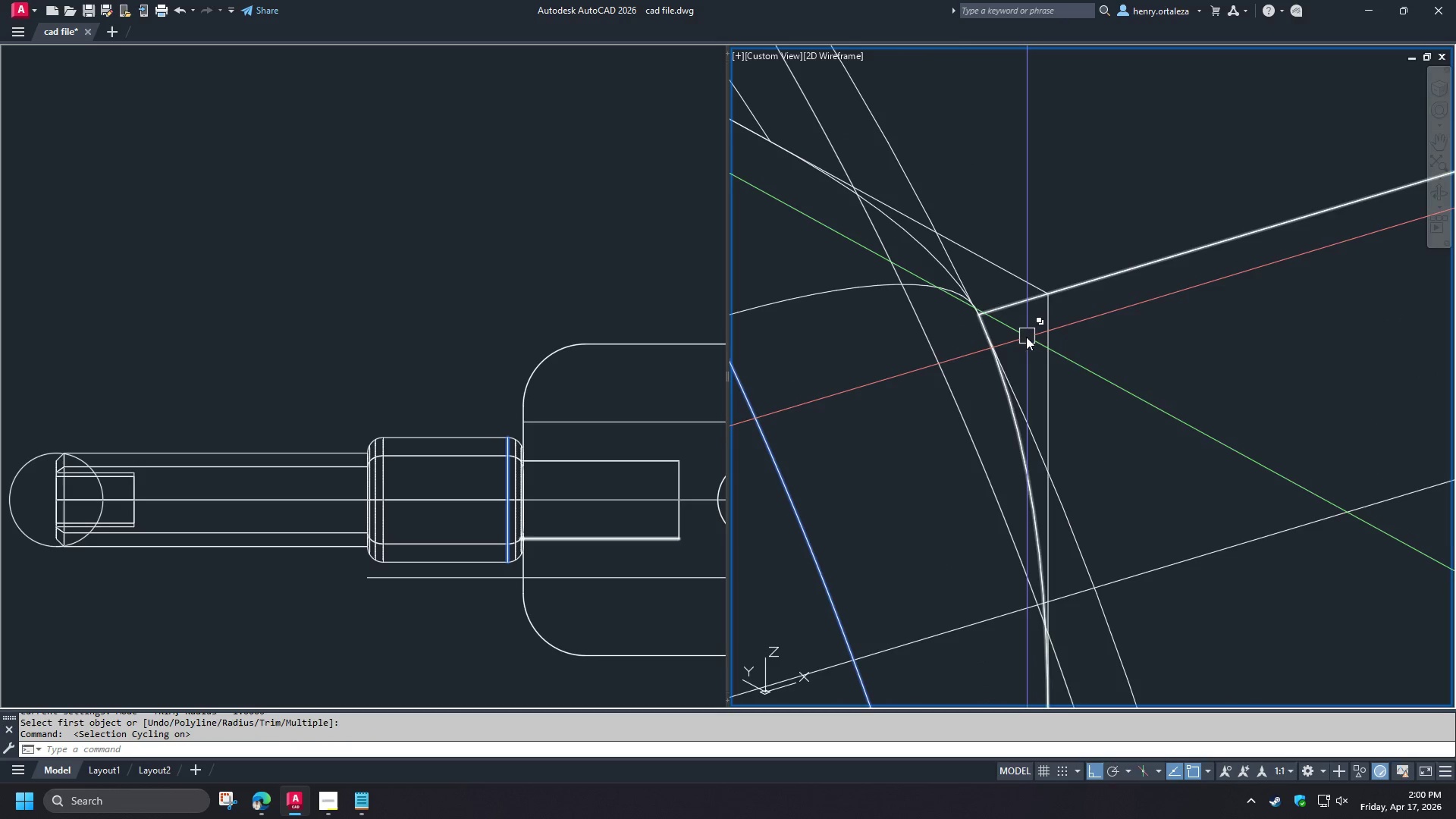 
left_click([1026, 337])
 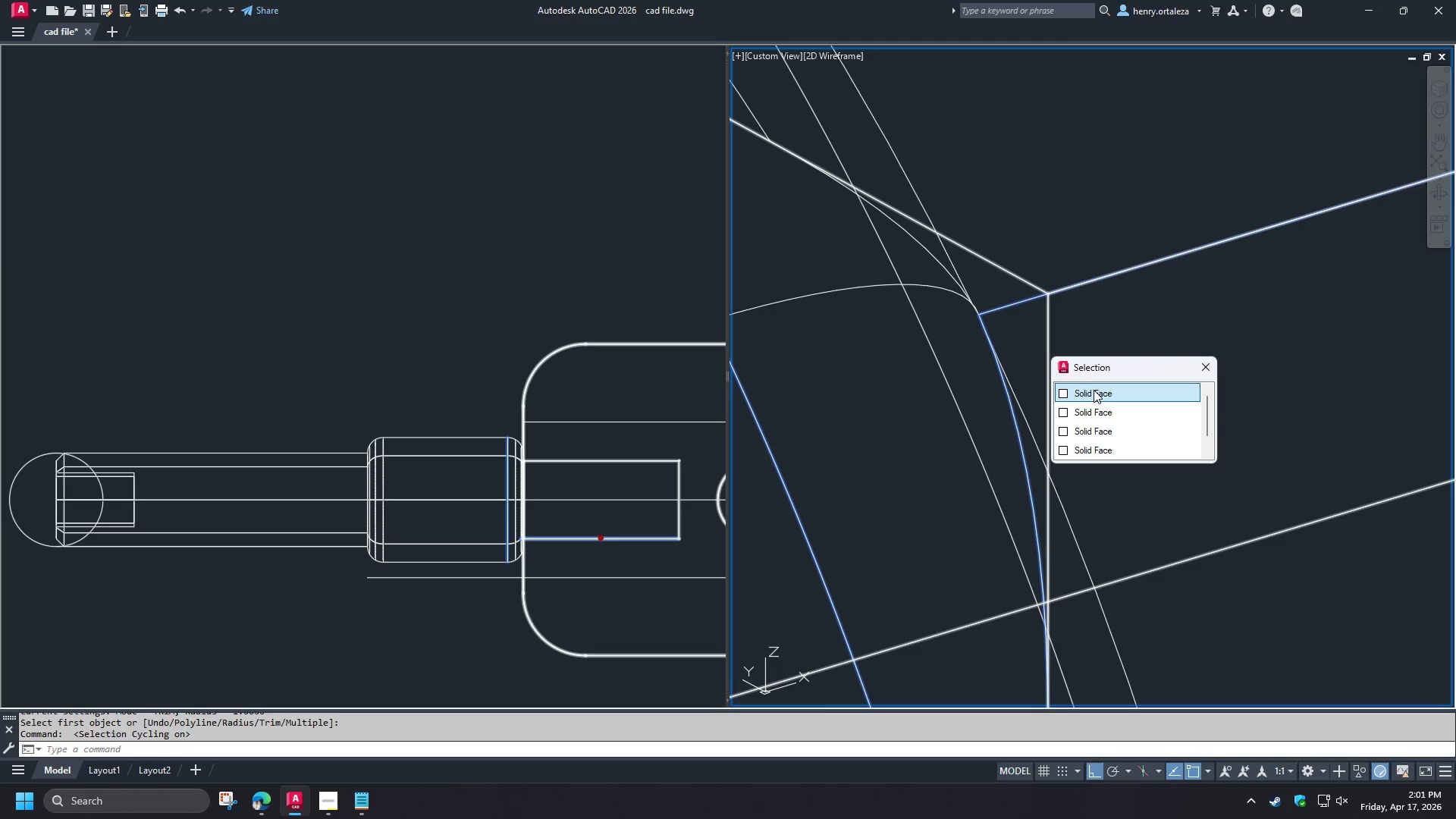 
wait(7.7)
 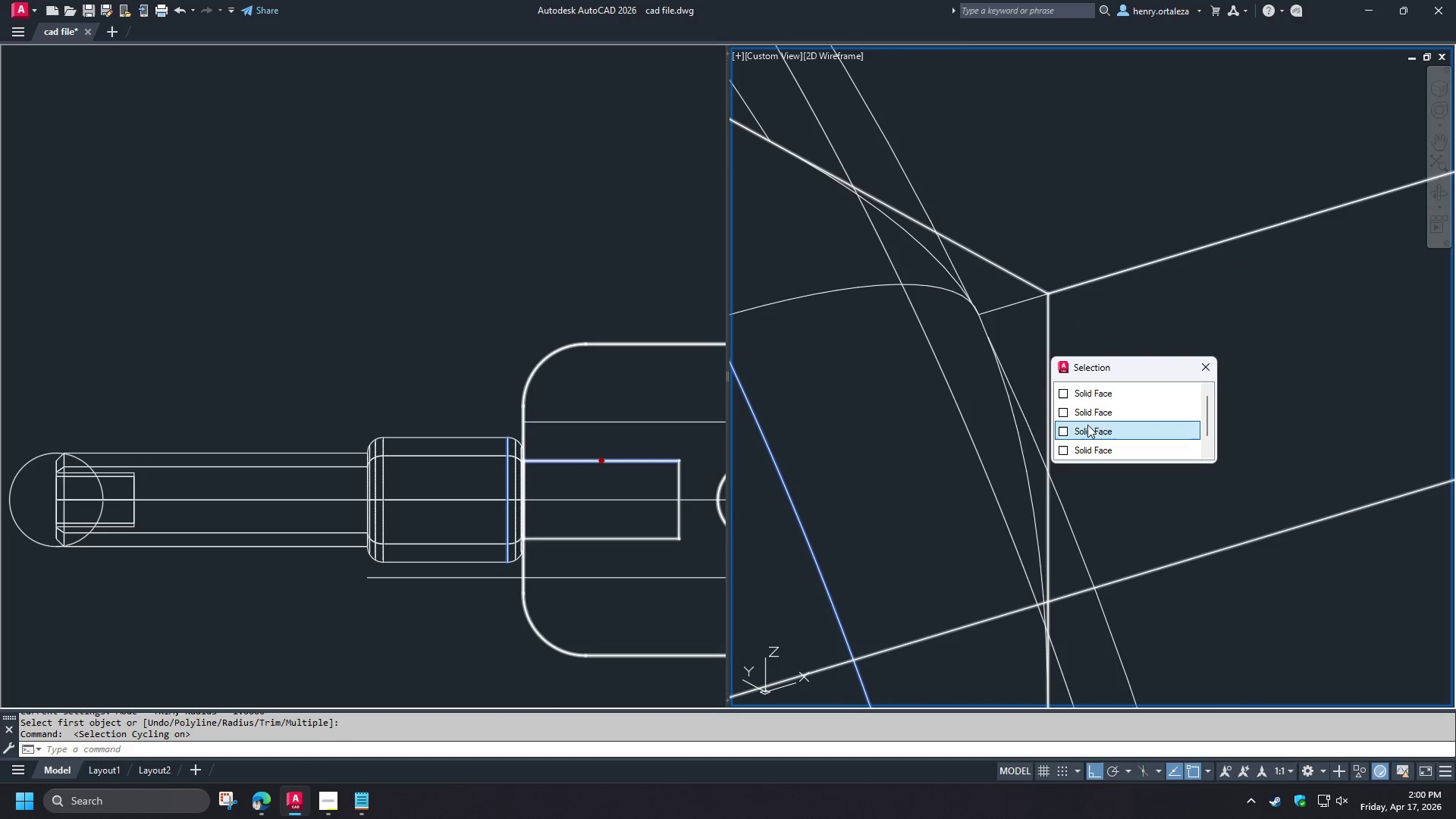 
scroll: coordinate [1094, 434], scroll_direction: down, amount: 4.0
 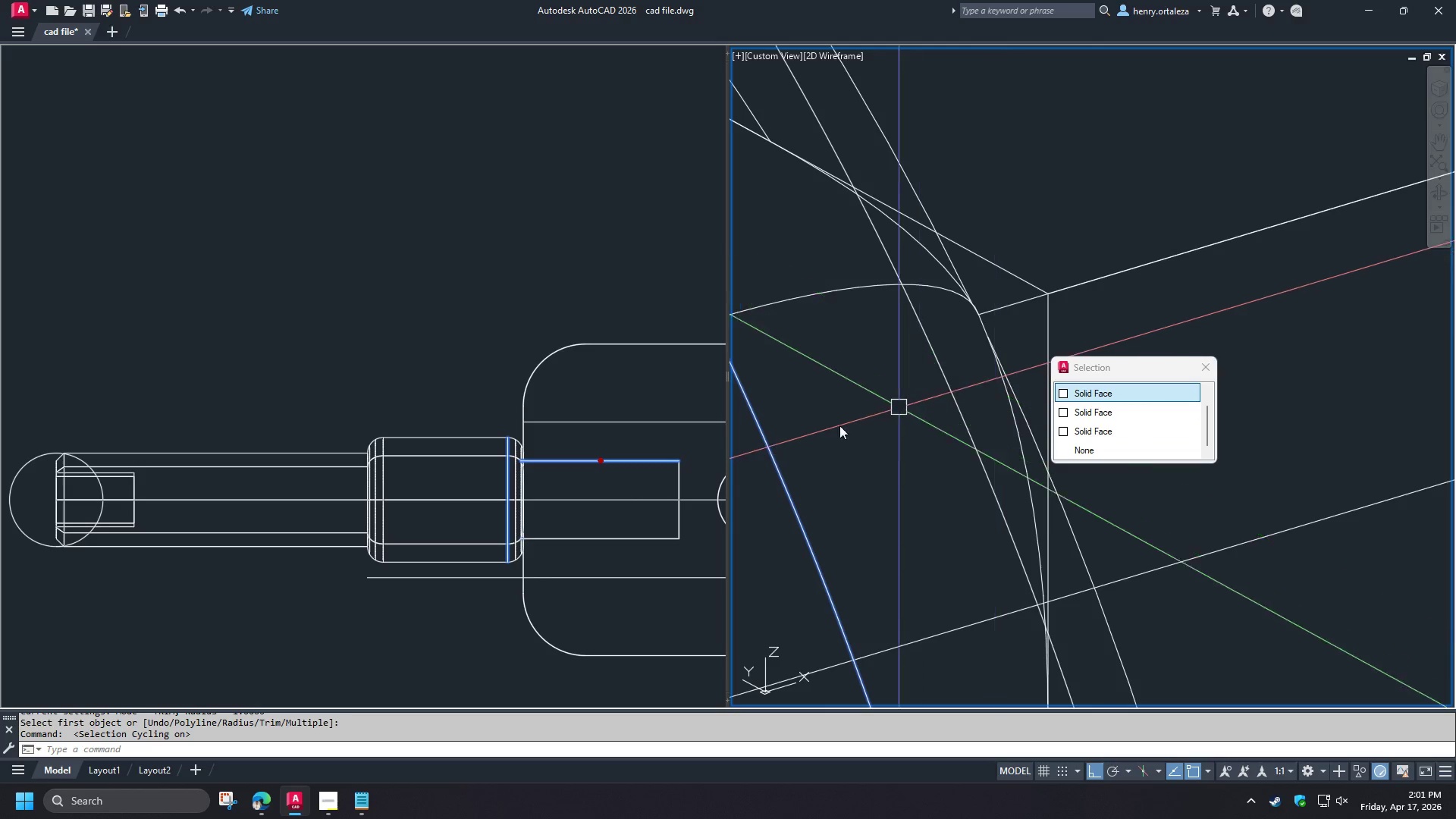 
left_click([579, 400])
 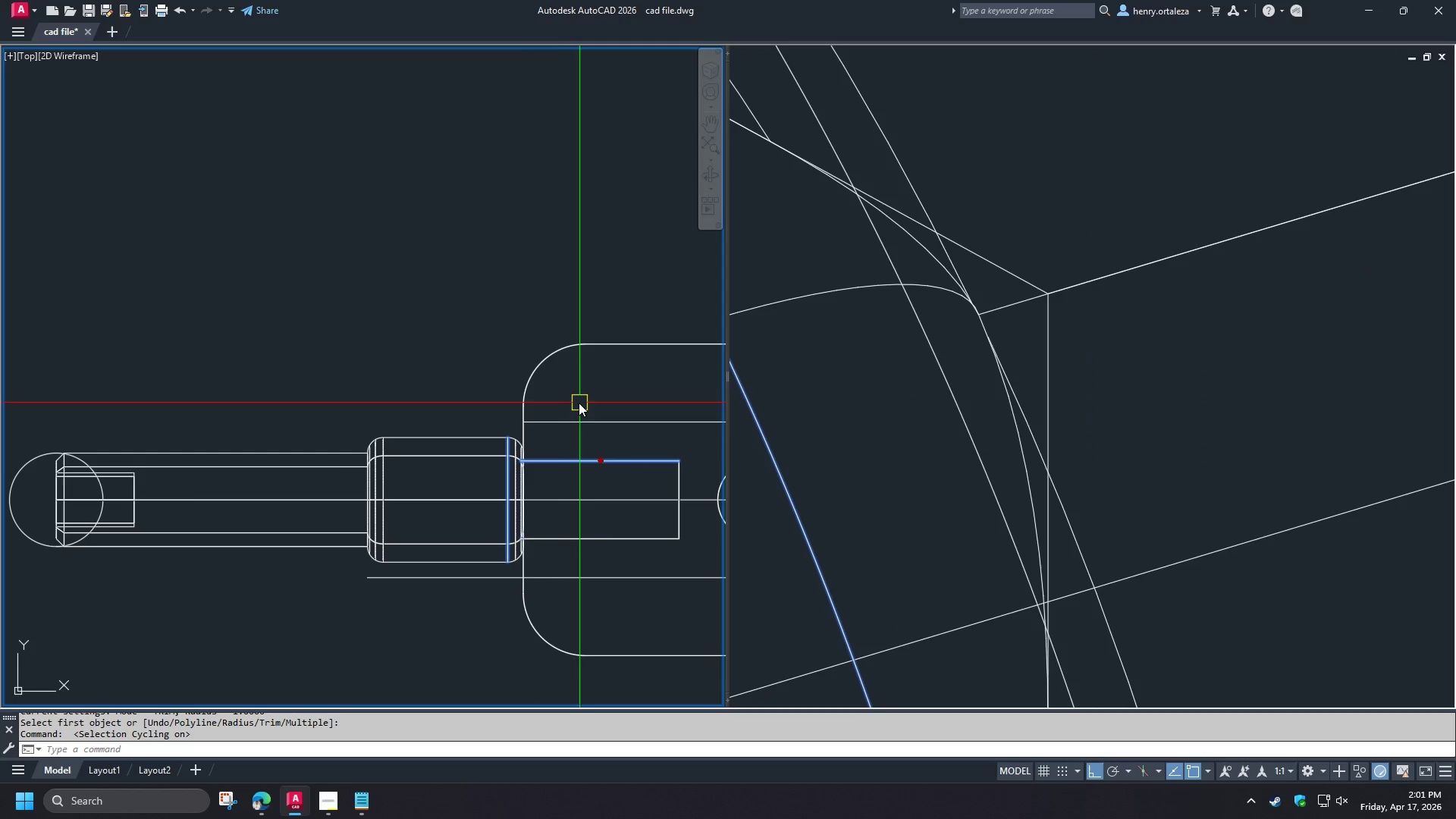 
key(Escape)
 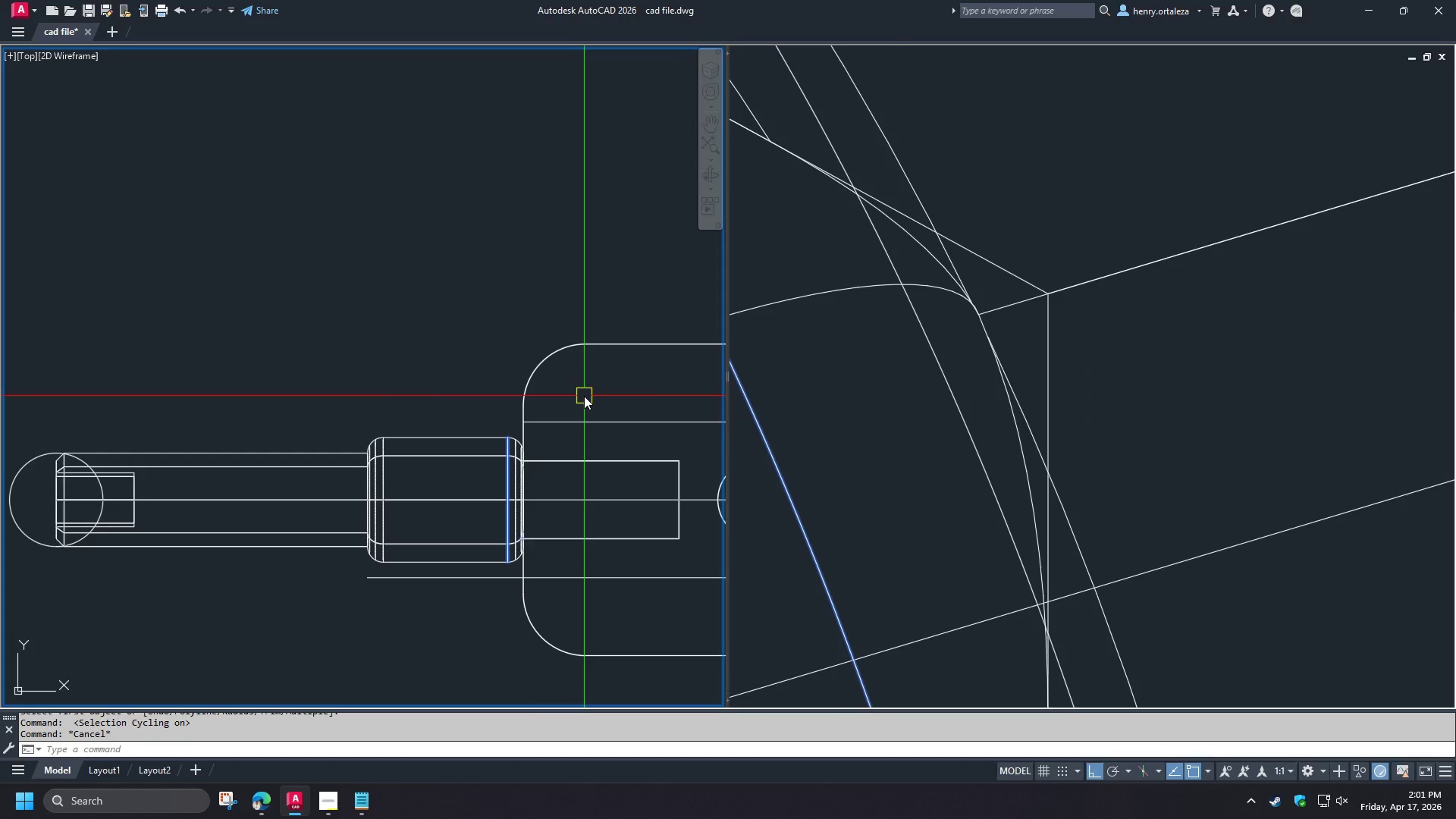 
key(Escape)
 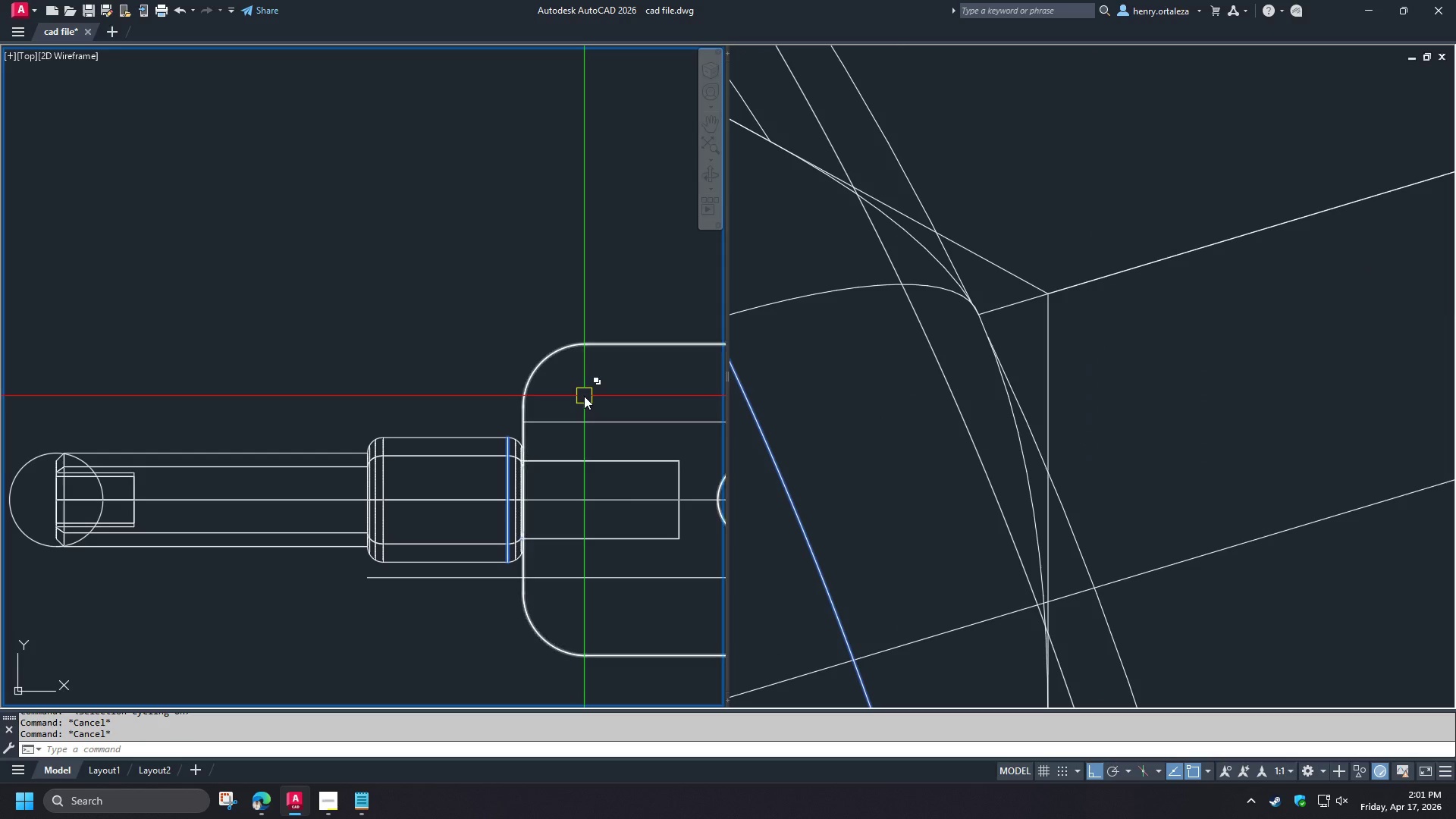 
key(Control+Z)
 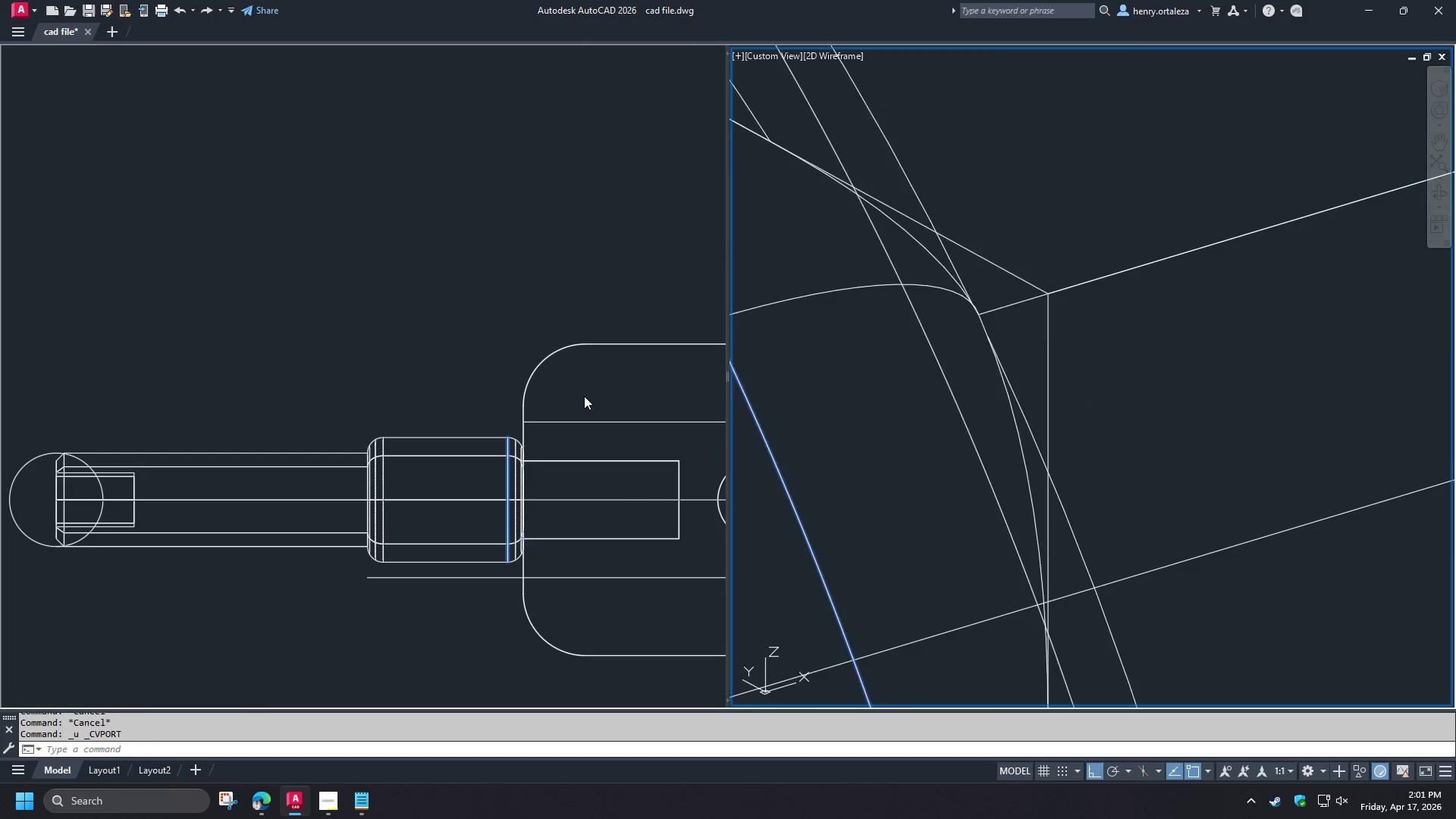 
key(Control+Z)
 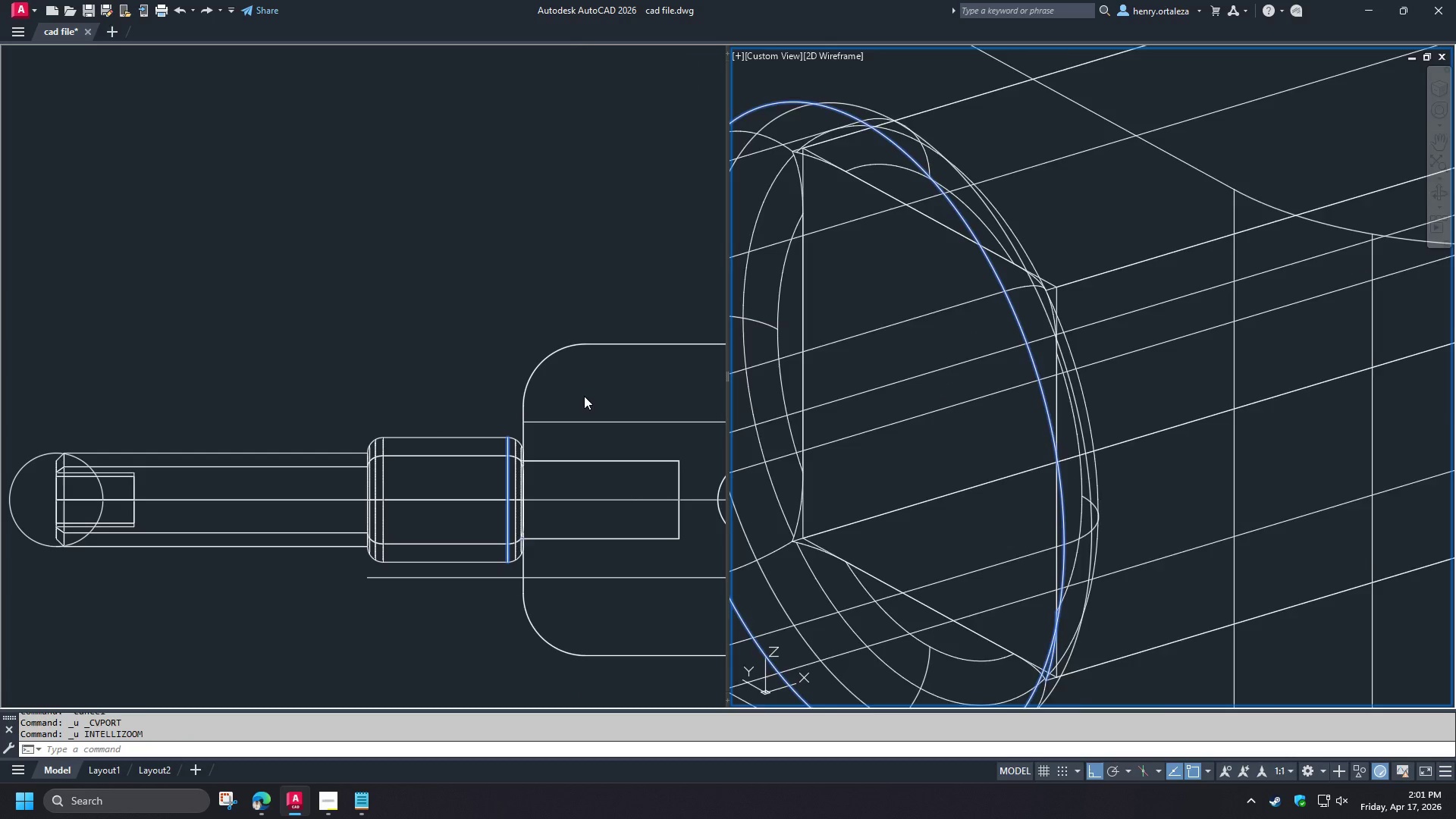 
key(Control+Z)
 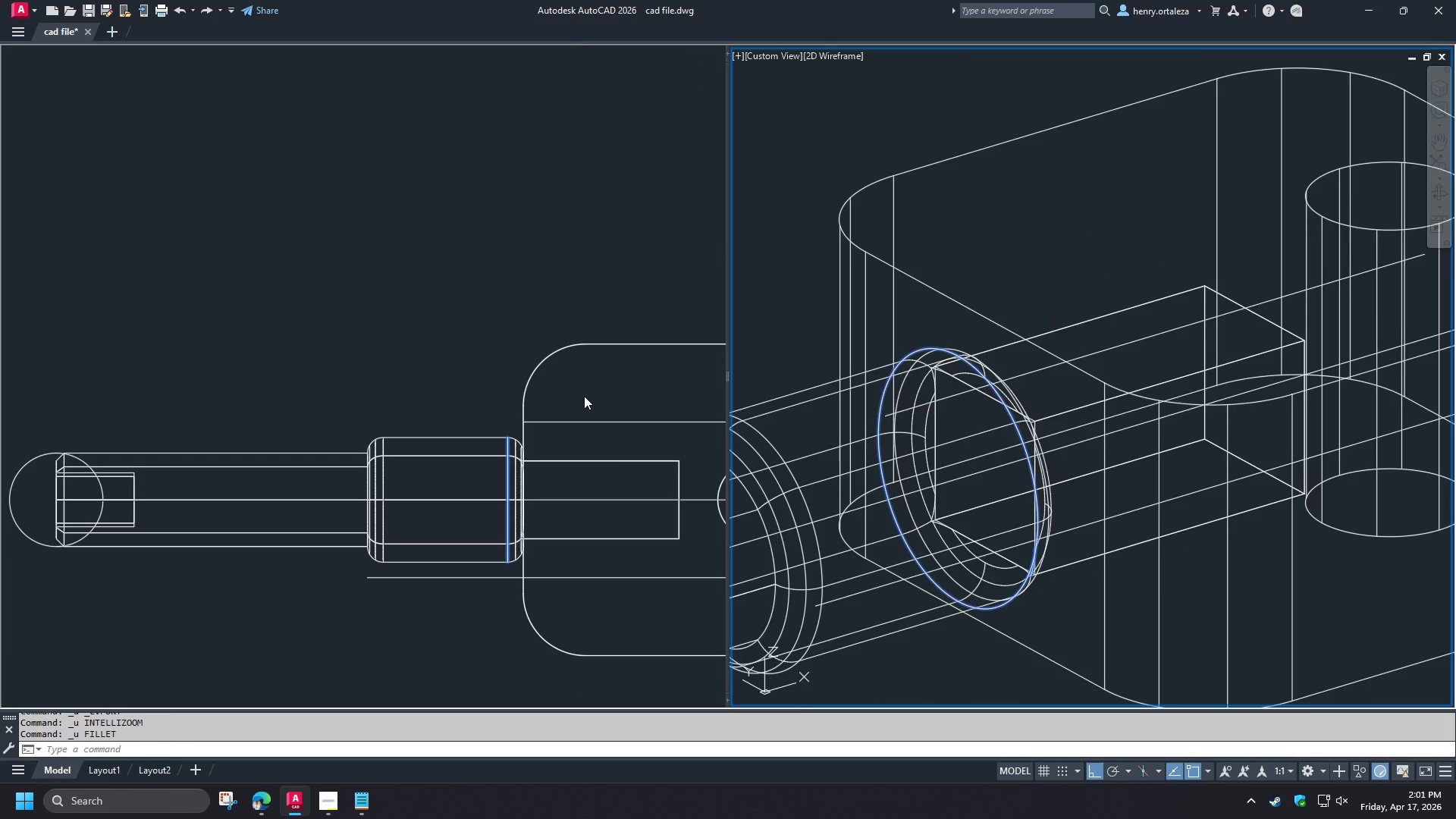 
key(Control+Z)
 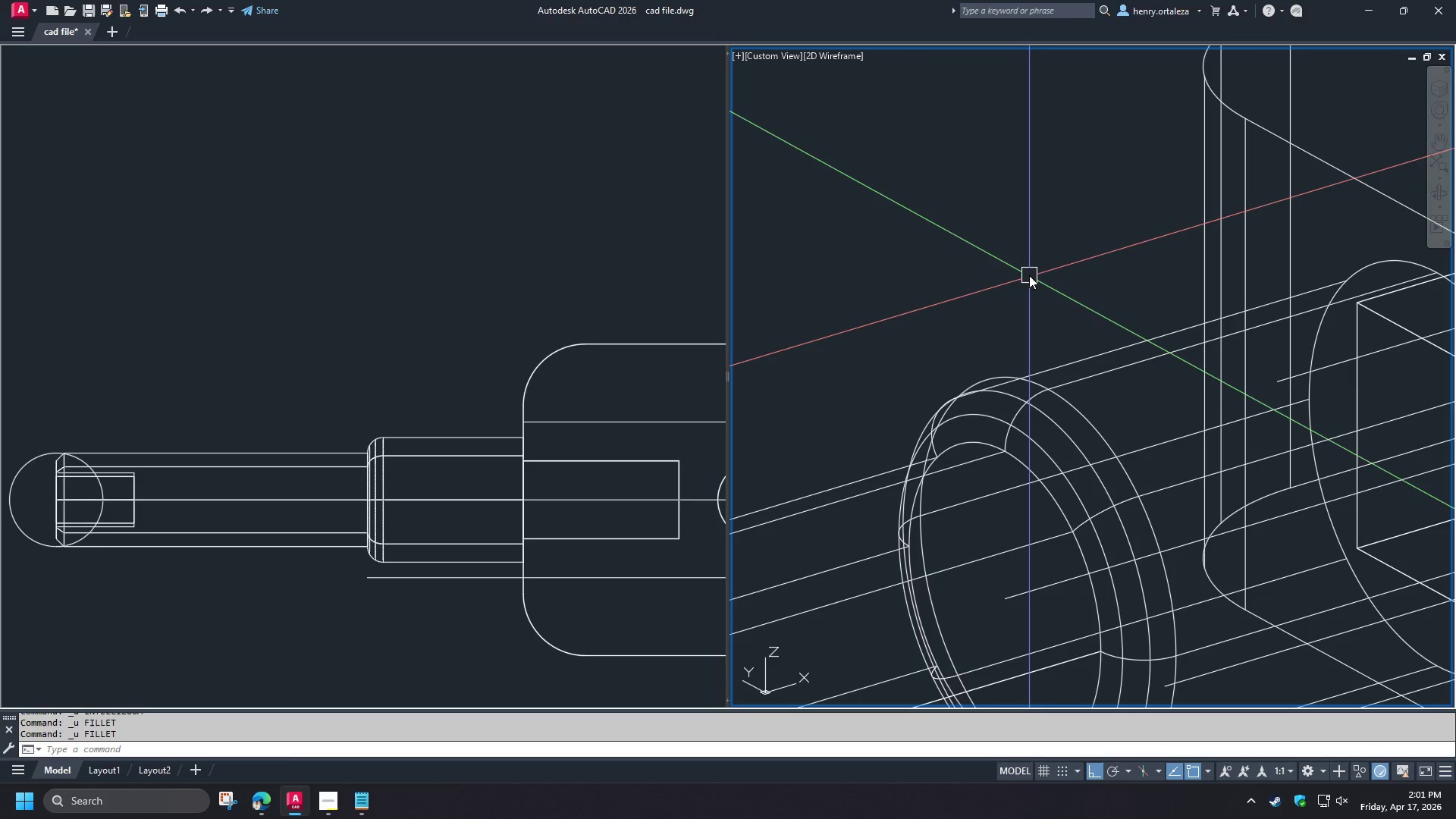 
type(re )
 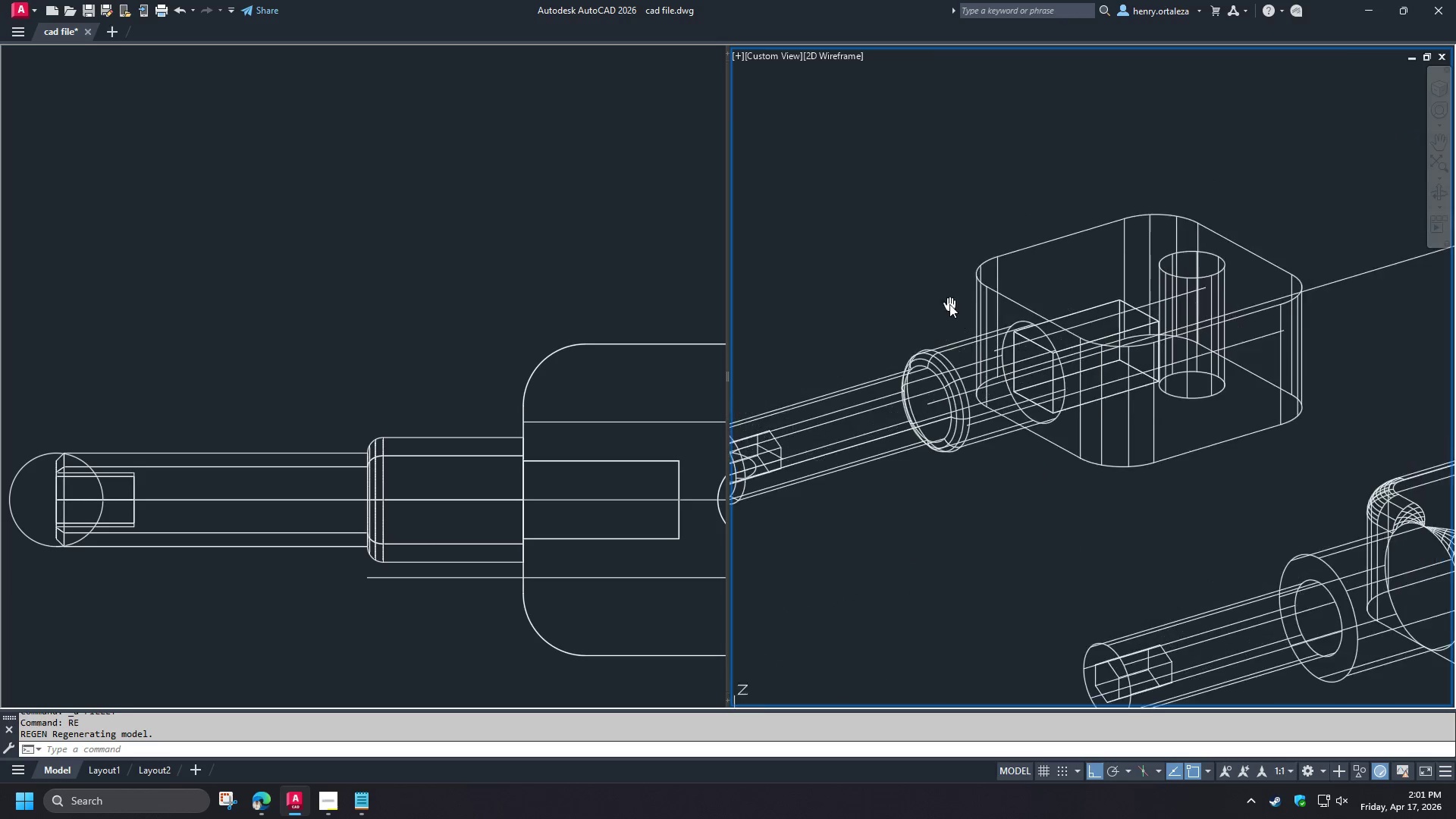 
scroll: coordinate [940, 290], scroll_direction: down, amount: 3.0
 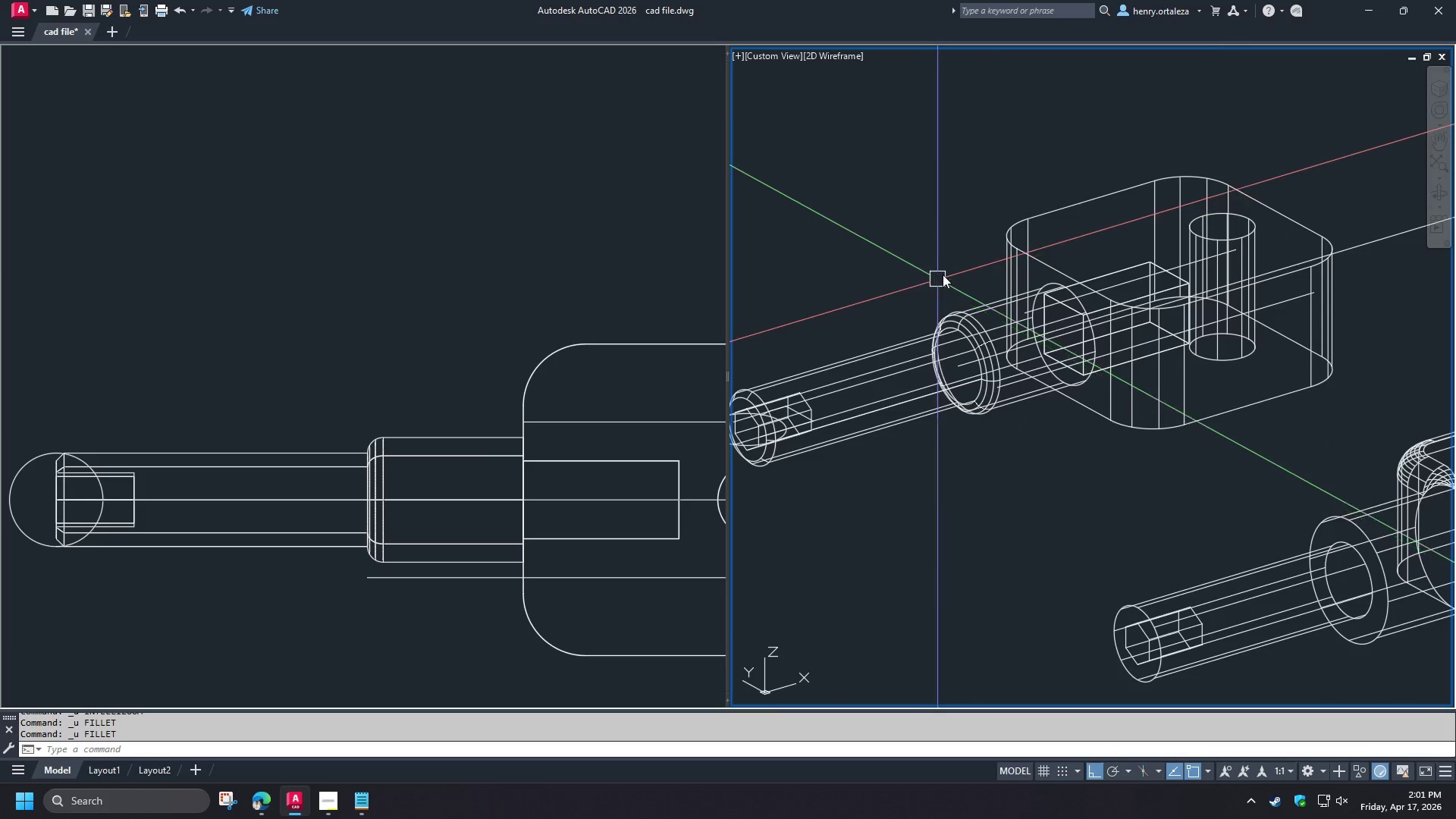 
scroll: coordinate [986, 290], scroll_direction: up, amount: 1.0
 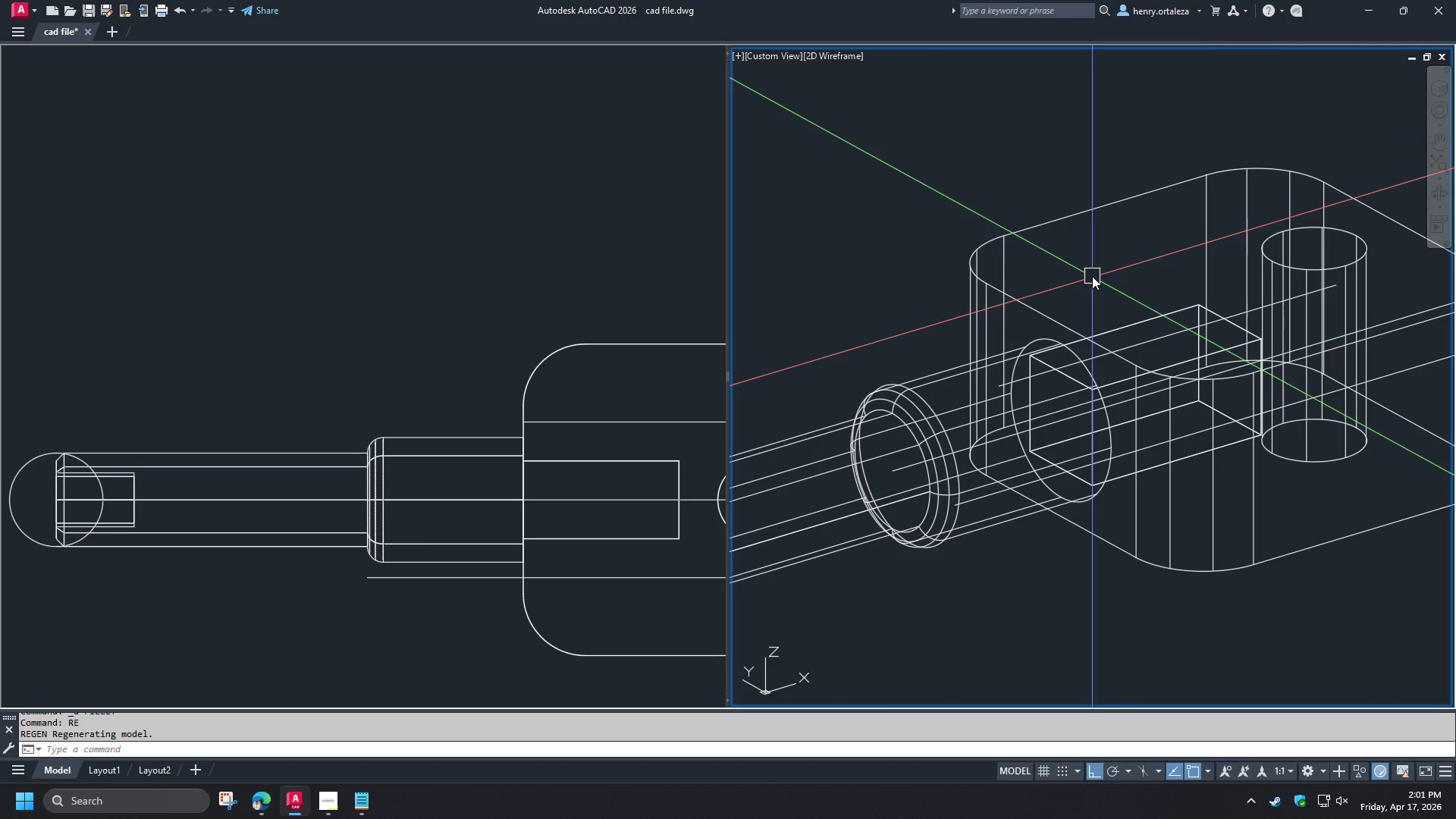 
type(fil )
 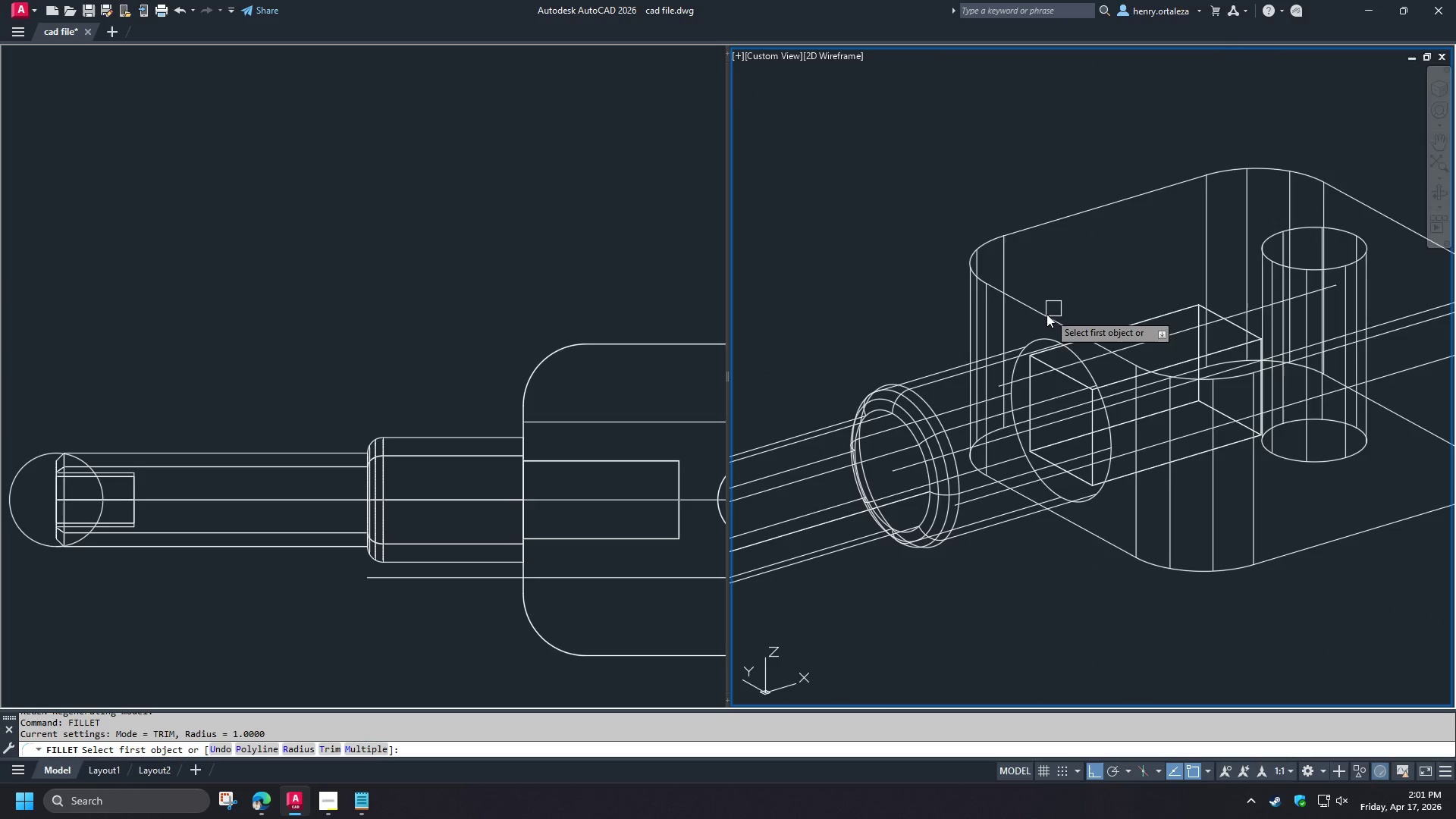 
left_click([1042, 315])
 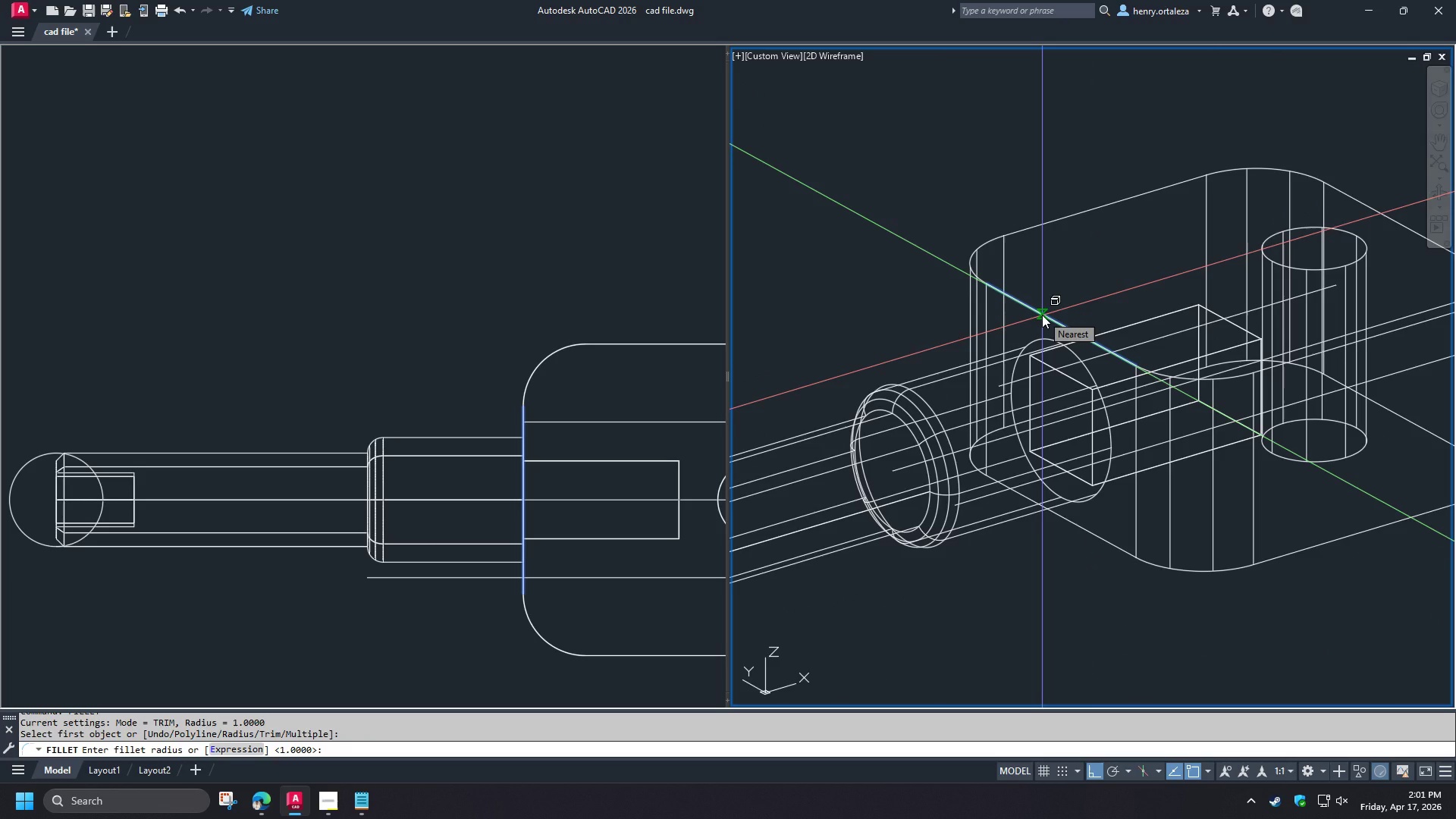 
key(Space)
 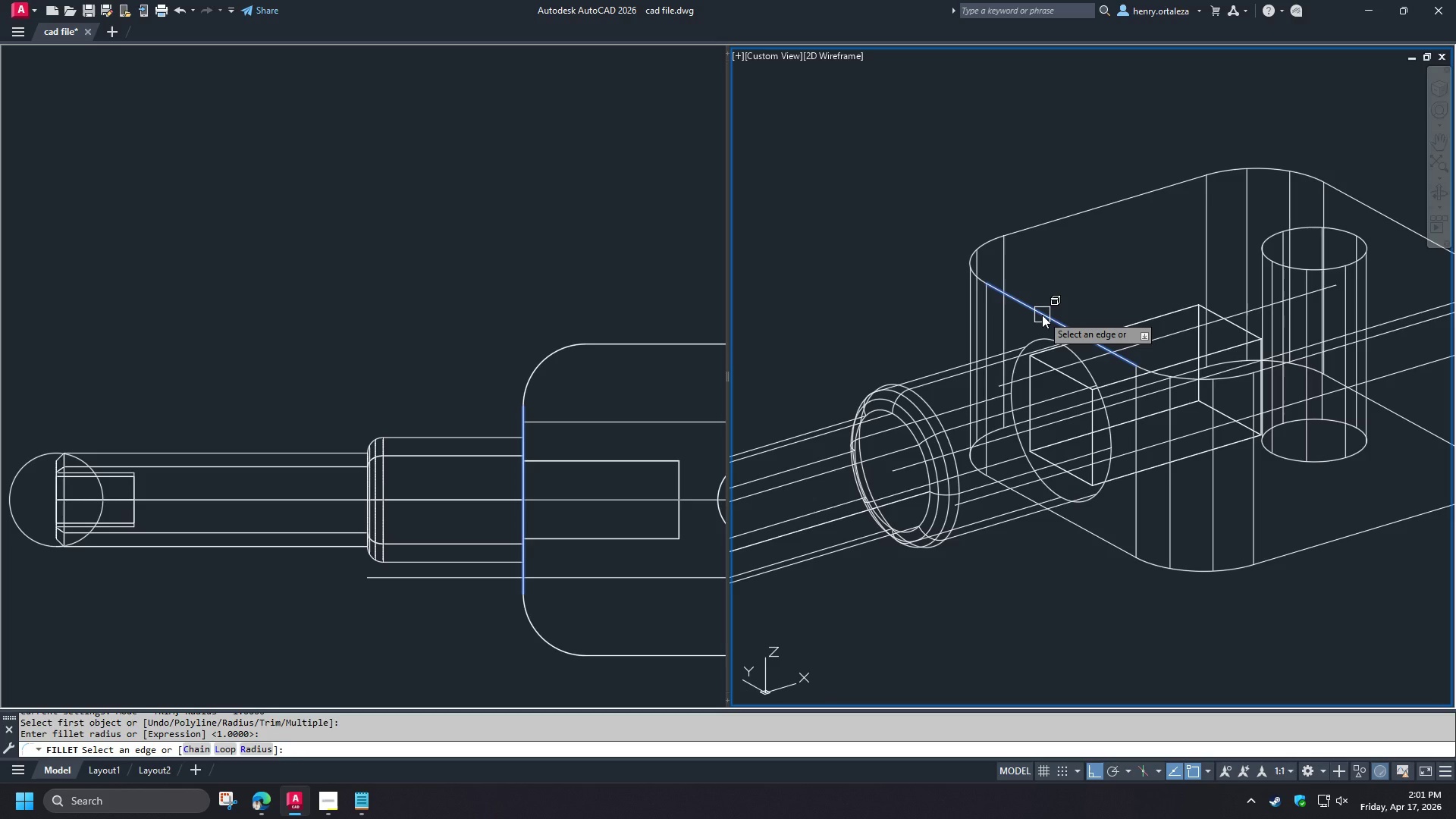 
key(C)
 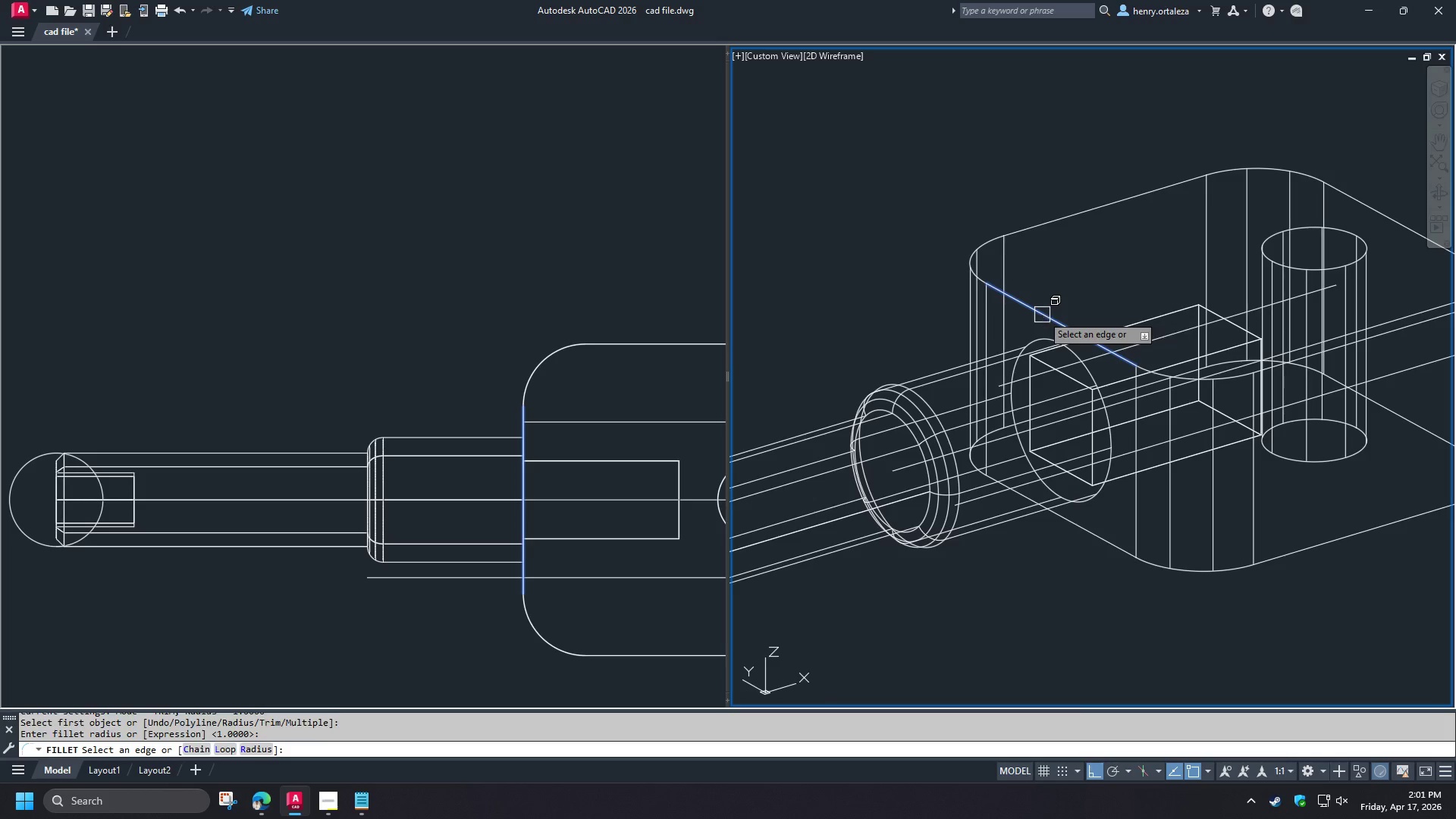 
key(Space)
 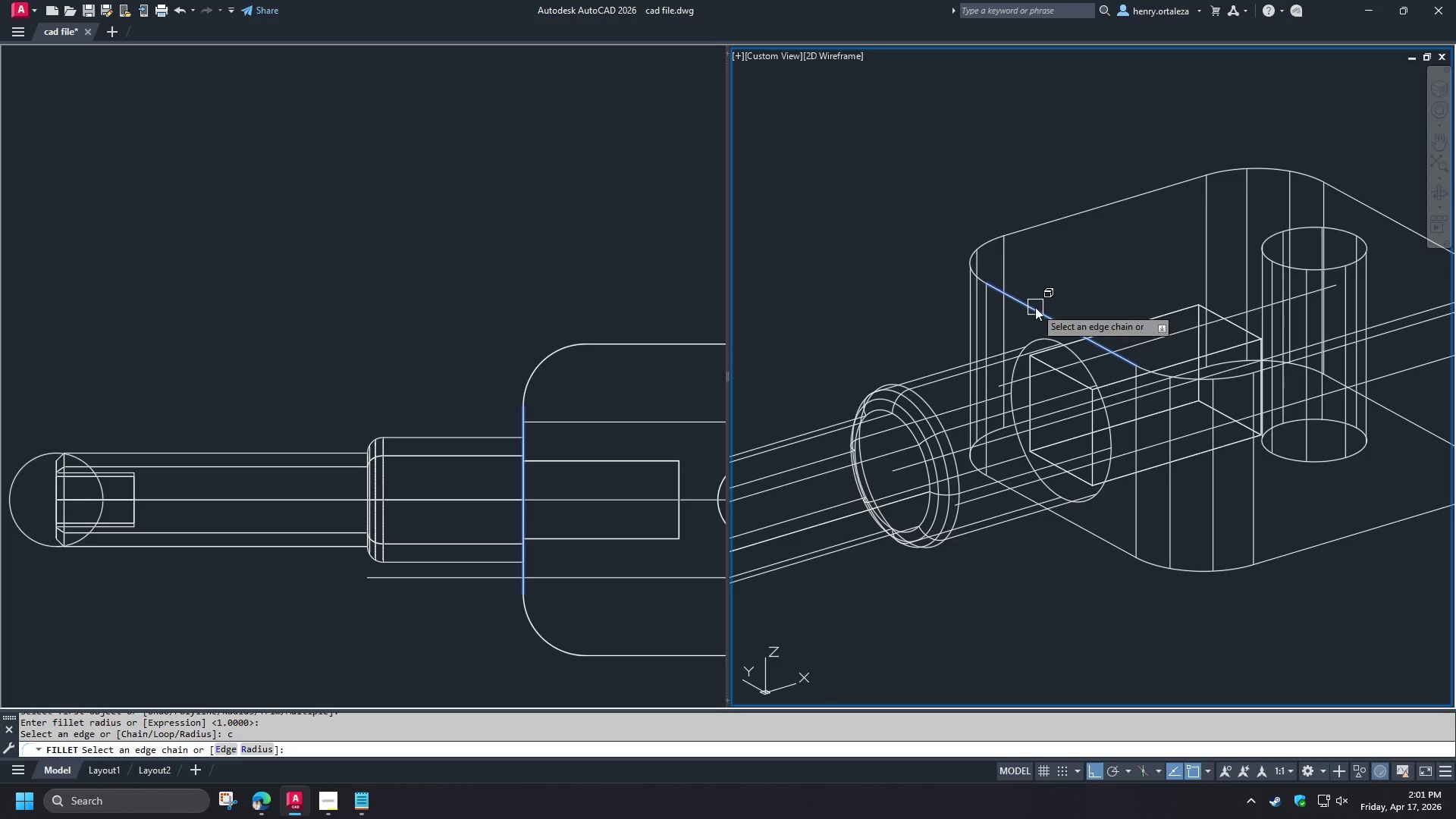 
left_click([1035, 307])
 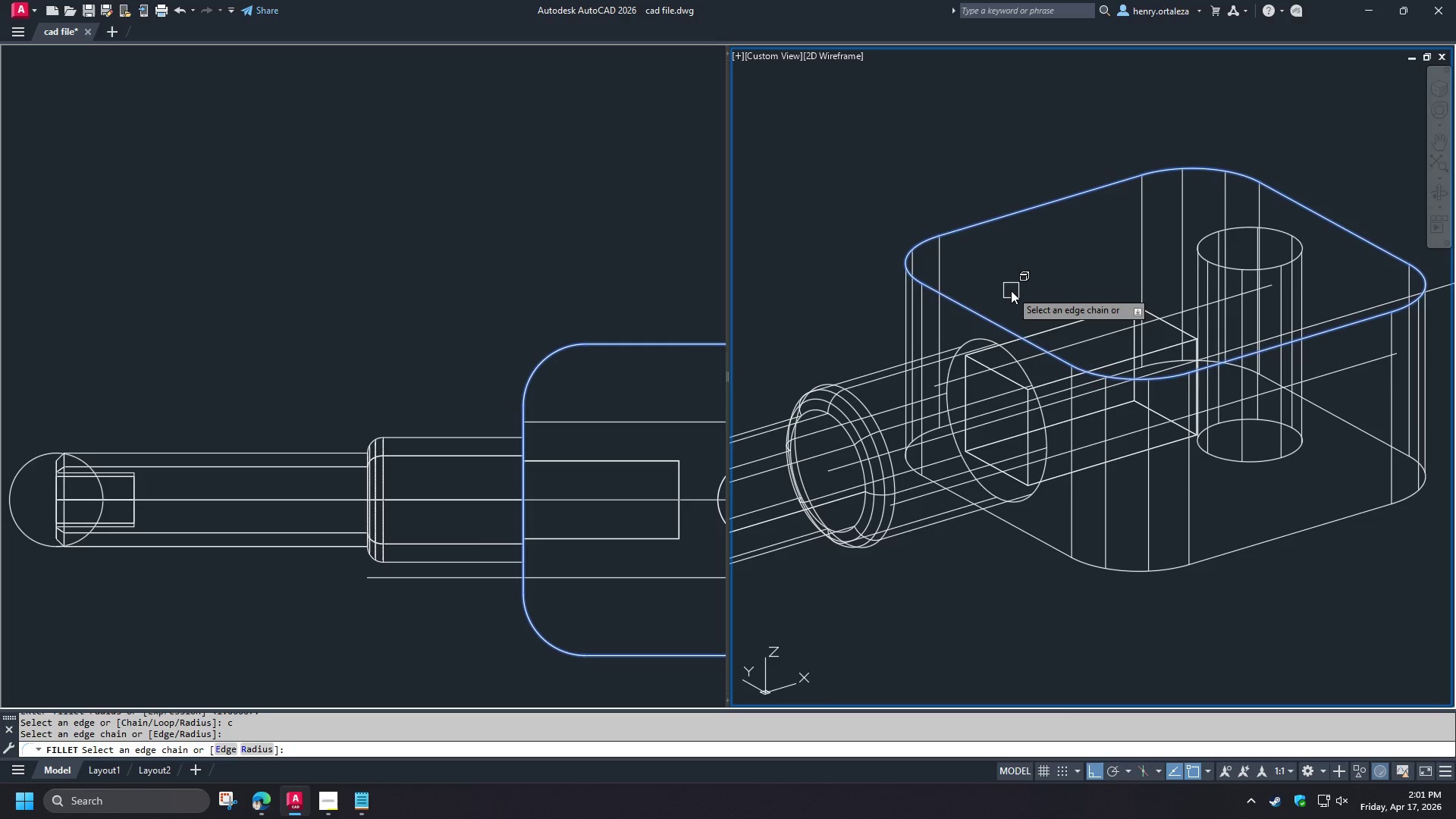 
key(Space)
 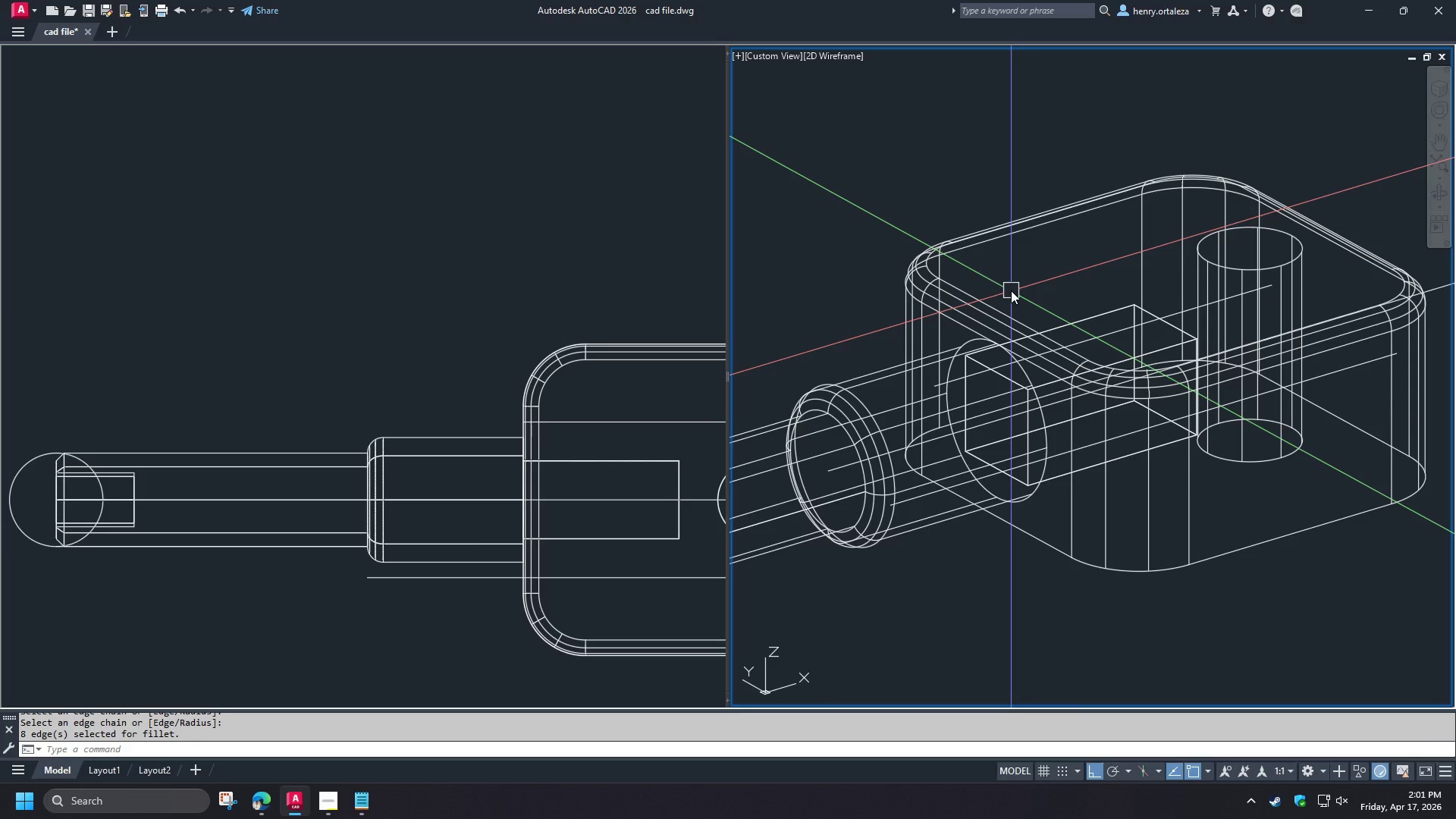 
key(Space)
 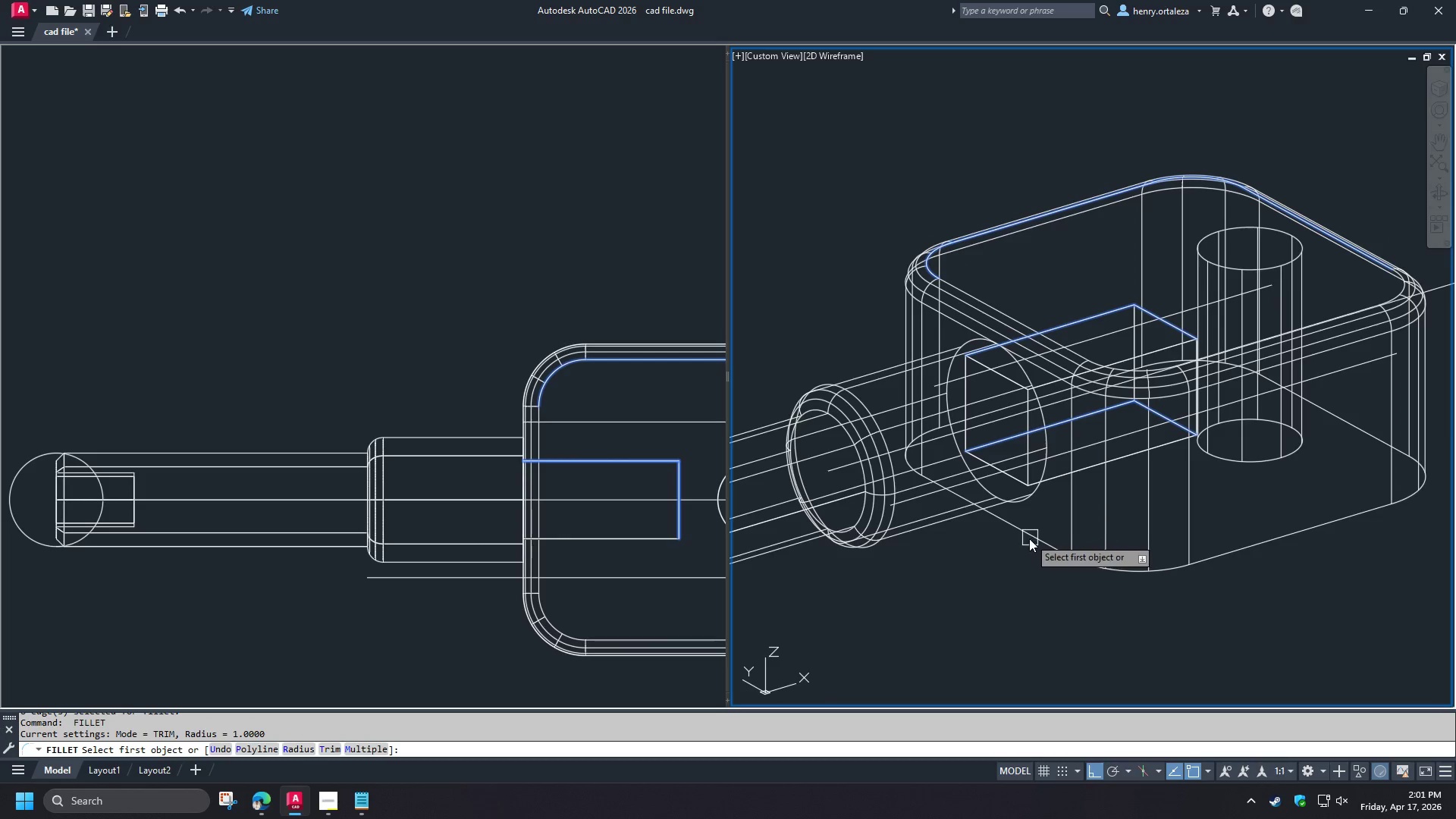 
left_click([1029, 538])
 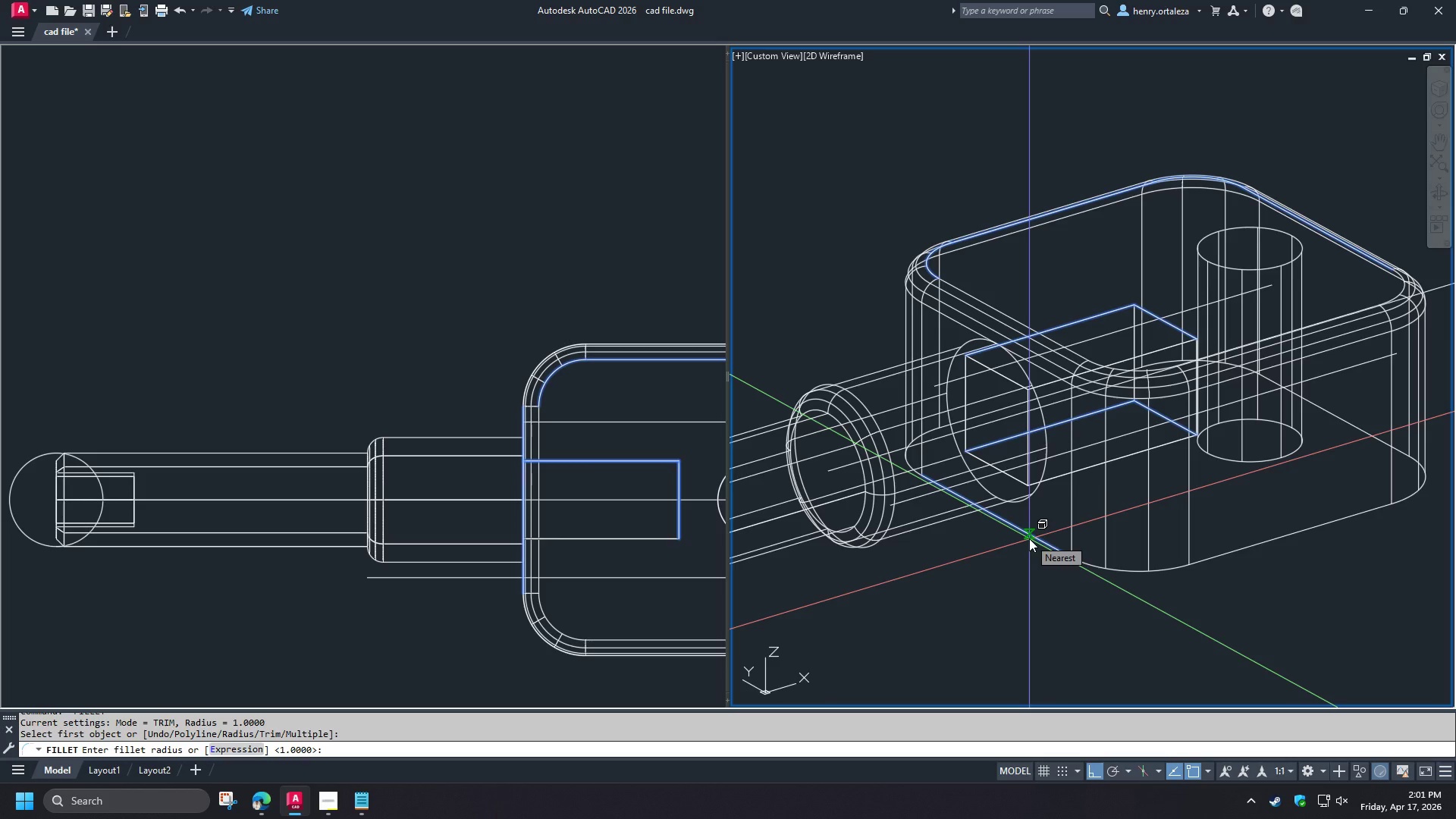 
key(Space)
 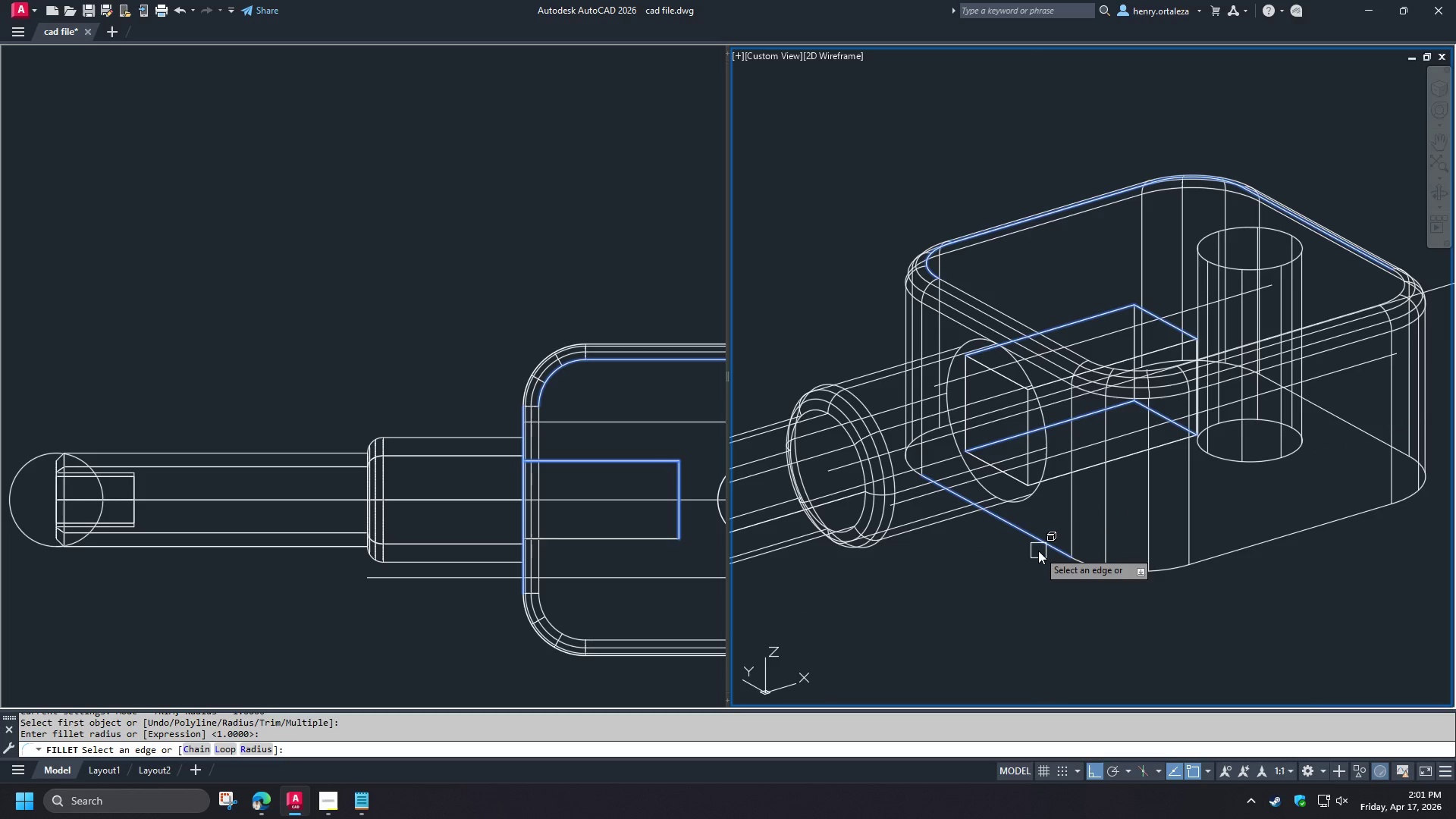 
key(C)
 